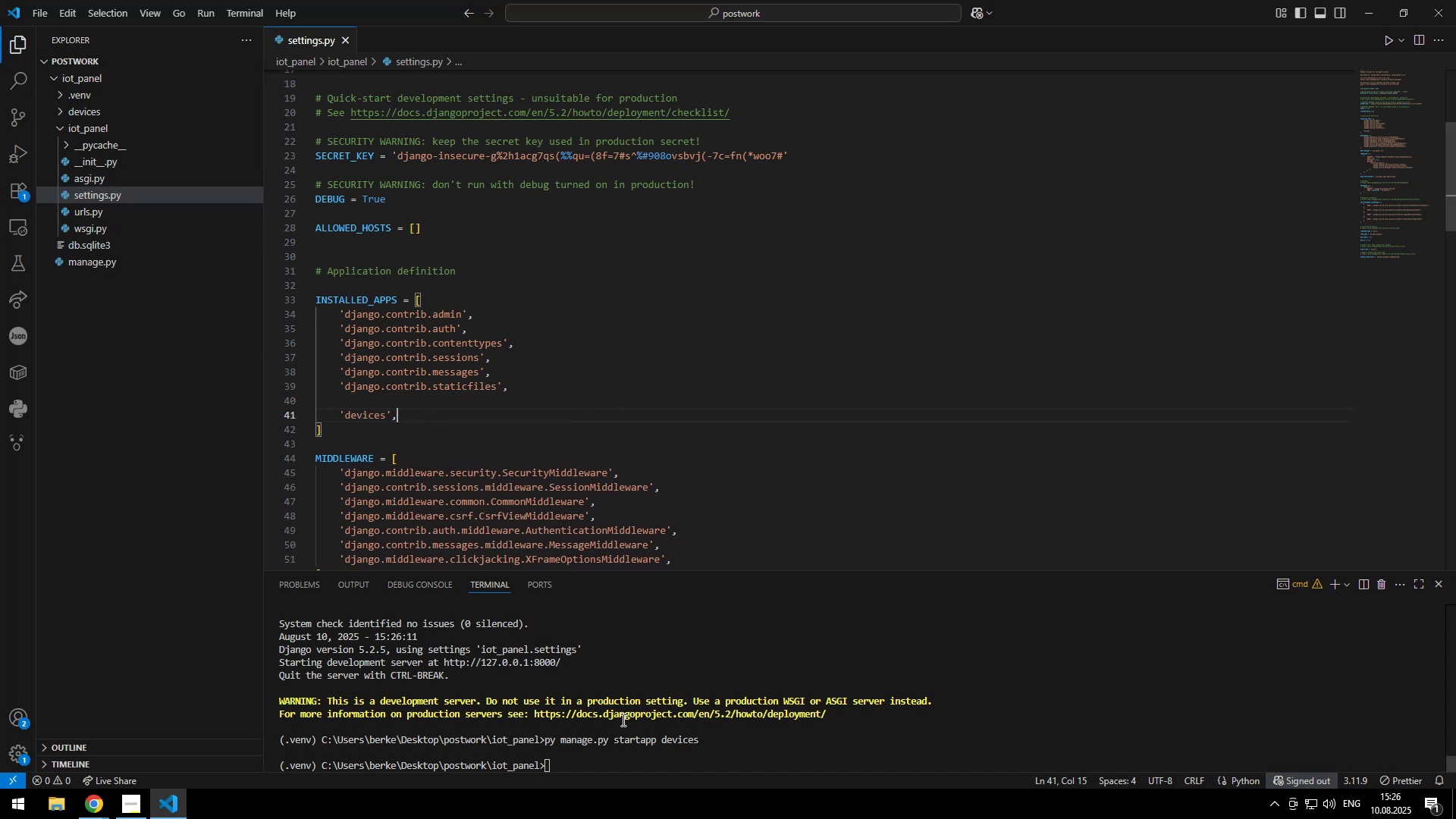 
key(ArrowUp)
 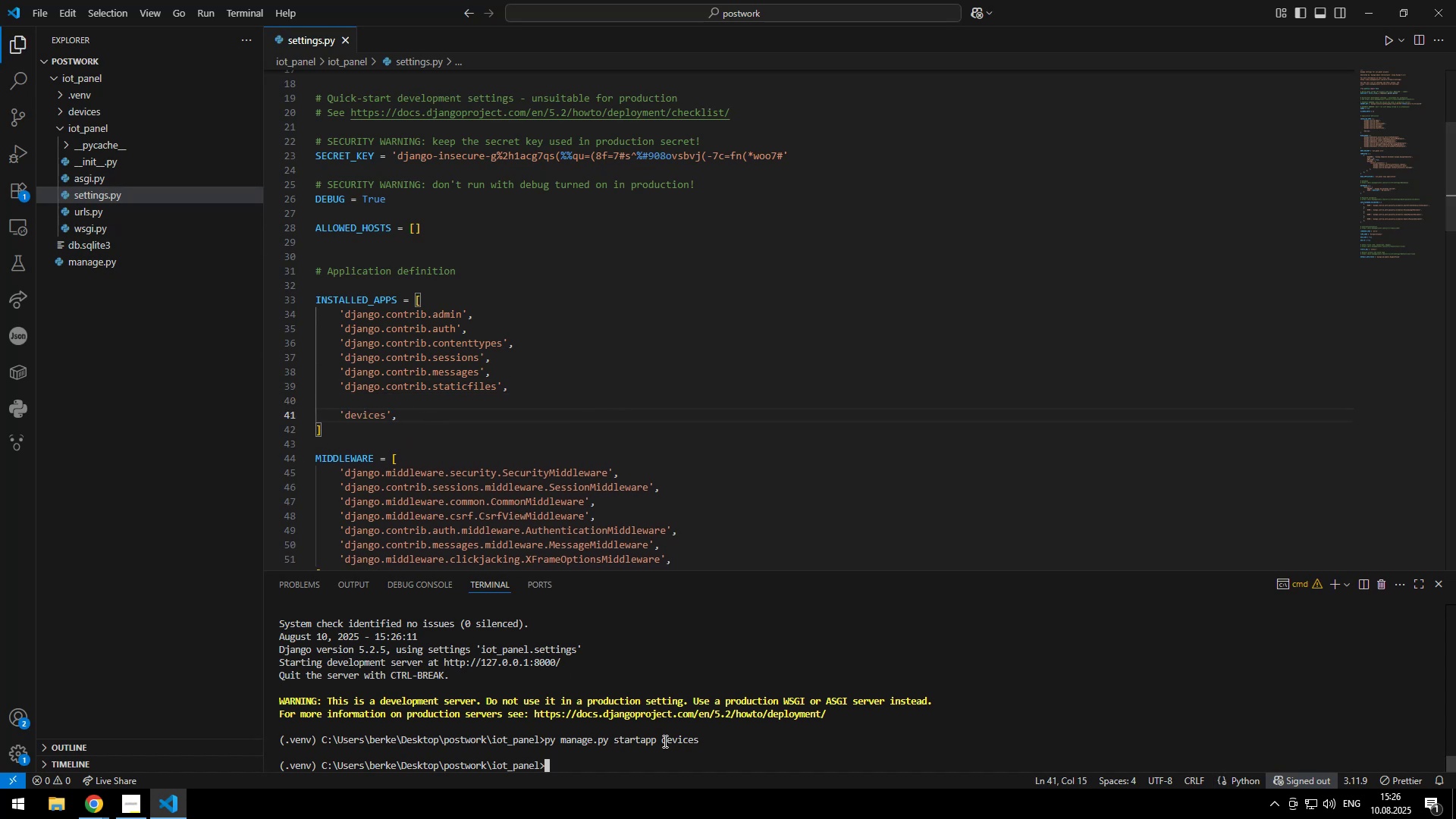 
key(ArrowUp)
 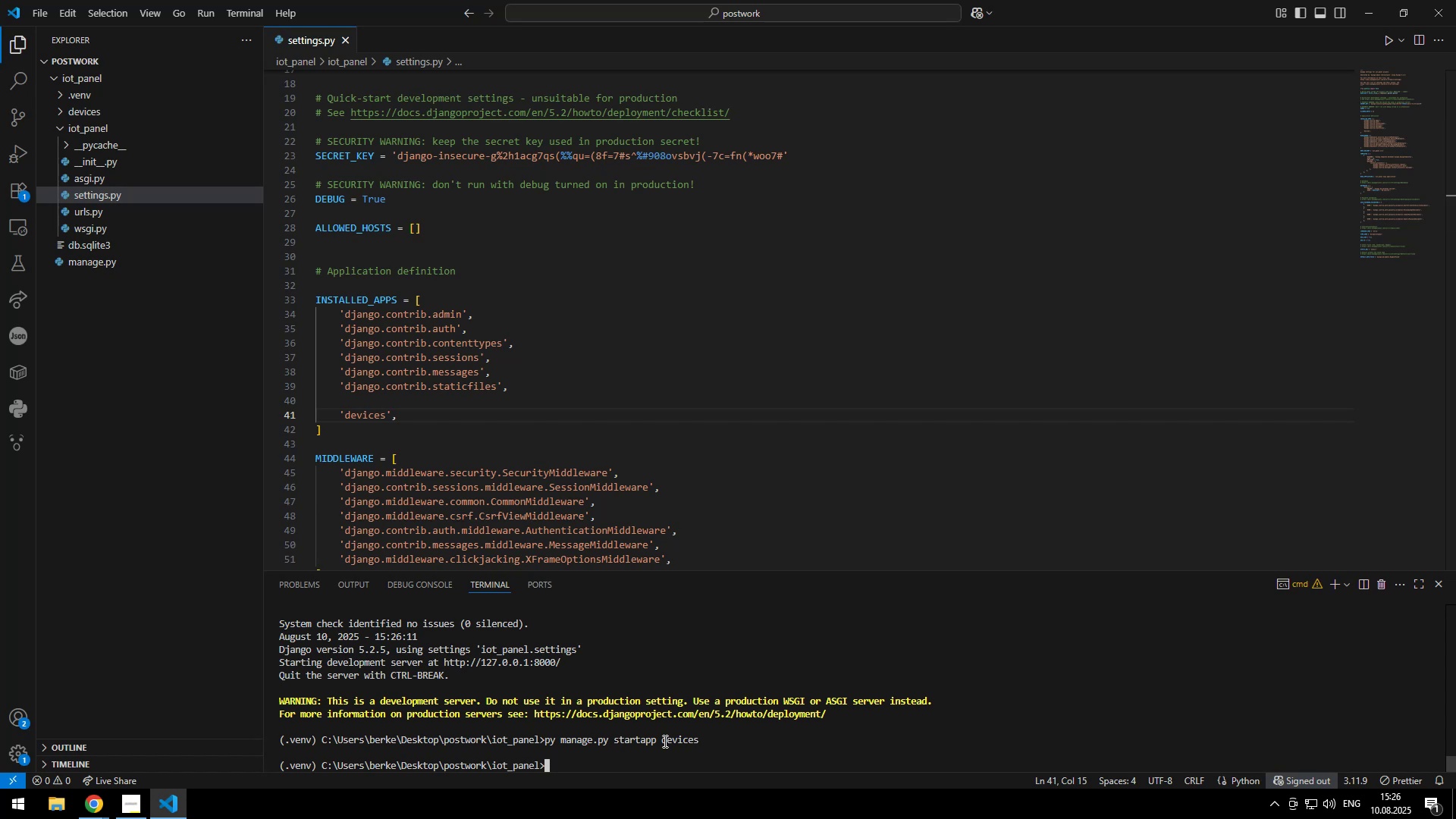 
key(Enter)
 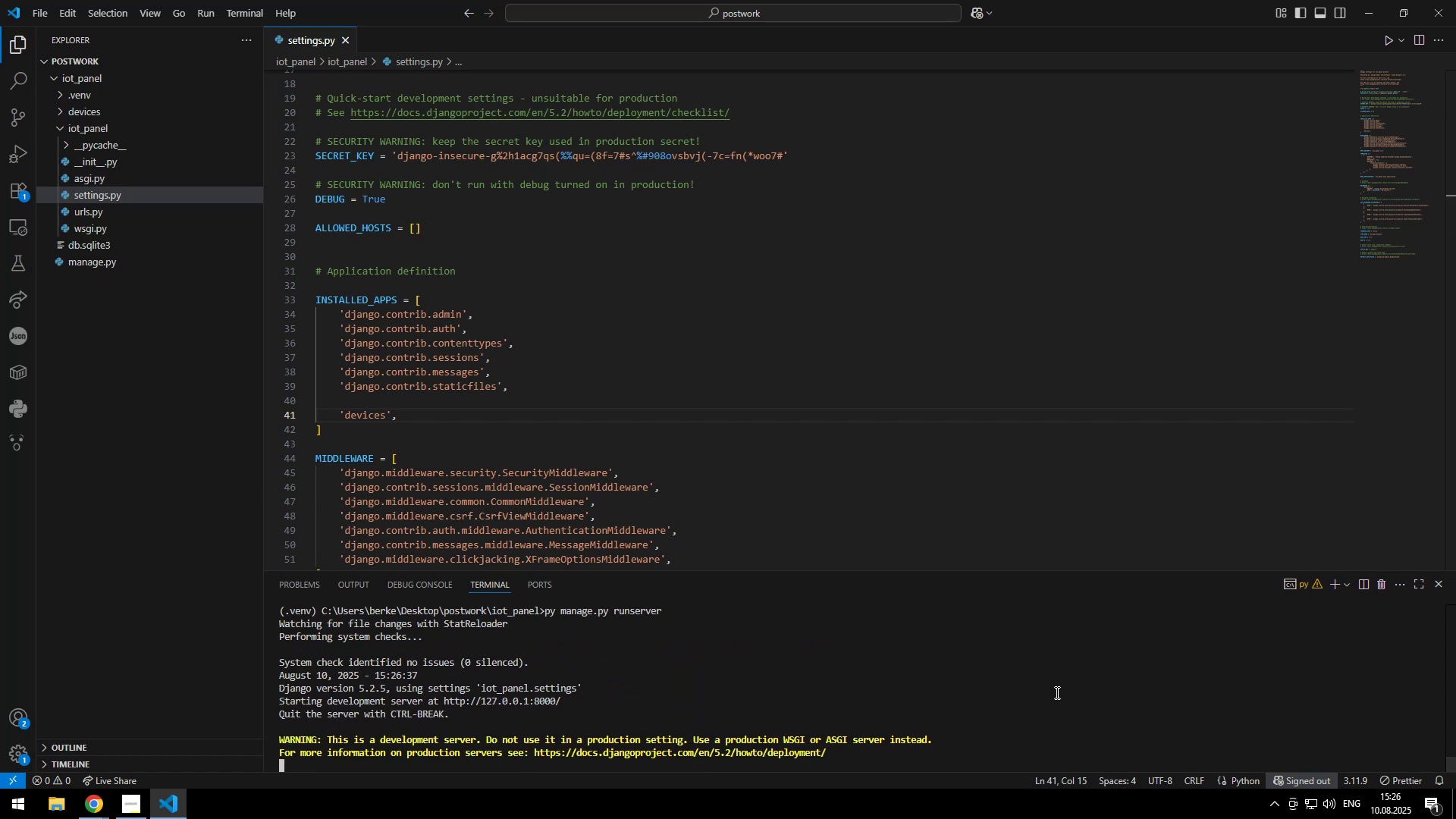 
key(Alt+AltLeft)
 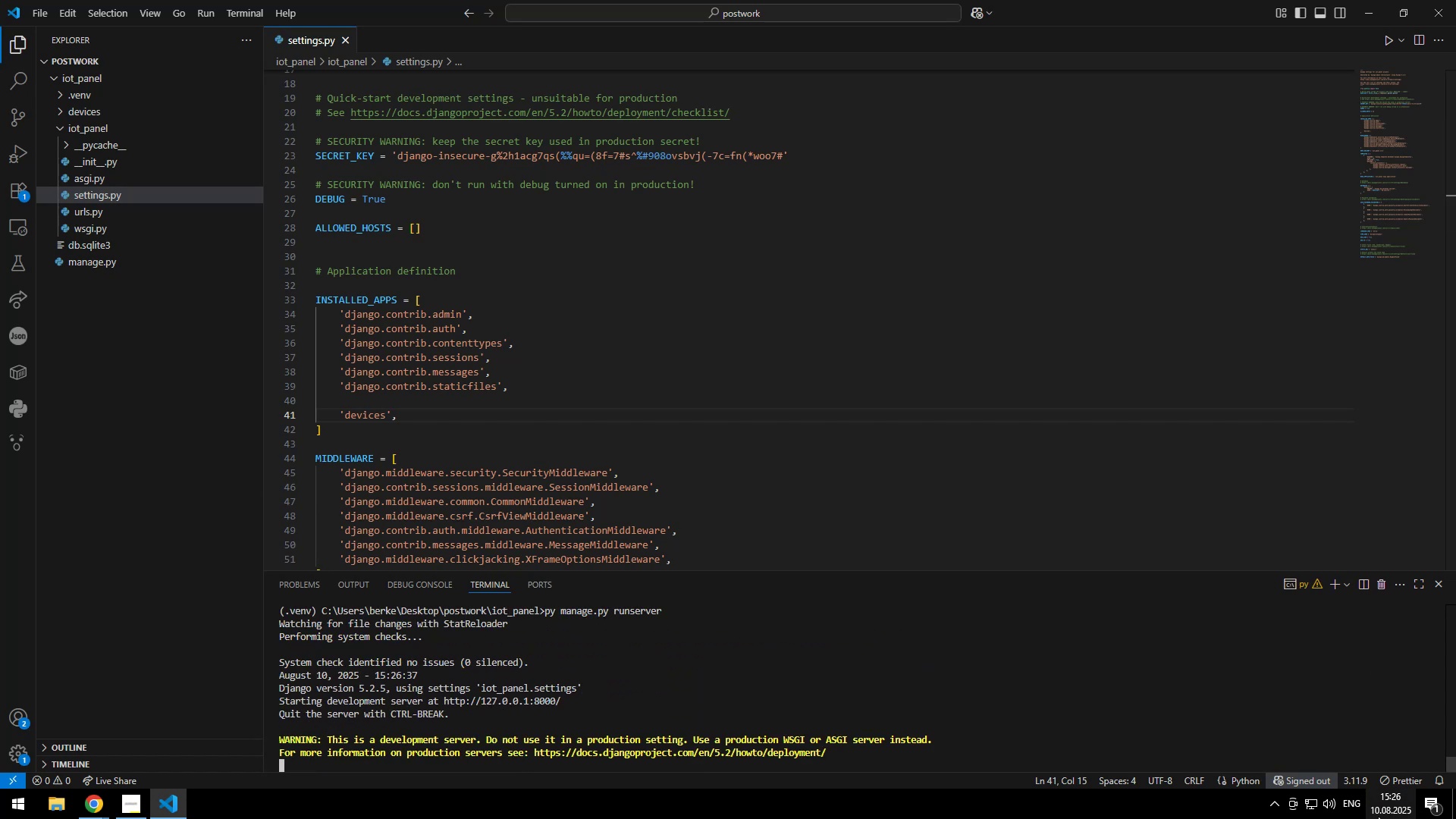 
key(Alt+Shift+ShiftLeft)
 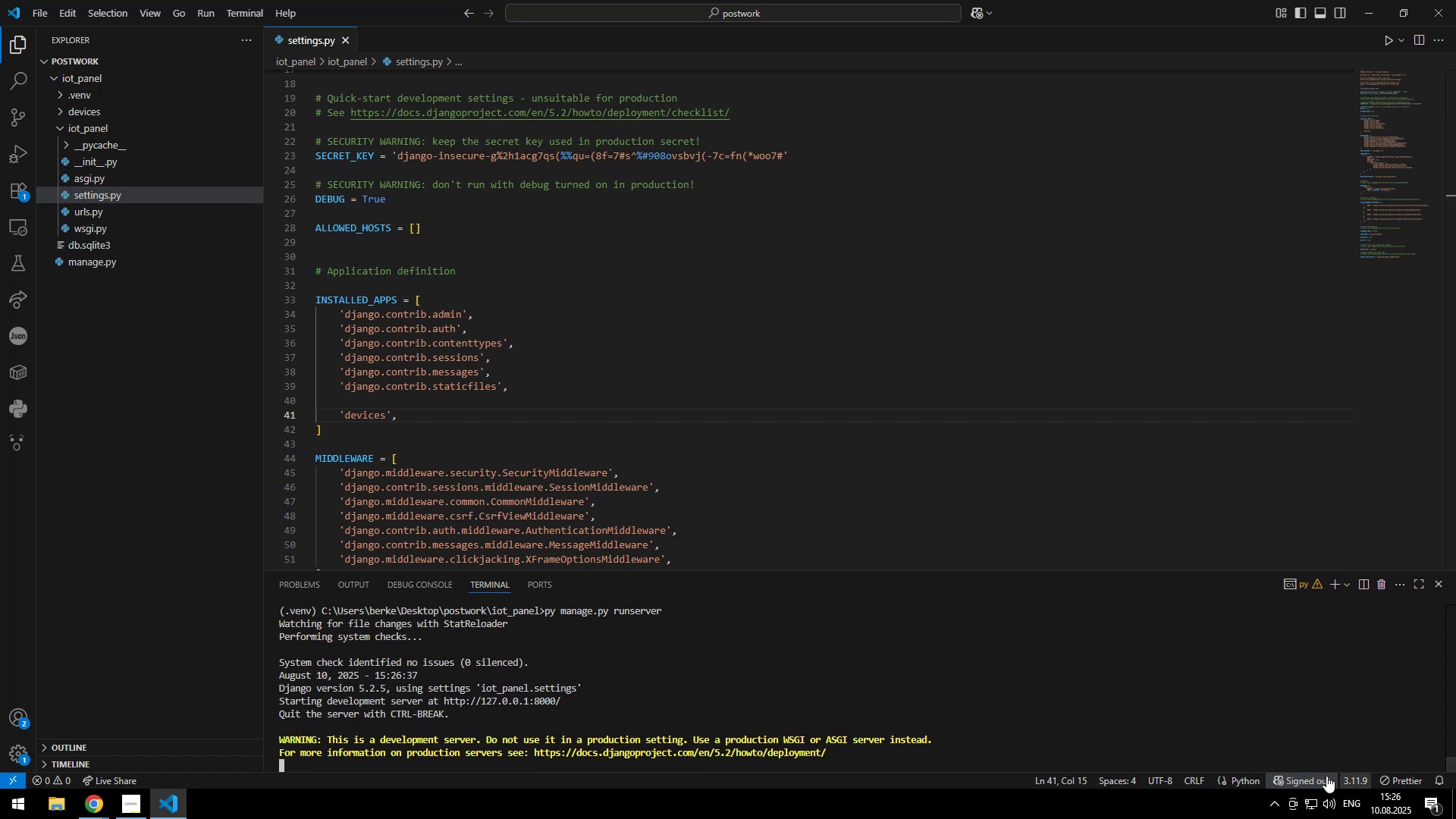 
key(Alt+AltLeft)
 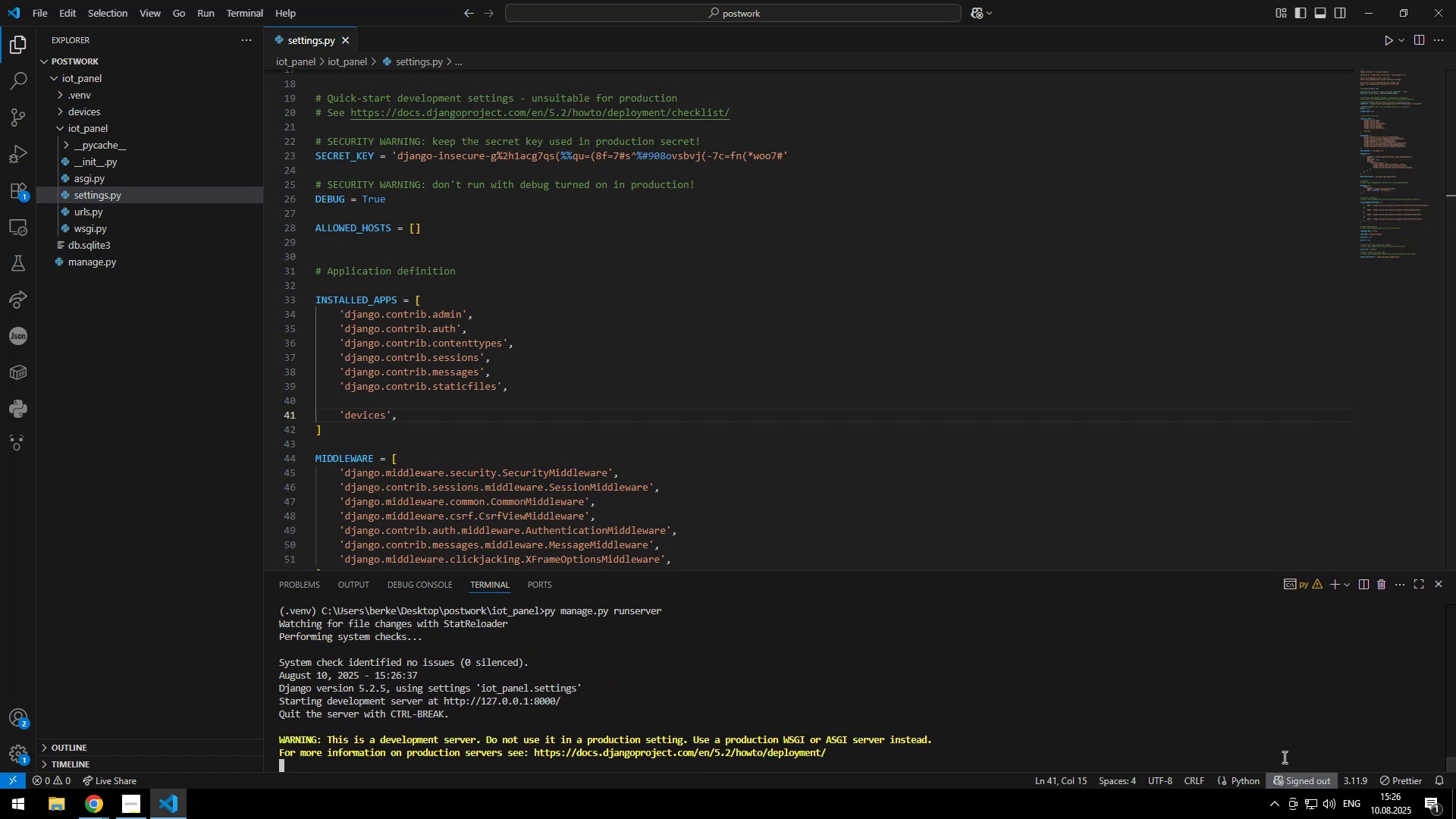 
key(Alt+Shift+ShiftLeft)
 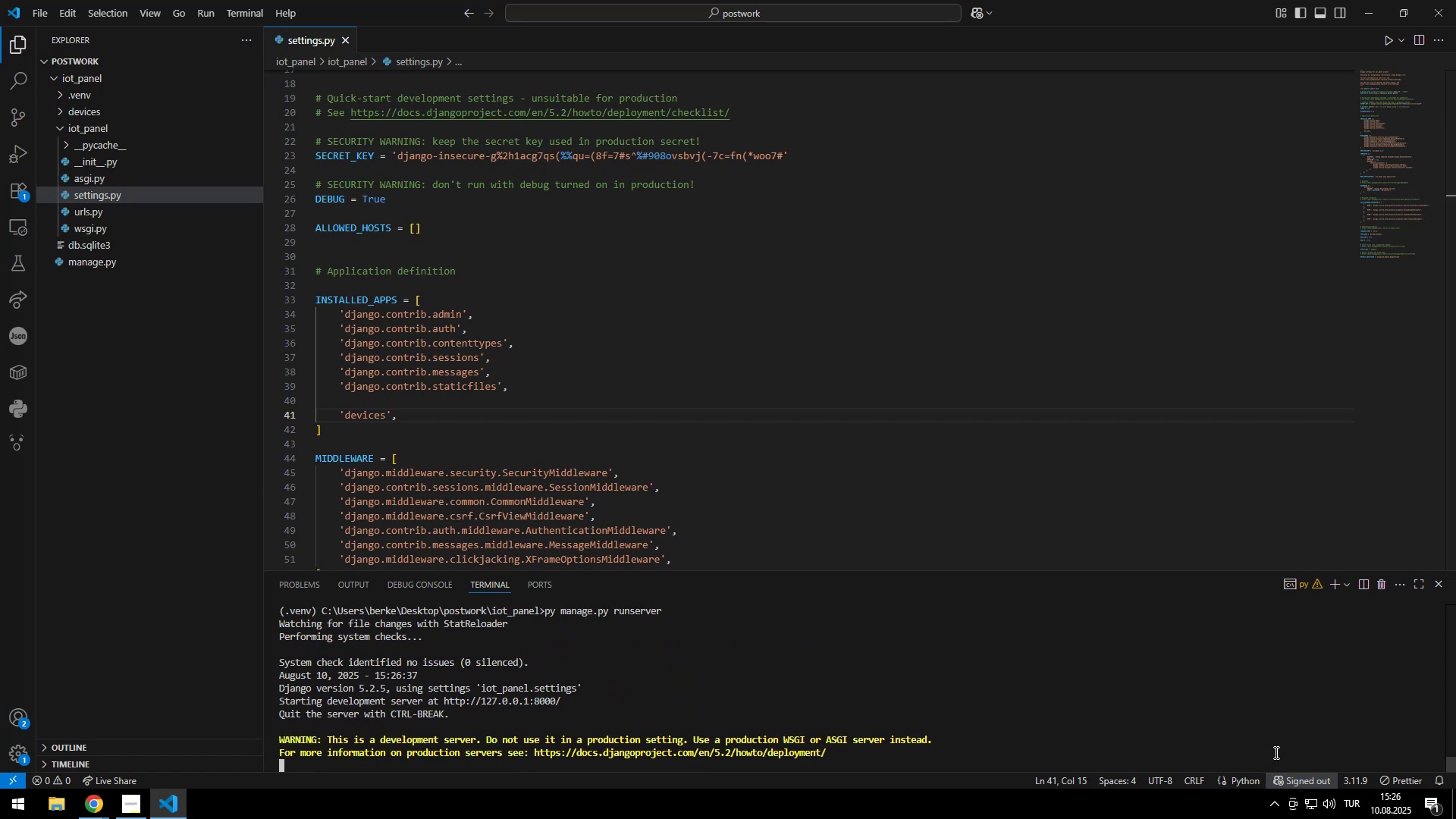 
left_click([1364, 806])
 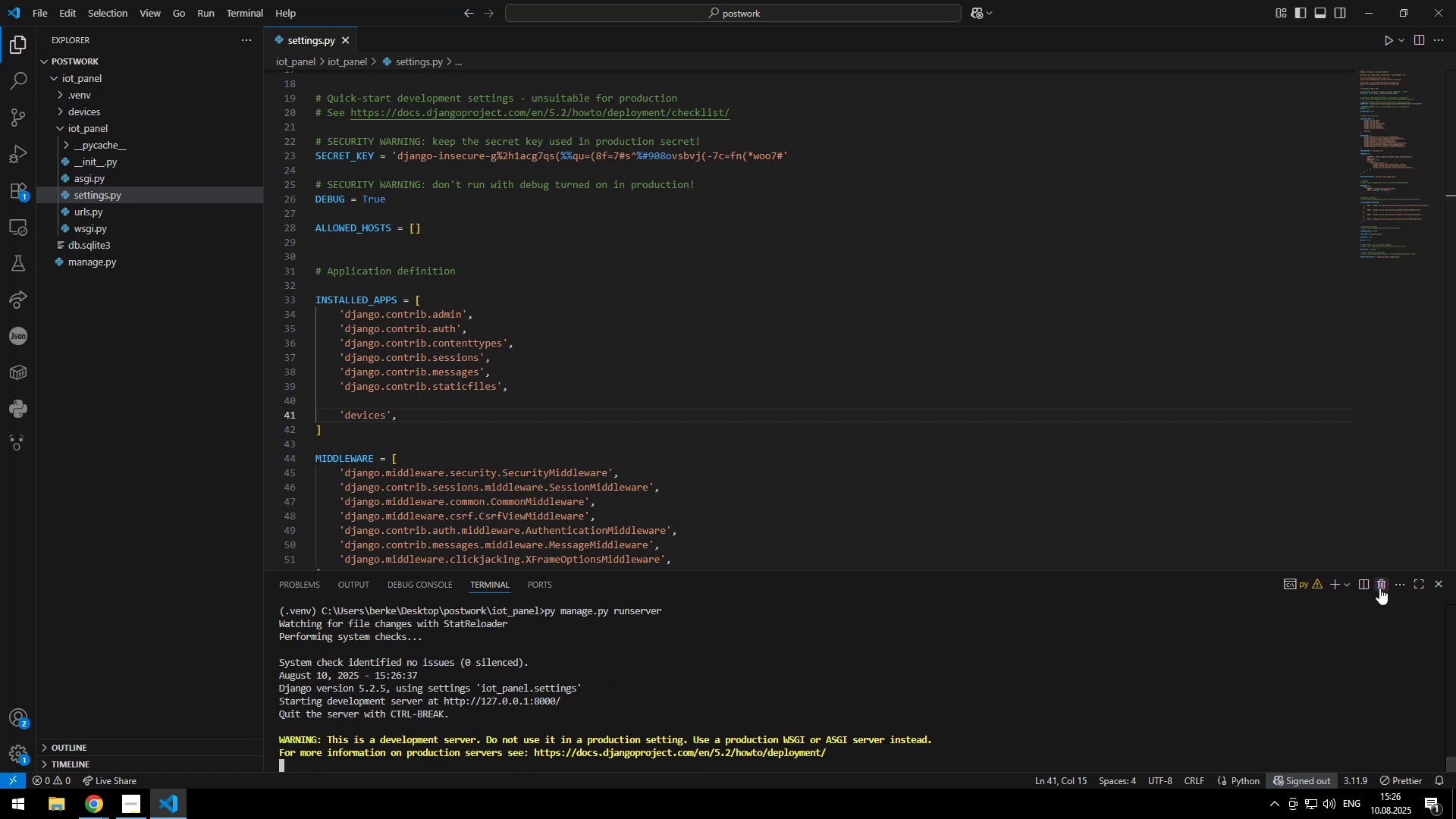 
left_click([1351, 584])
 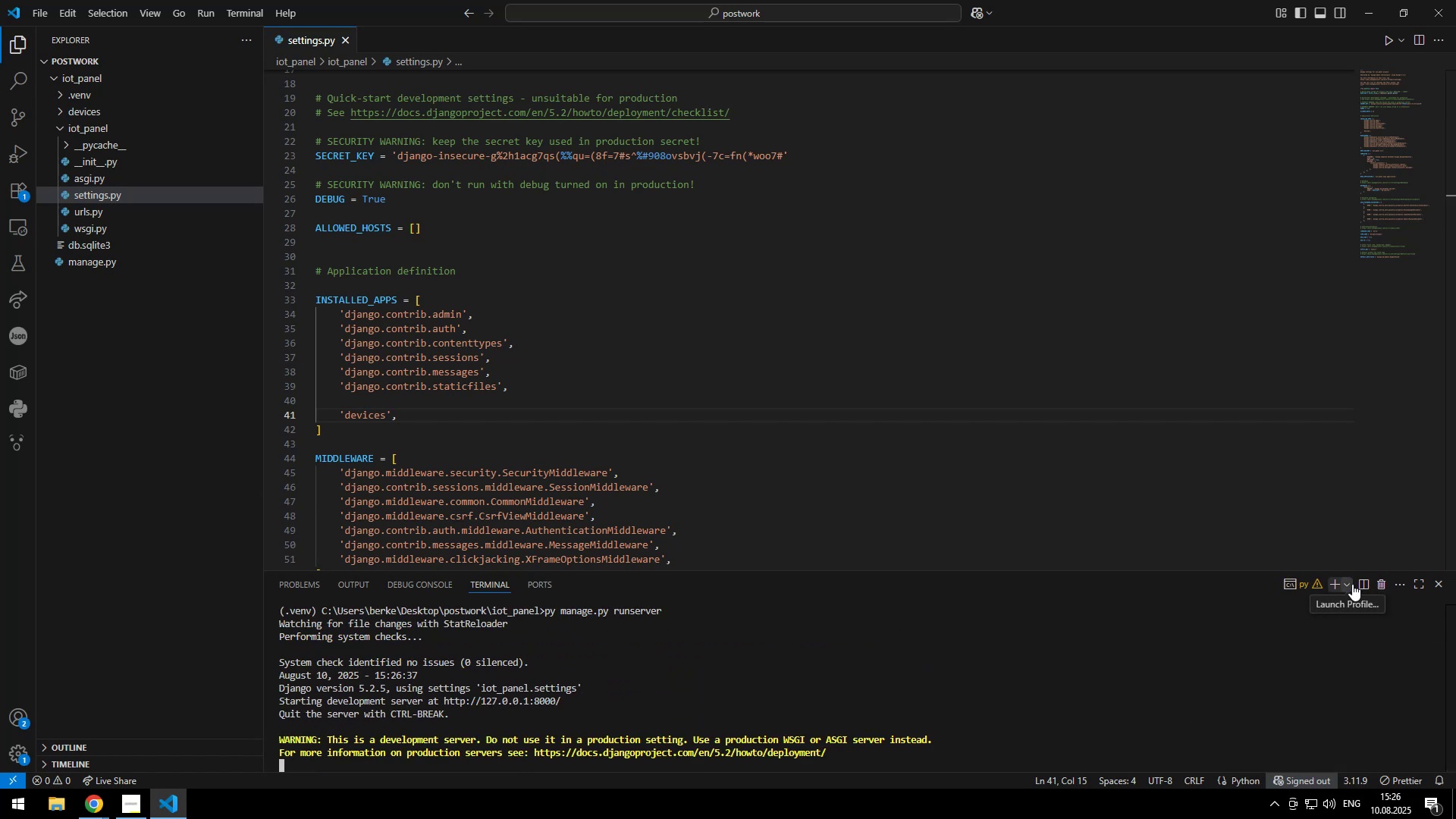 
left_click([1072, 652])
 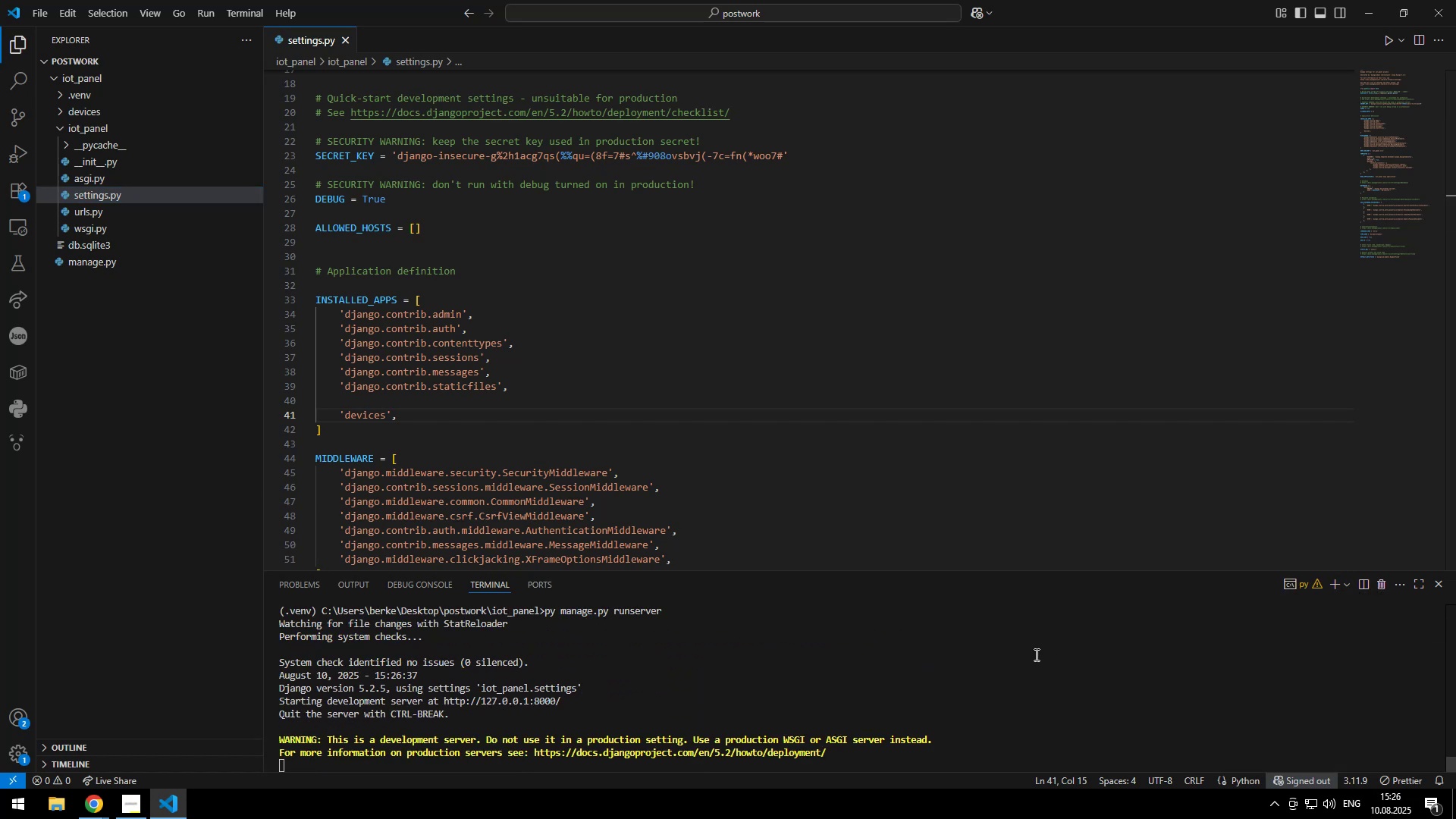 
double_click([836, 420])
 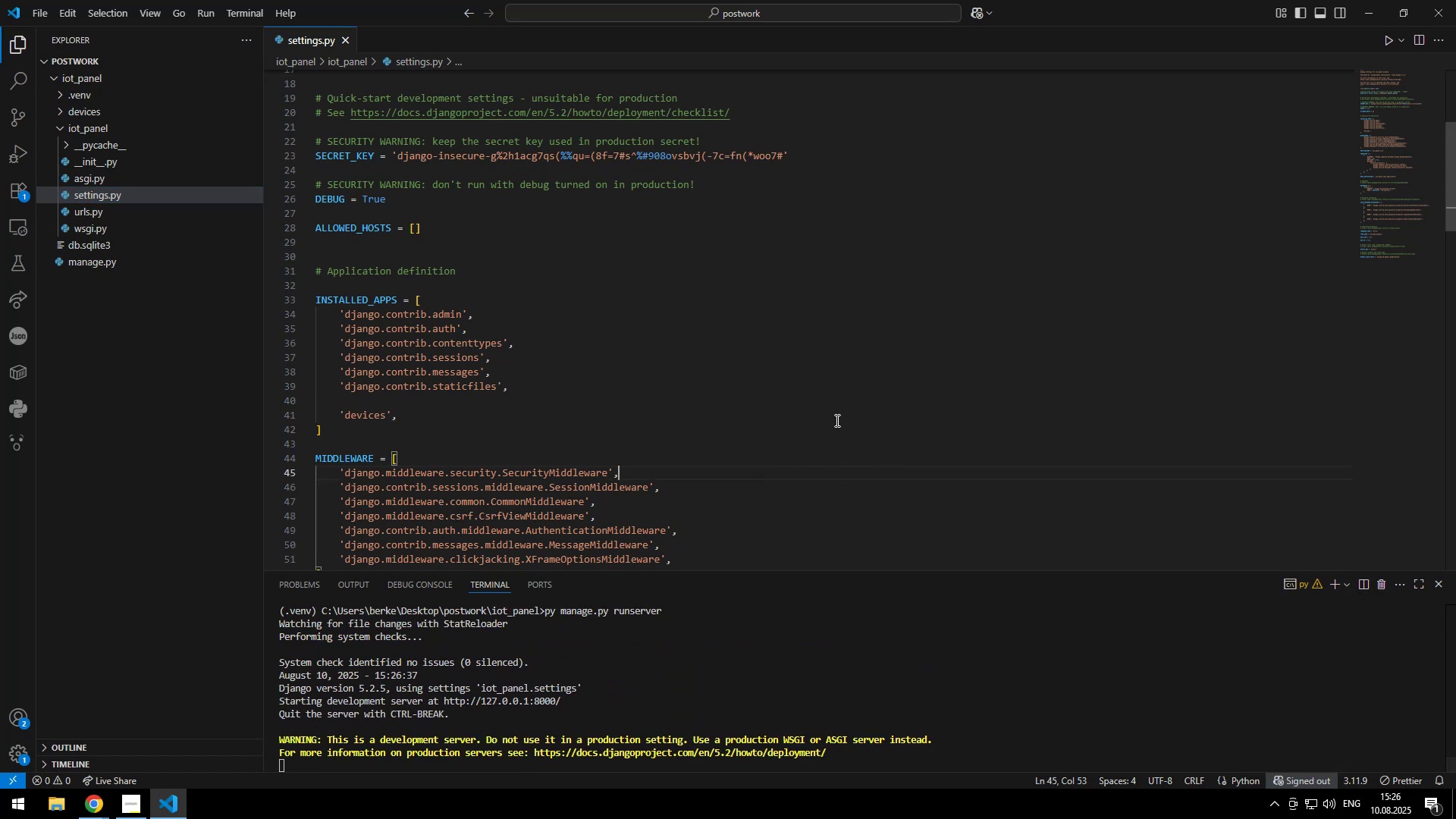 
key(Quote)
 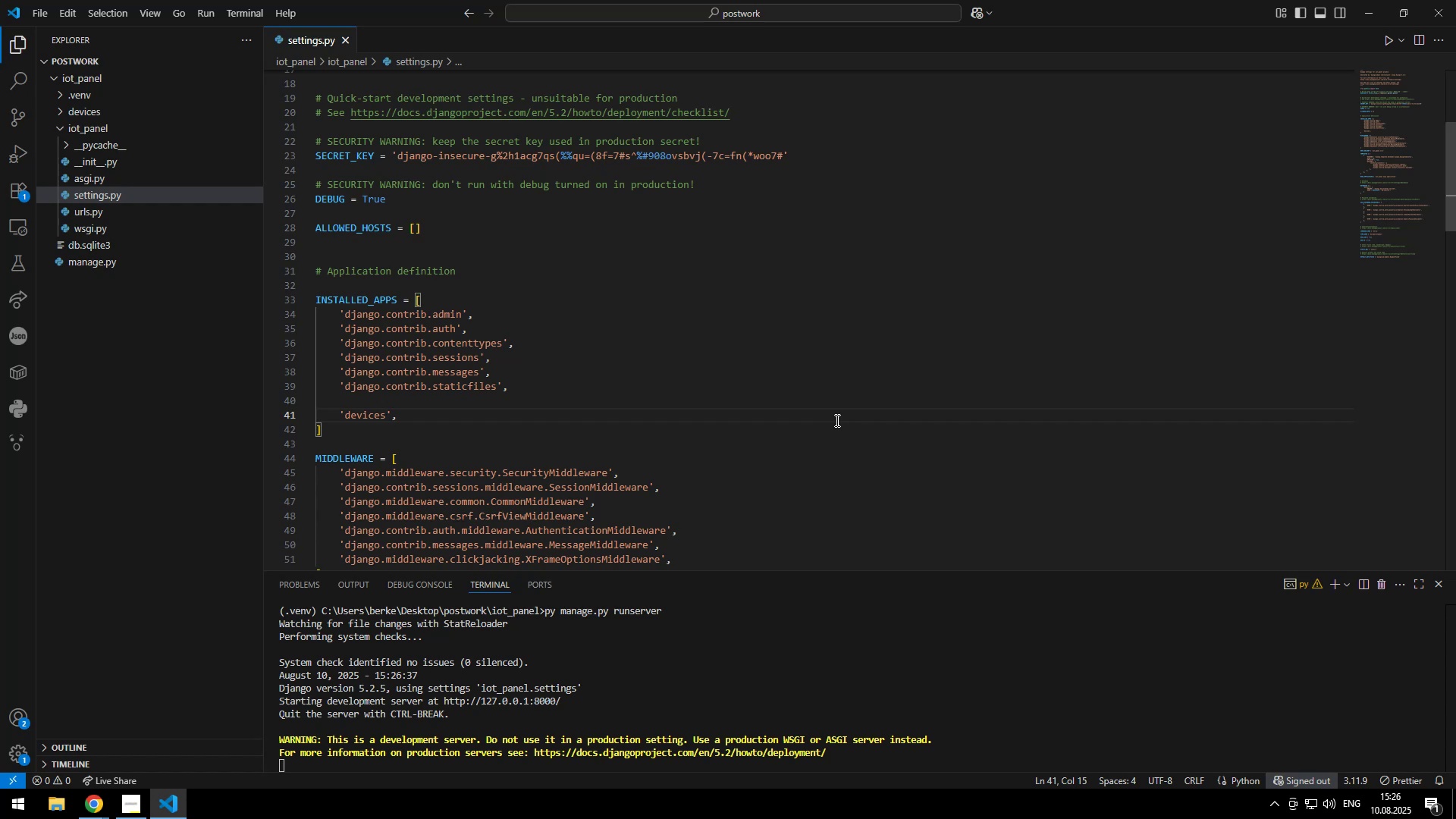 
key(Quote)
 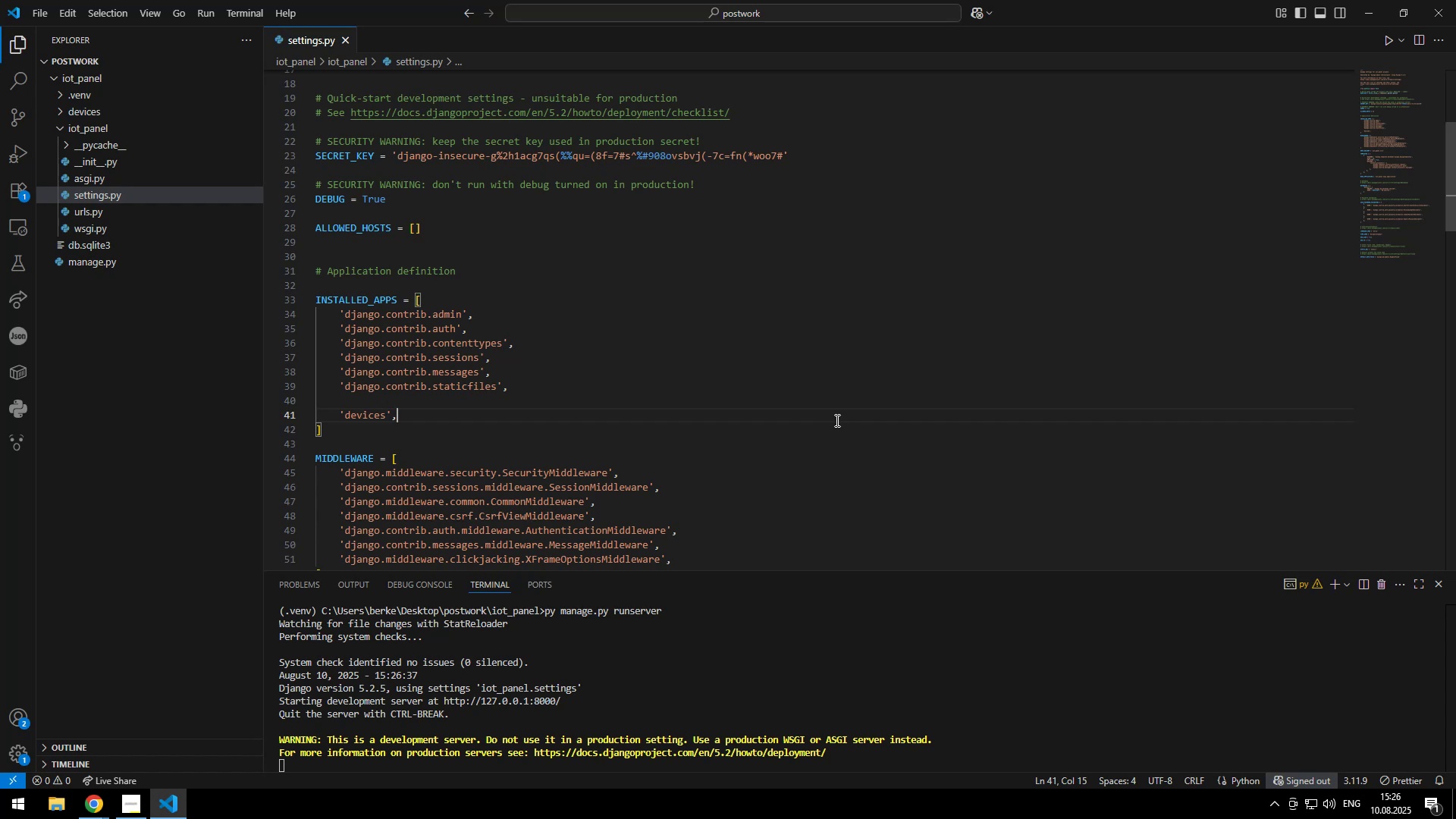 
key(Backspace)
 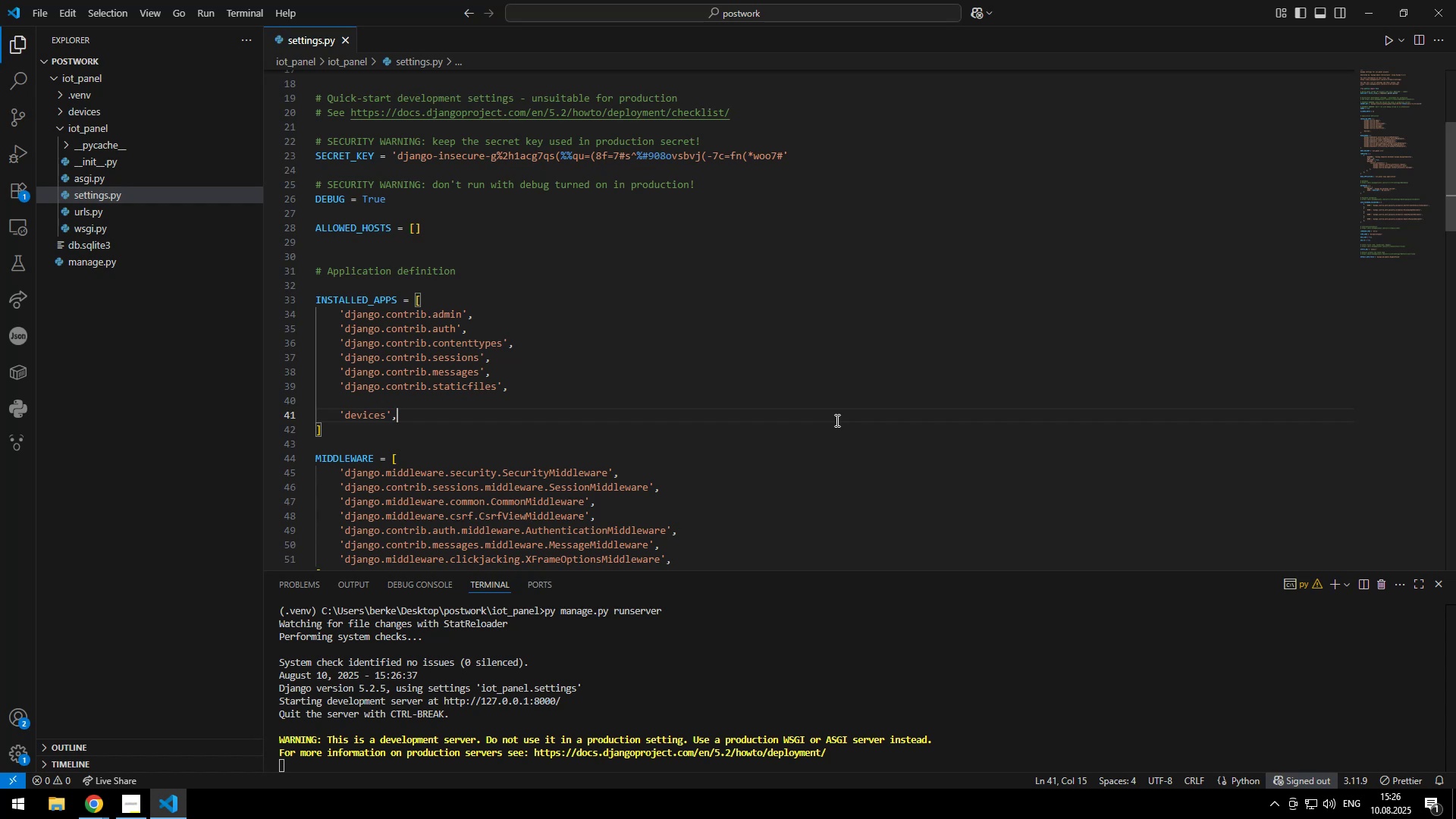 
key(Backspace)
 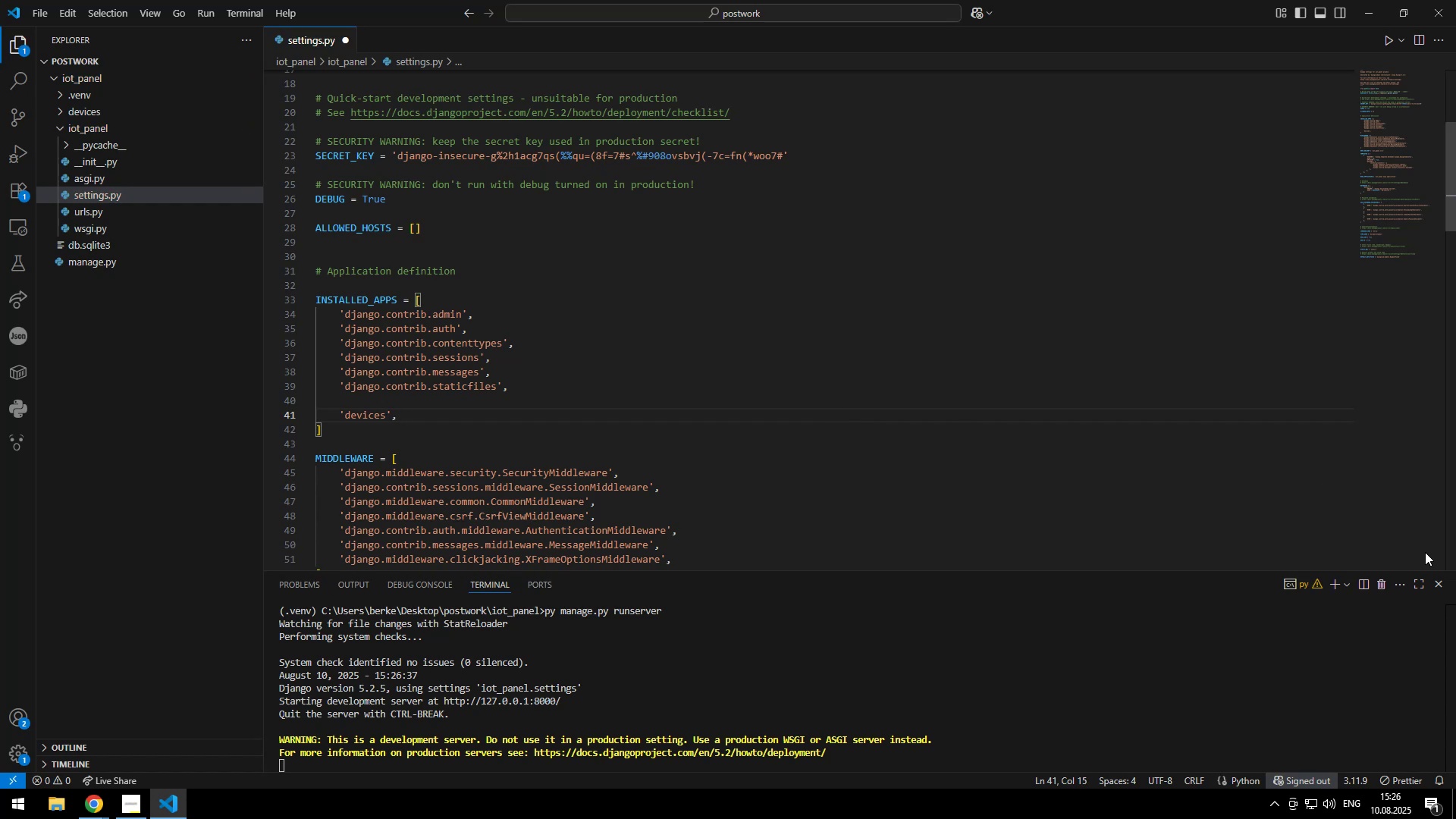 
double_click([1351, 582])
 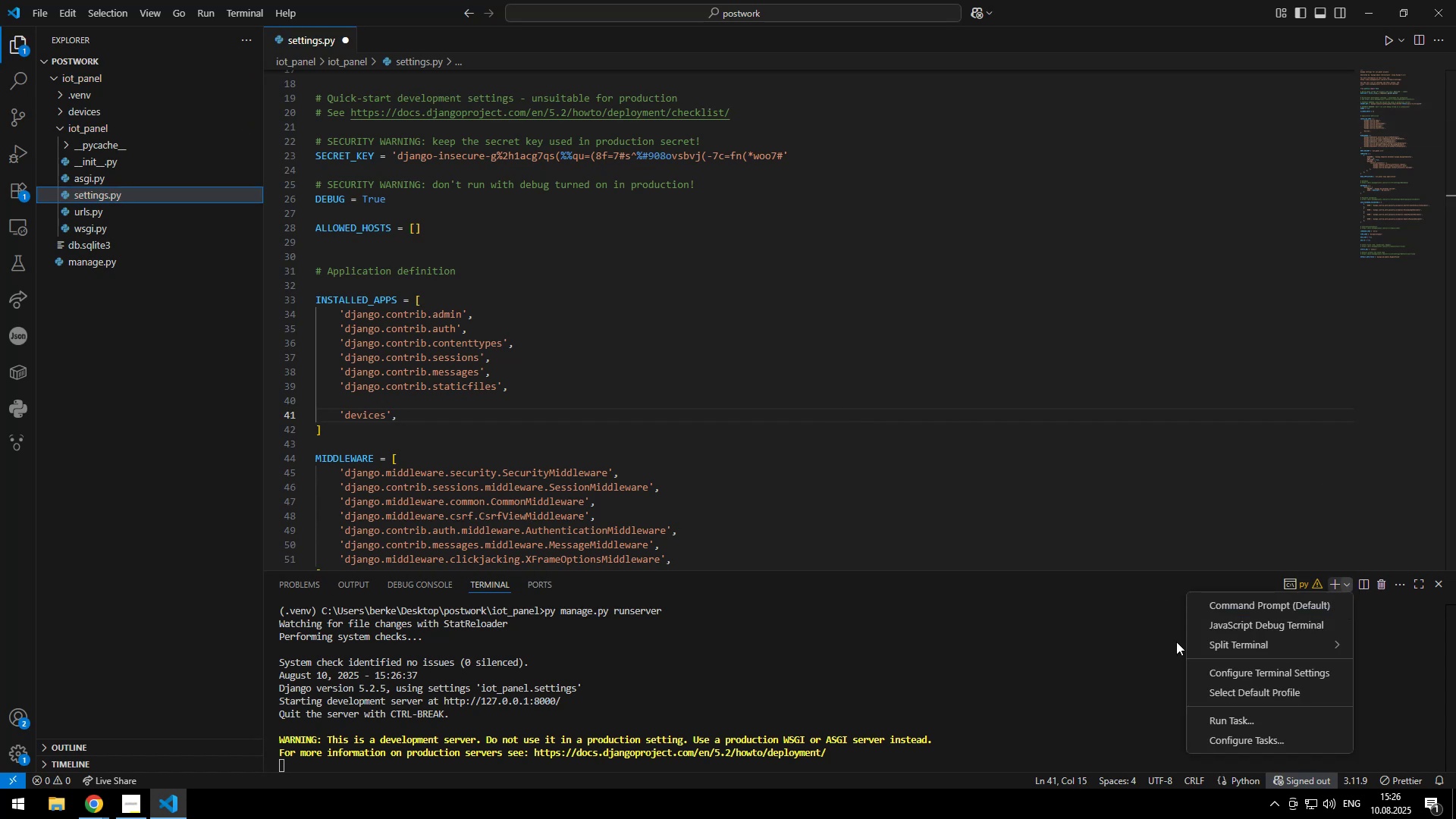 
left_click([1200, 607])
 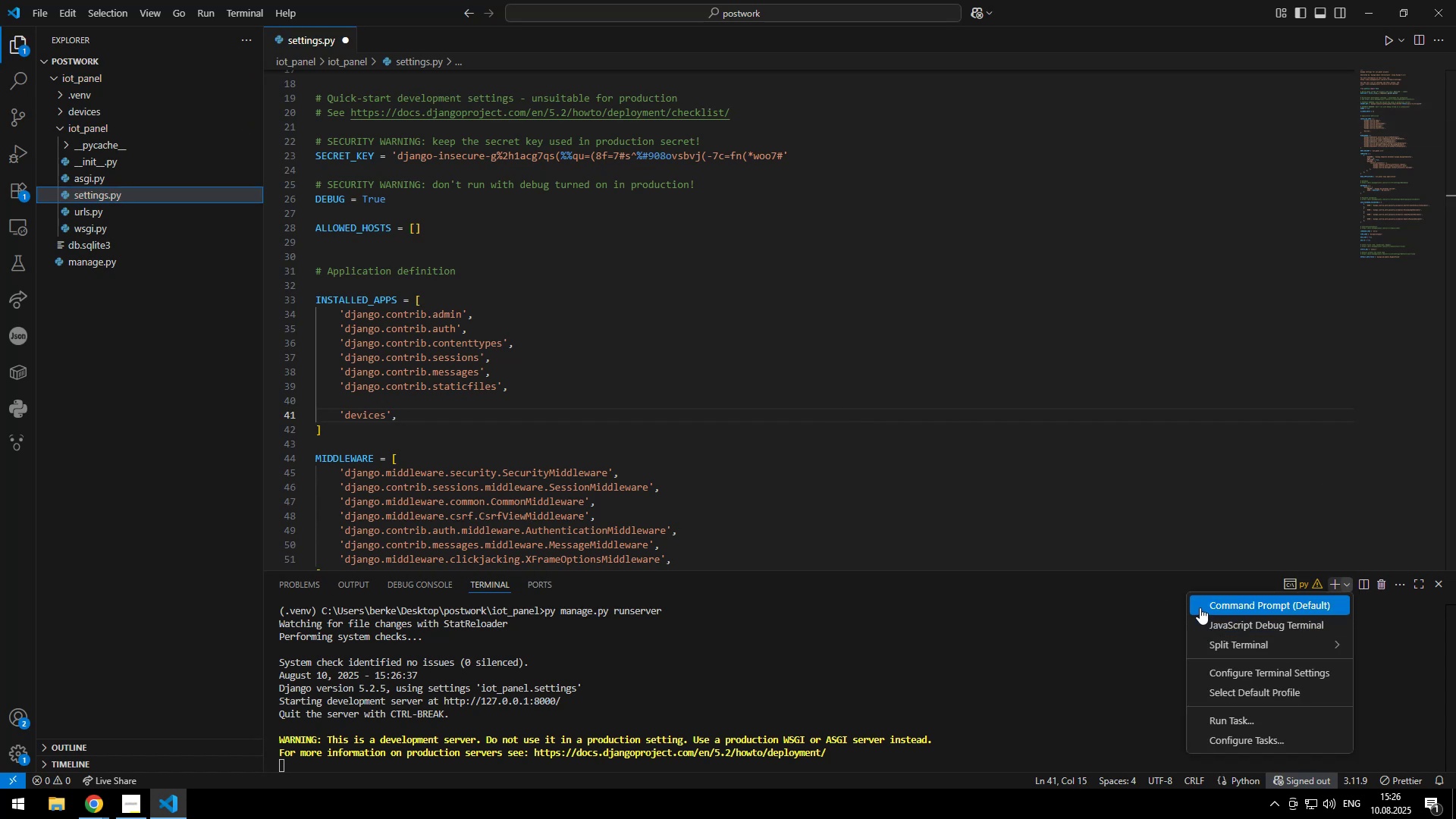 
left_click([1066, 639])
 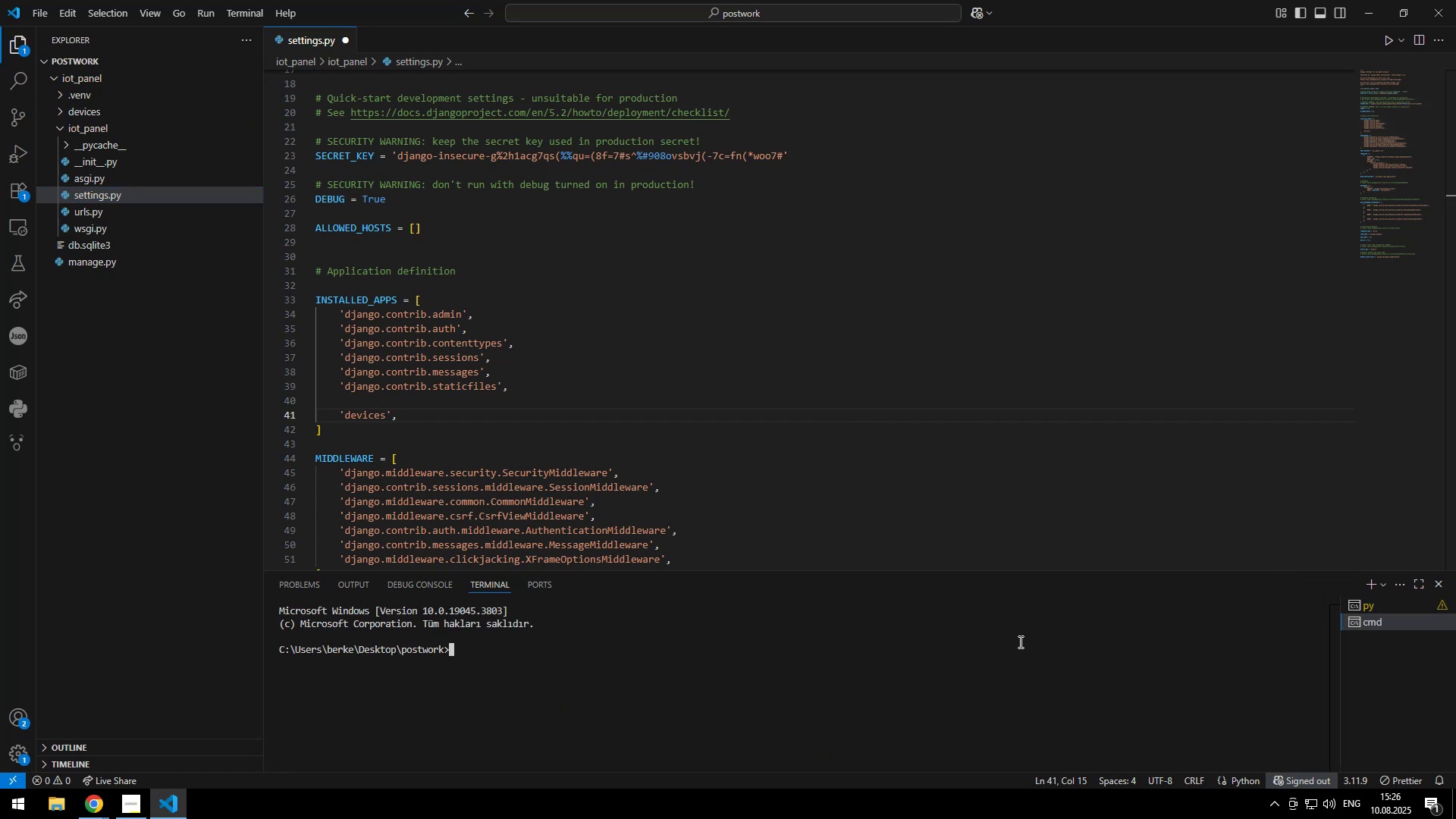 
left_click([1367, 606])
 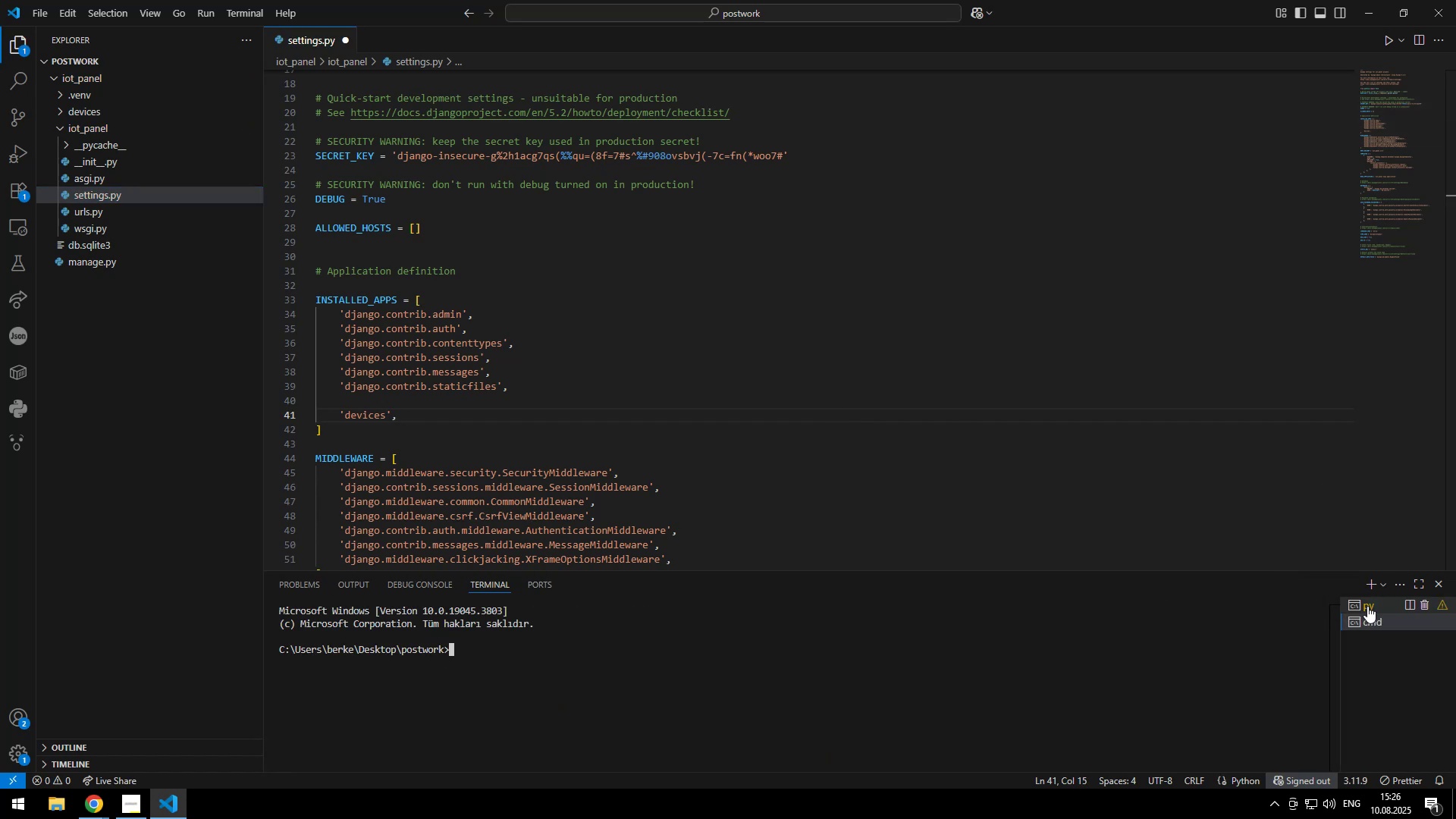 
left_click_drag(start_coordinate=[1359, 618], to_coordinate=[1270, 629])
 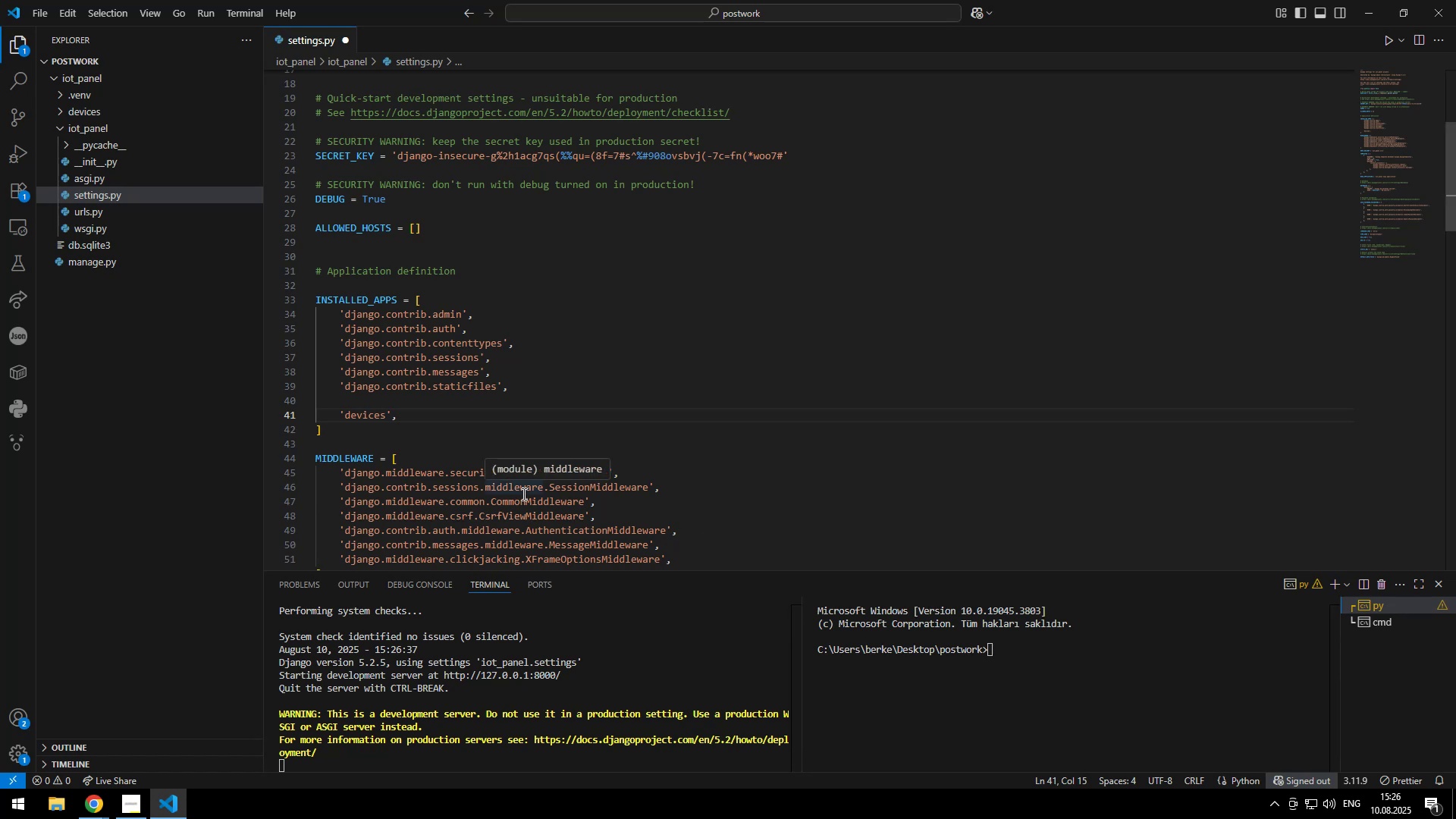 
wait(6.89)
 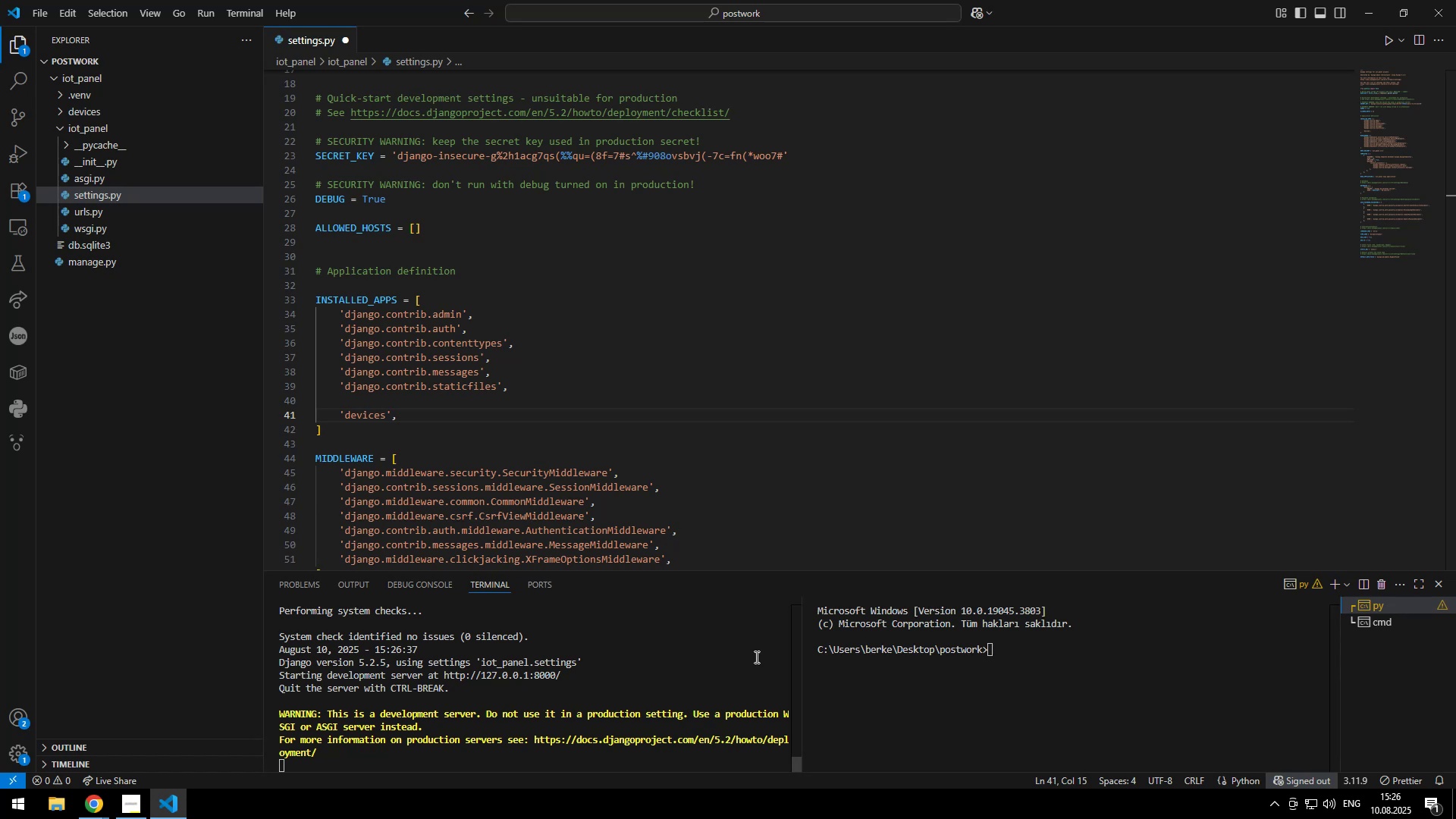 
left_click([98, 113])
 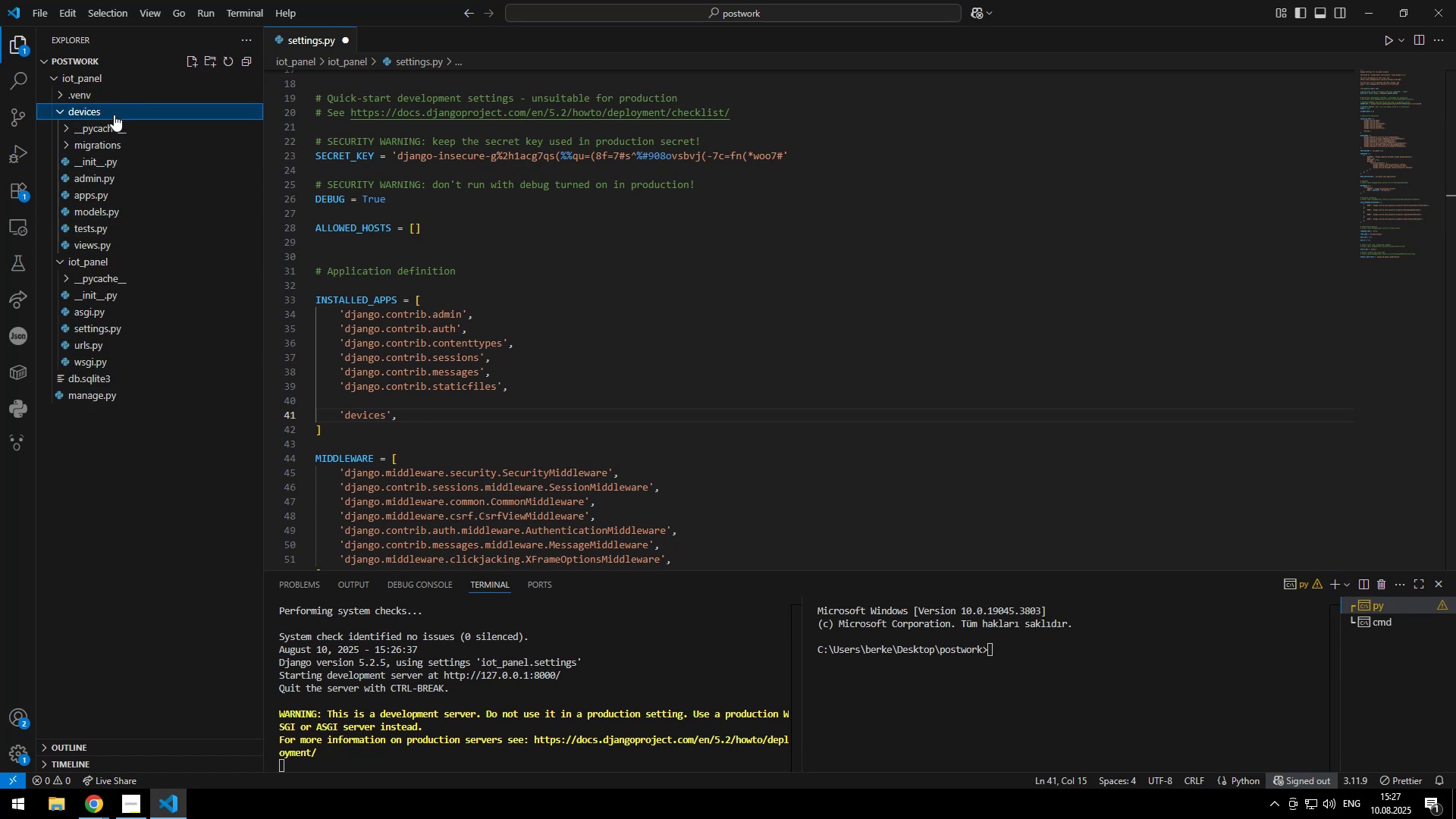 
double_click([482, 235])
 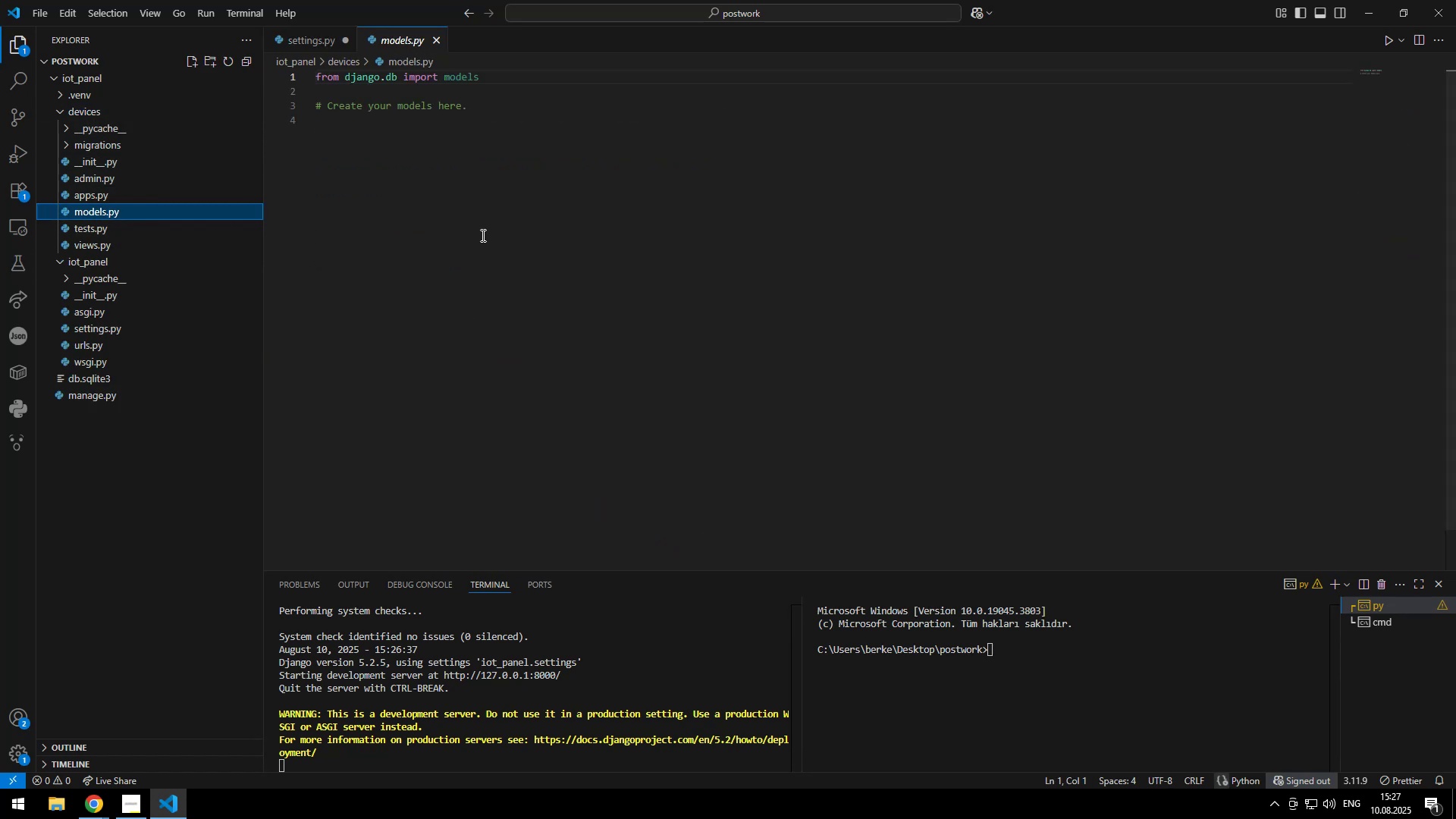 
key(Enter)
 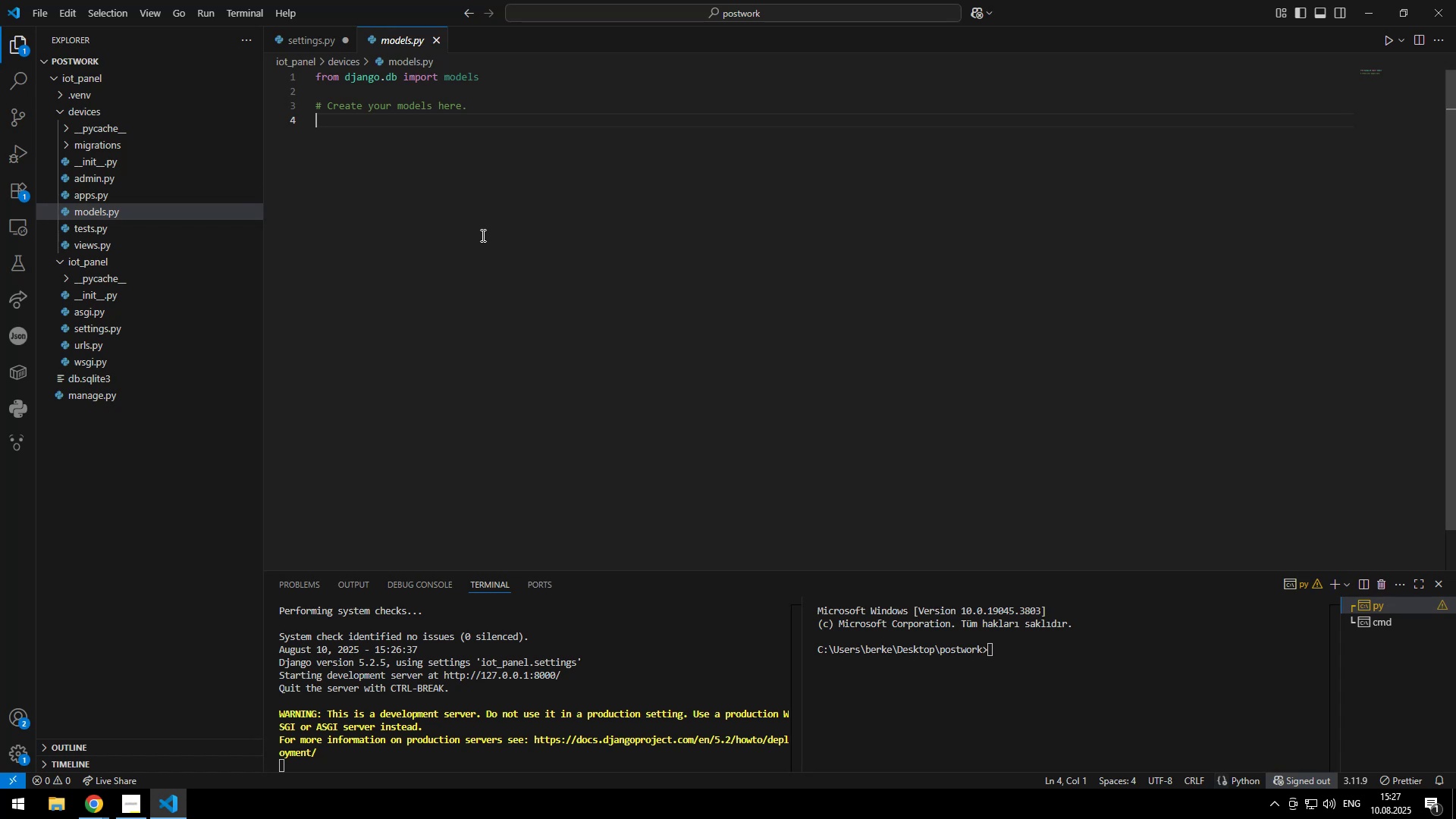 
type(class Device(models.Model)
 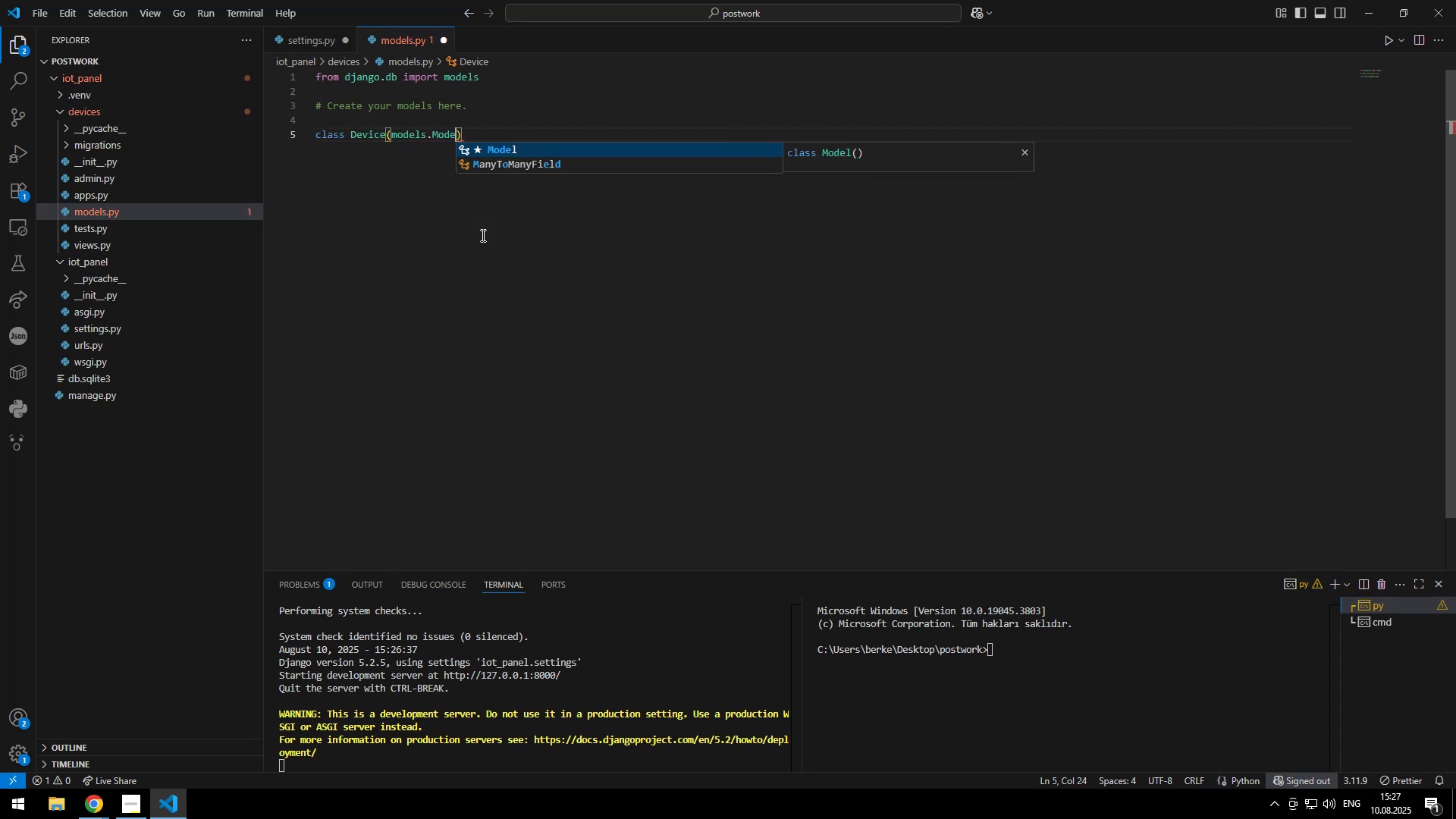 
 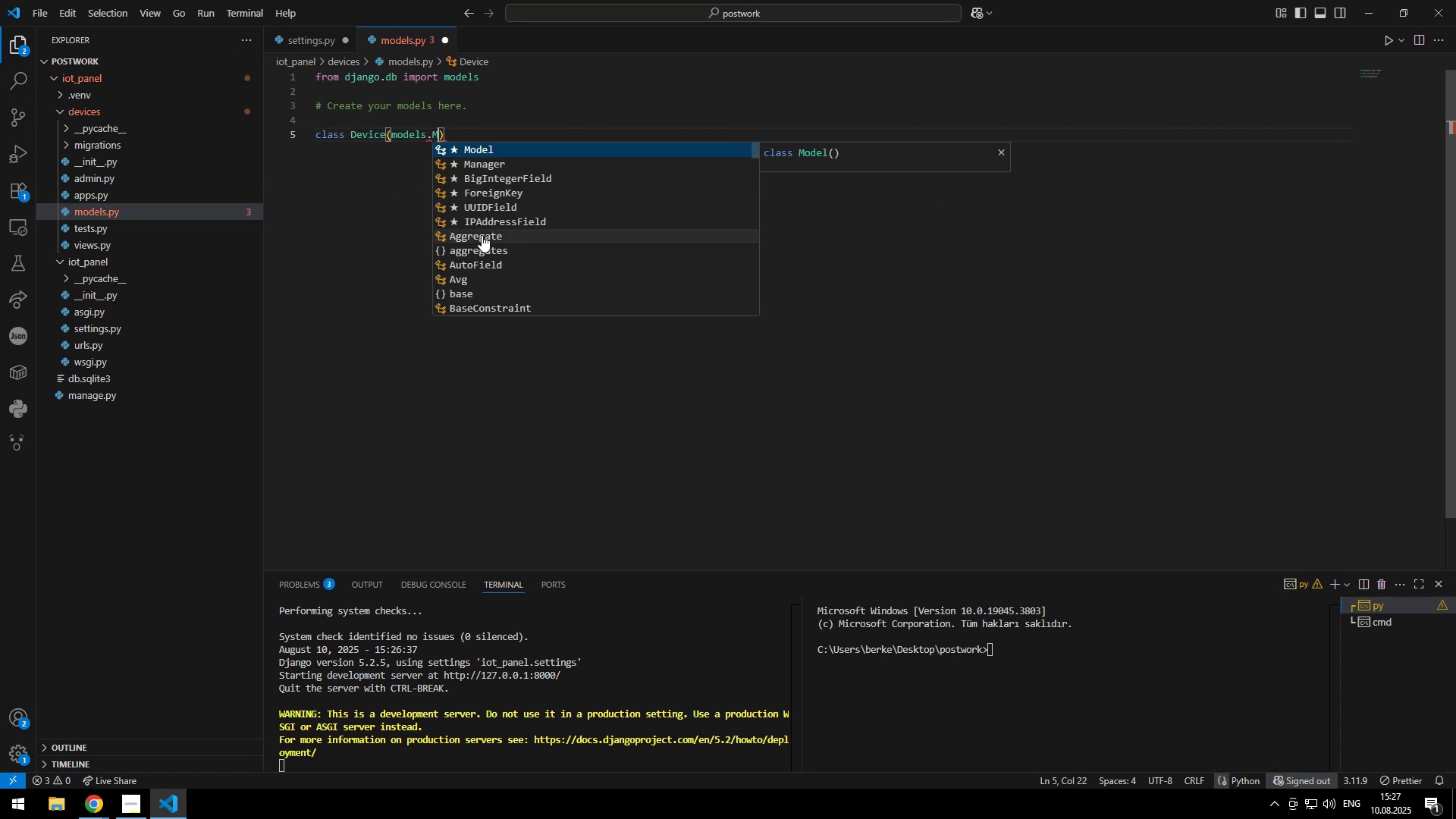 
key(ArrowRight)
 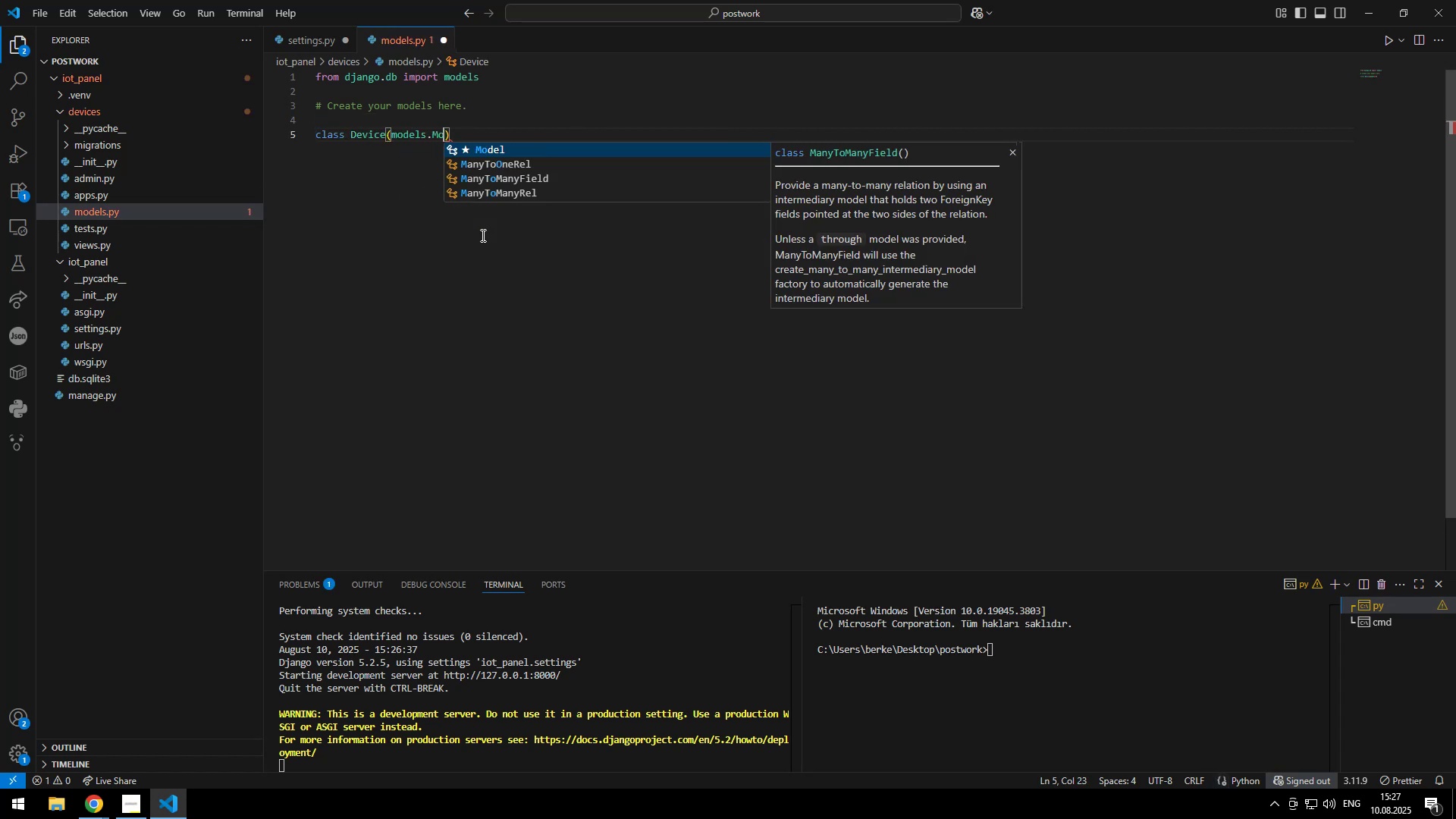 
key(Shift+ShiftRight)
 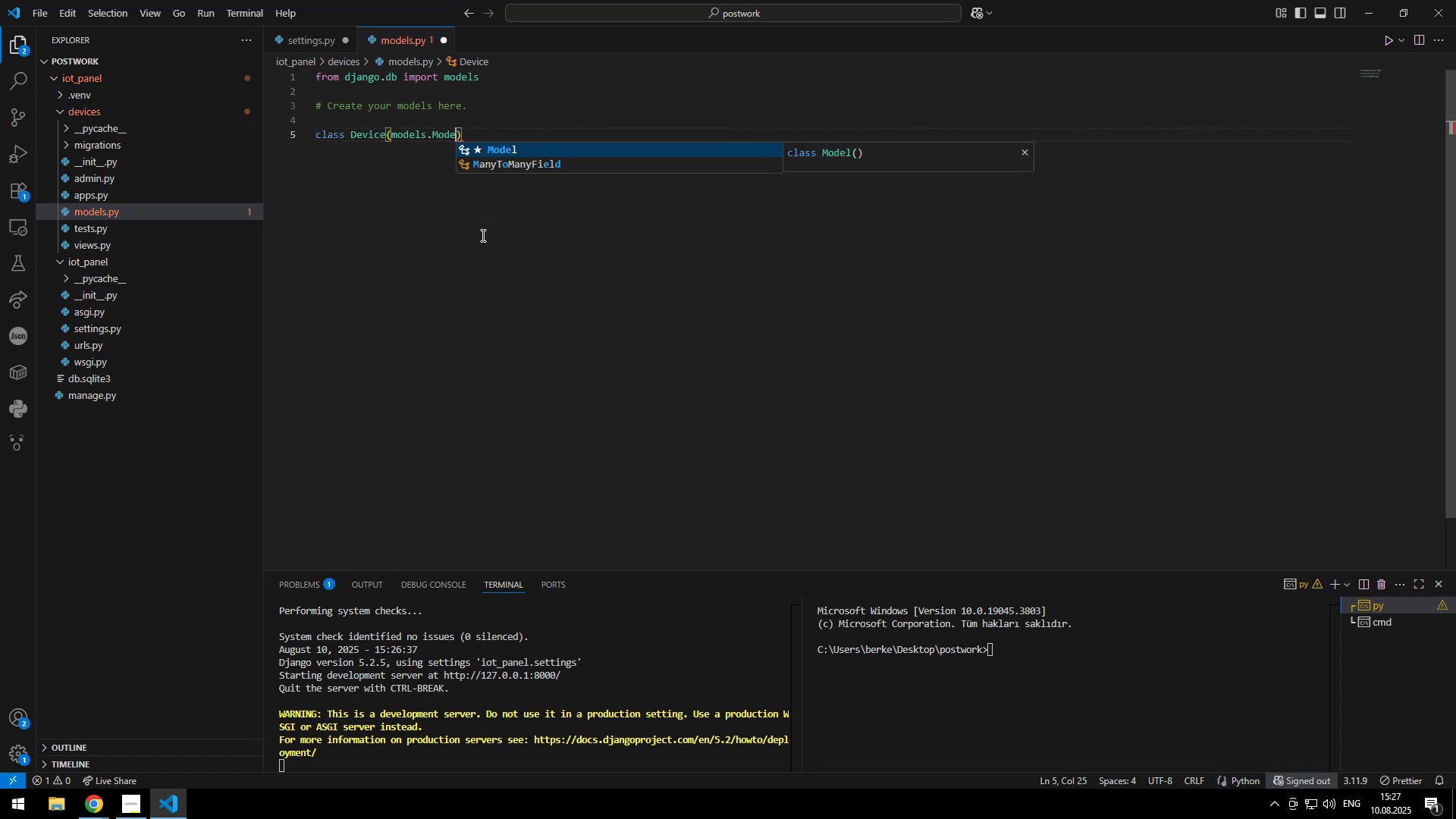 
key(Shift+Semicolon)
 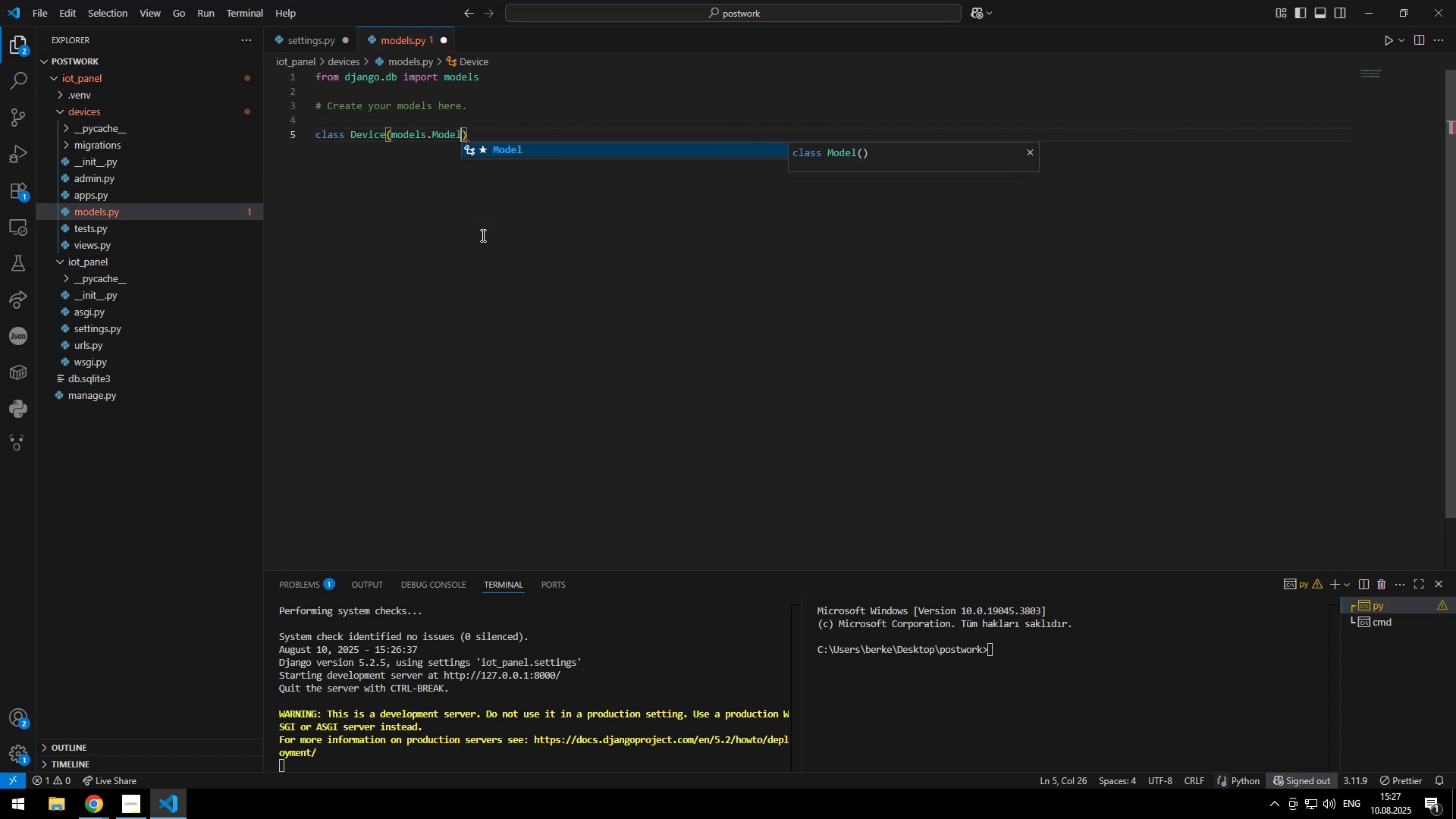 
key(Enter)
 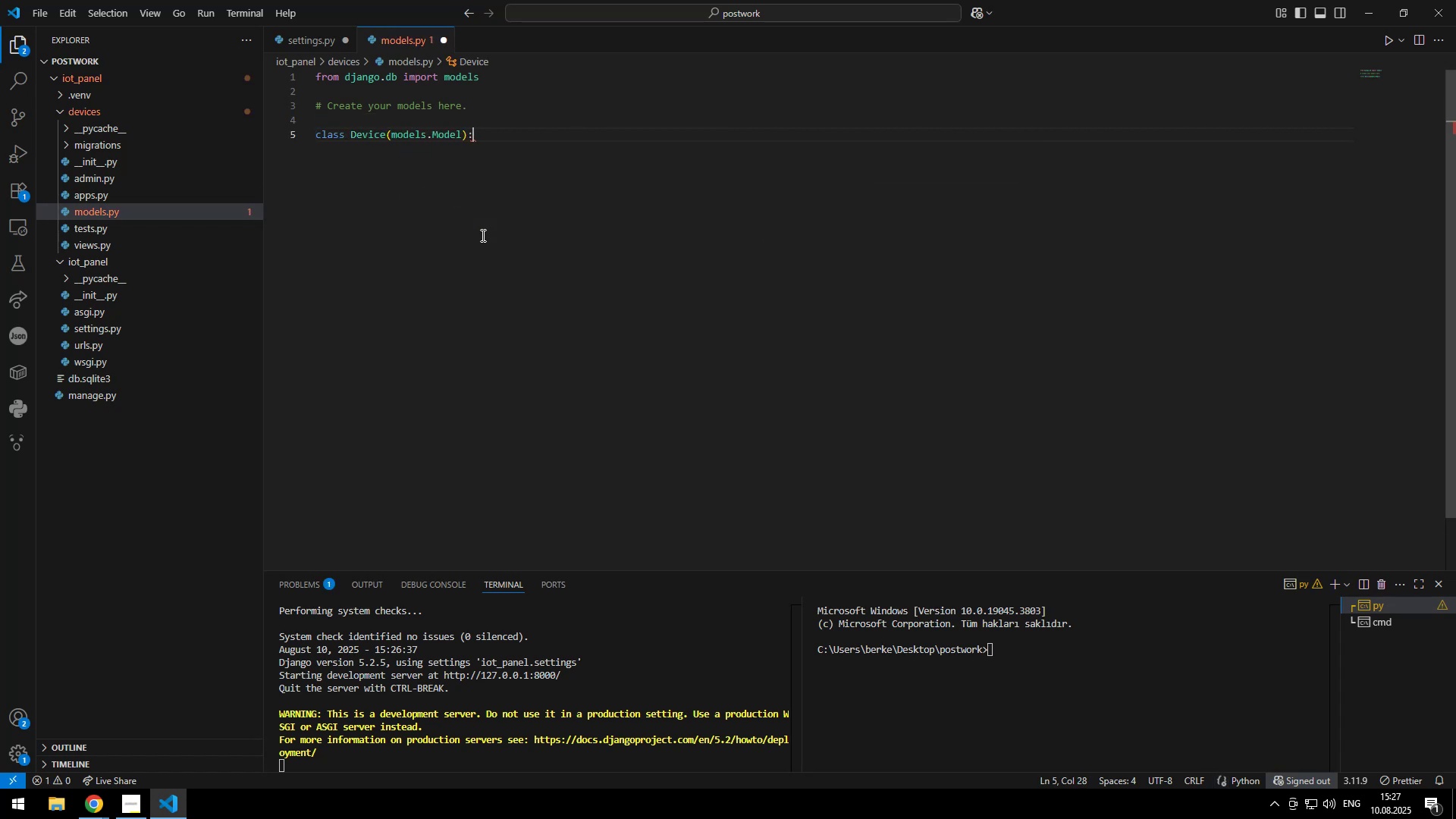 
type(name = models.Char)
key(Tab)
type((*)
key(Backspace)
type('')
key(Backspace)
key(Backspace)
 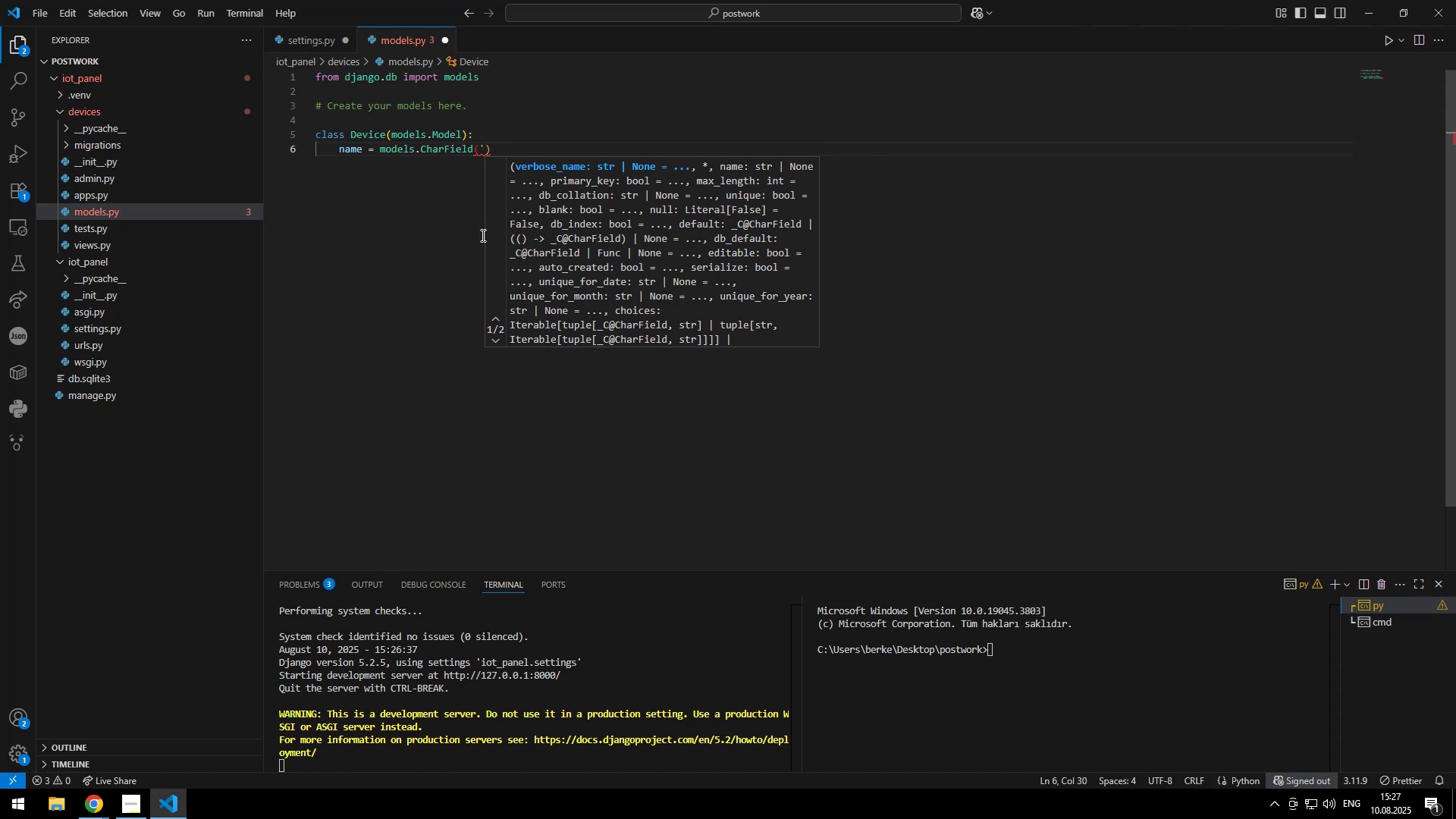 
key(Enter)
 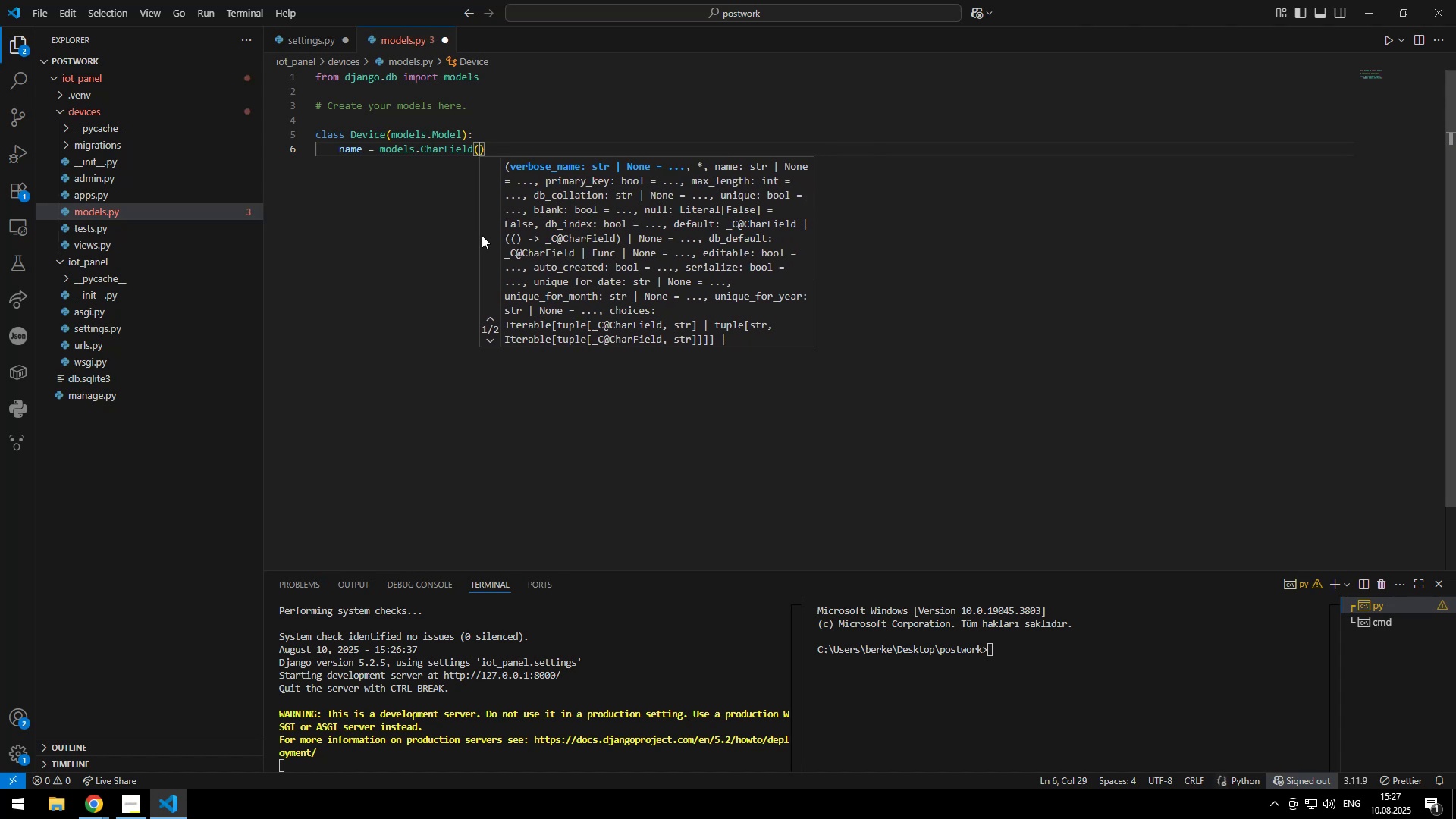 
type(ma)
key(Tab)
type(25)
key(Escape)
key(Backspace)
key(Backspace)
type(50)
key(Escape)
 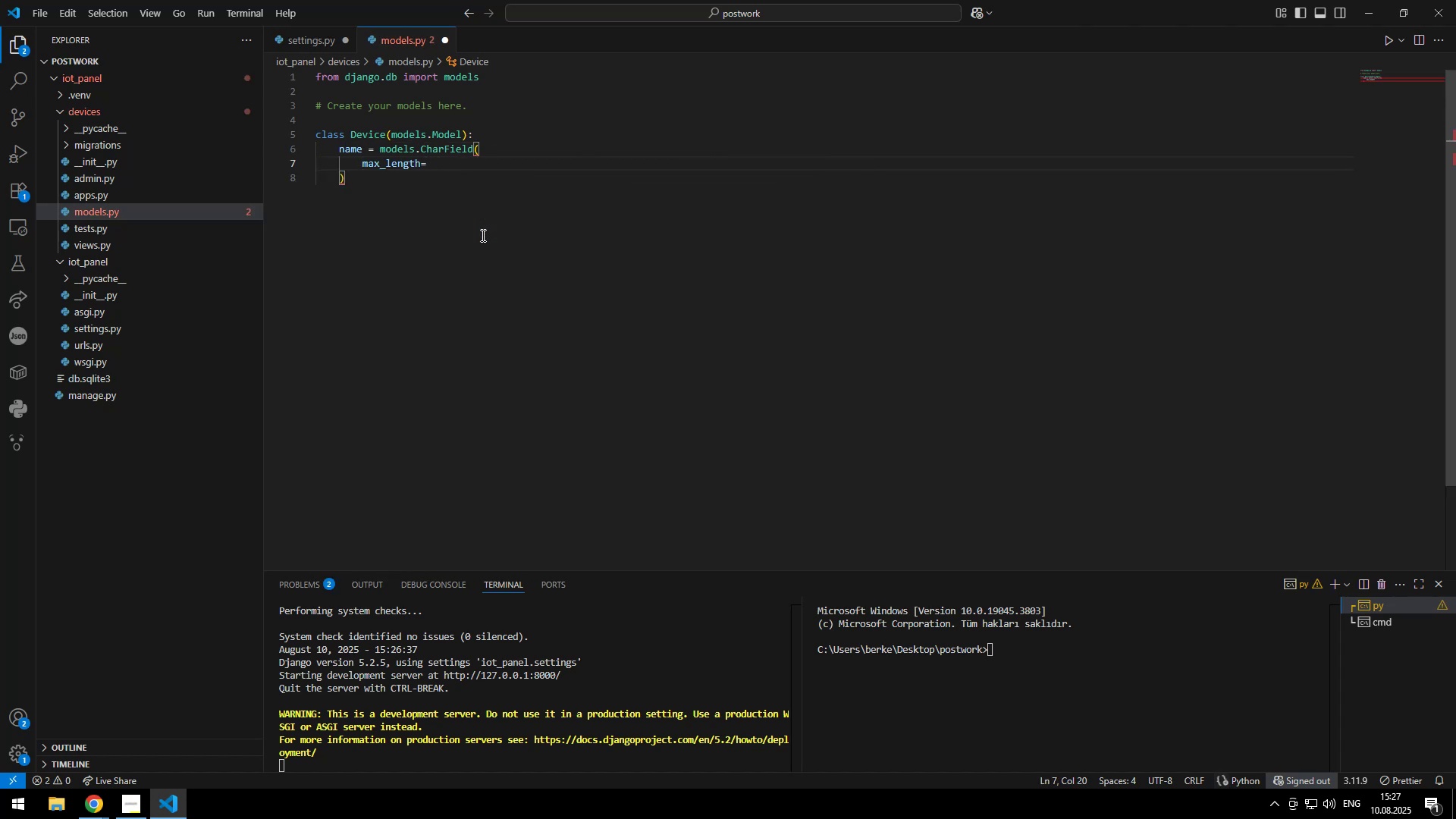 
key(ArrowDown)
 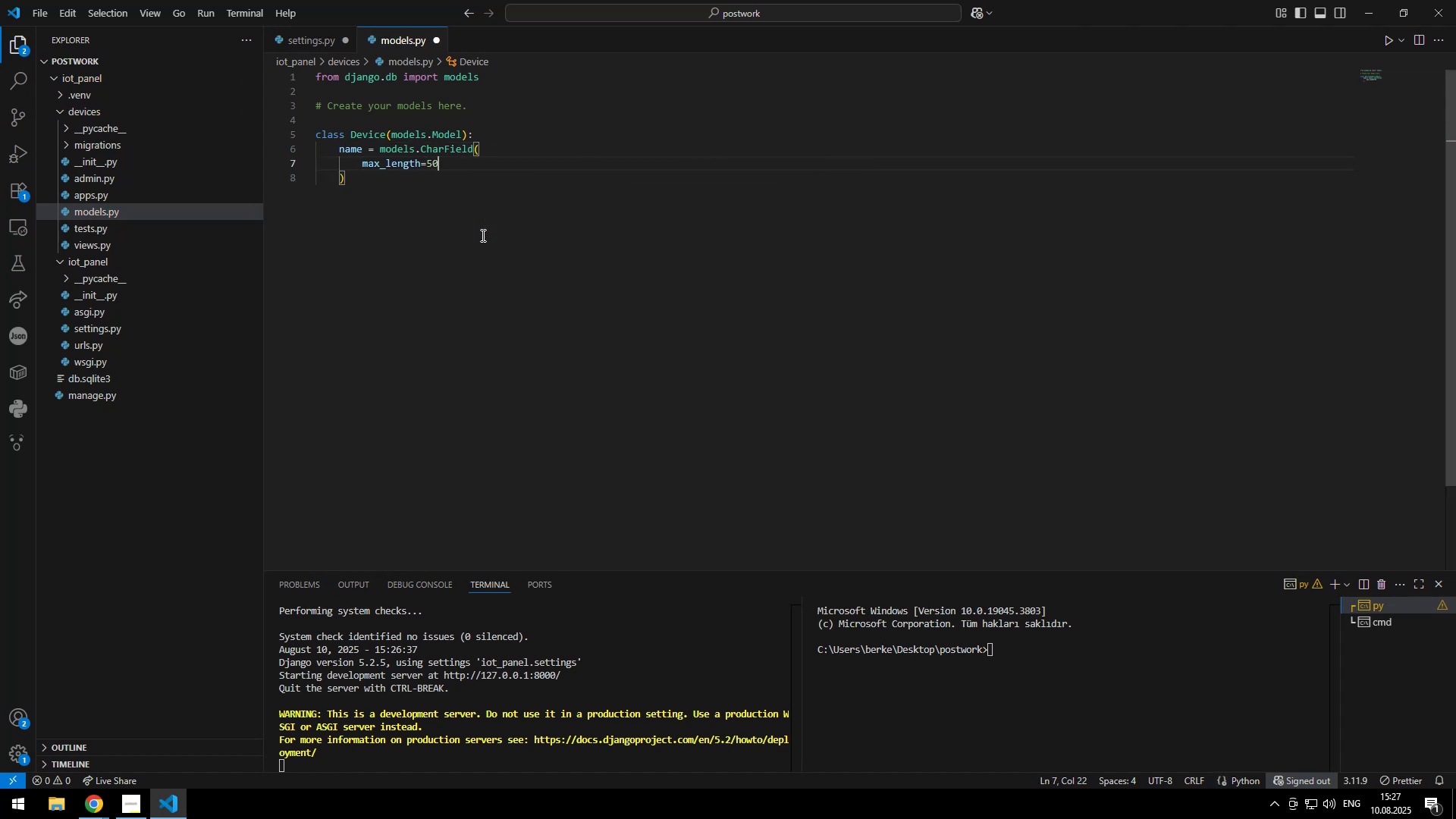 
key(Escape)
 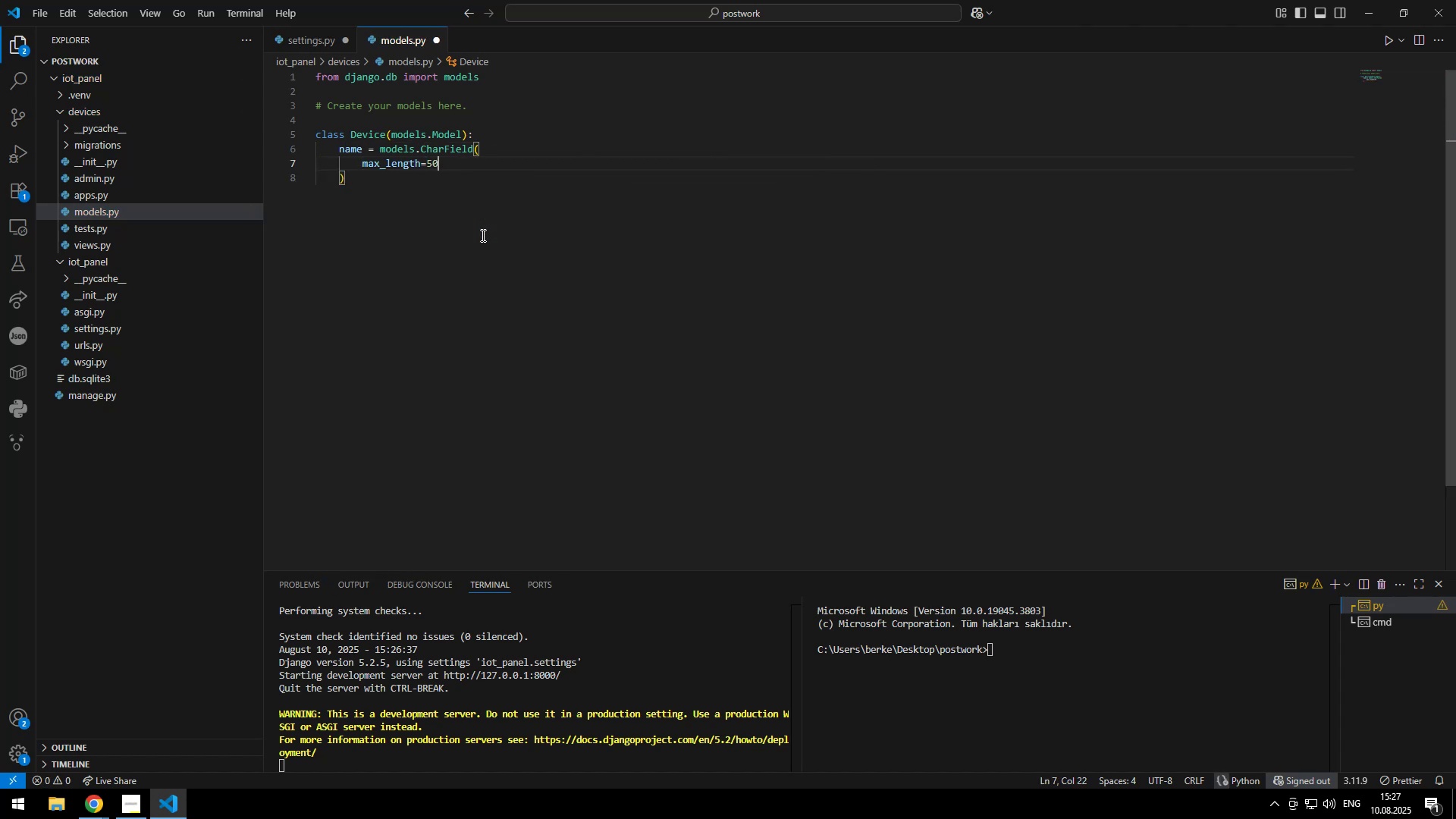 
key(Enter)
 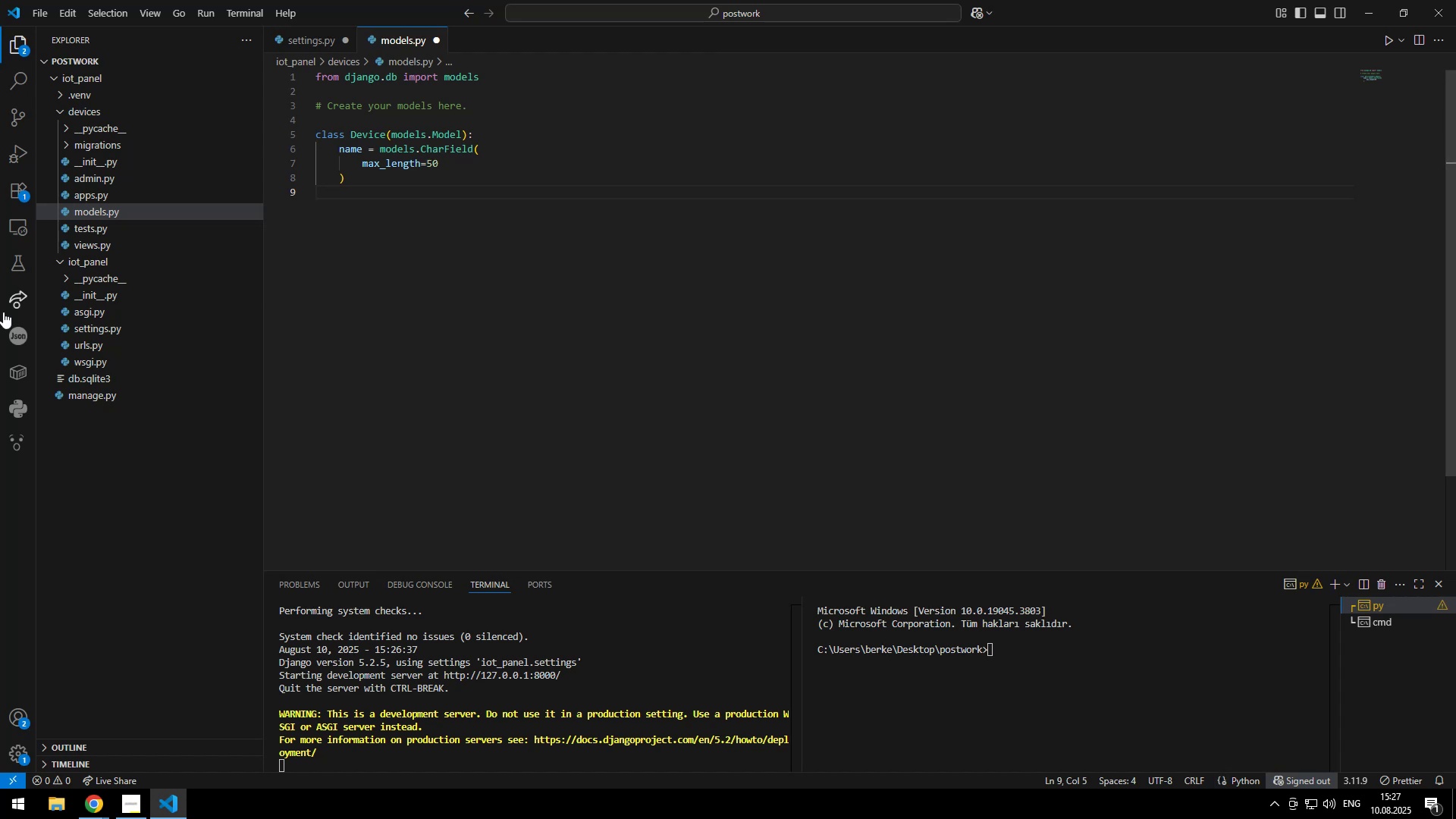 
type(s)
key(Backspace)
type(status = models.S)
key(Backspace)
type(Boolena)
key(Backspace)
key(Backspace)
type(an)
key(Tab)
type(()
 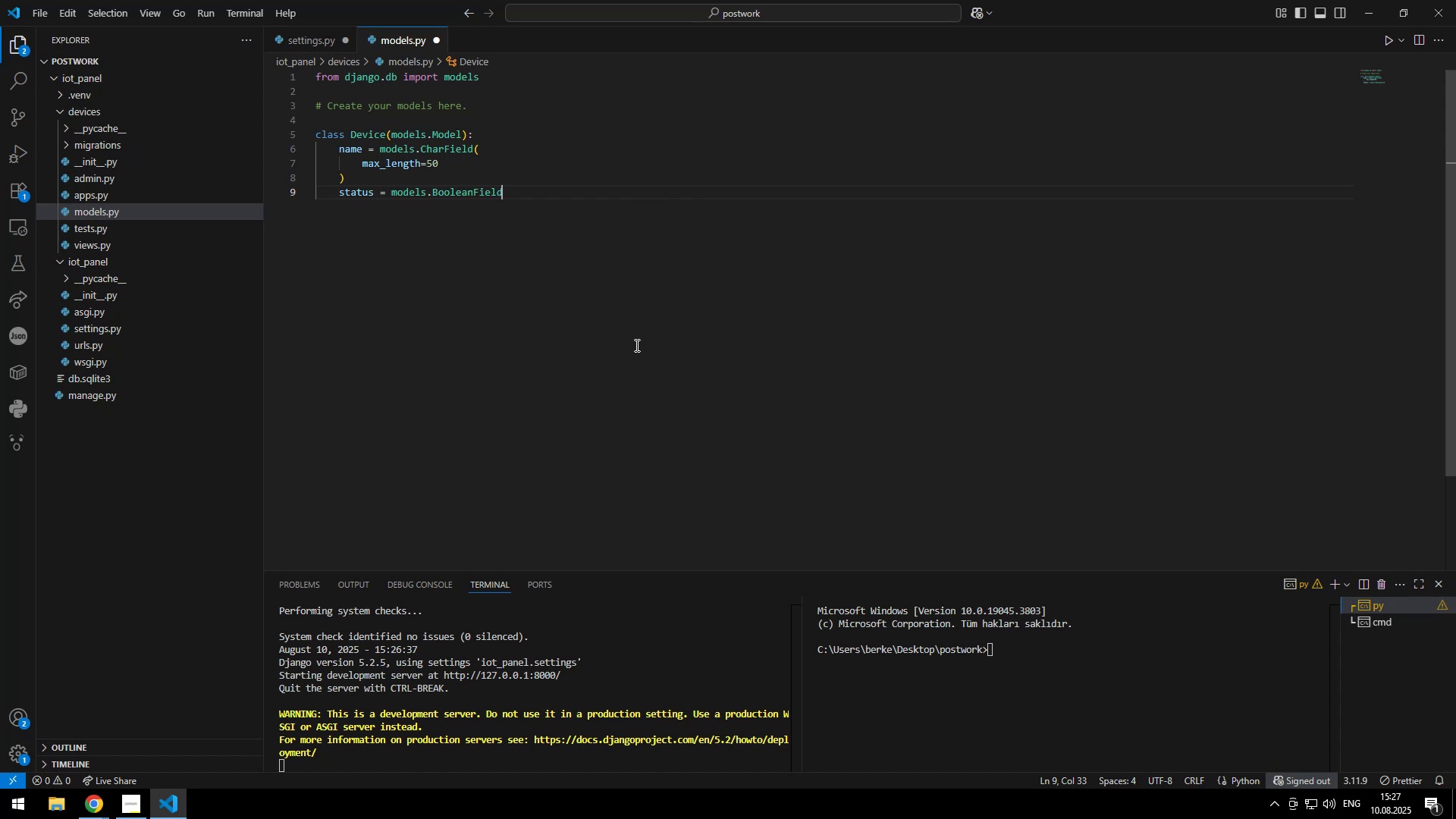 
key(Enter)
 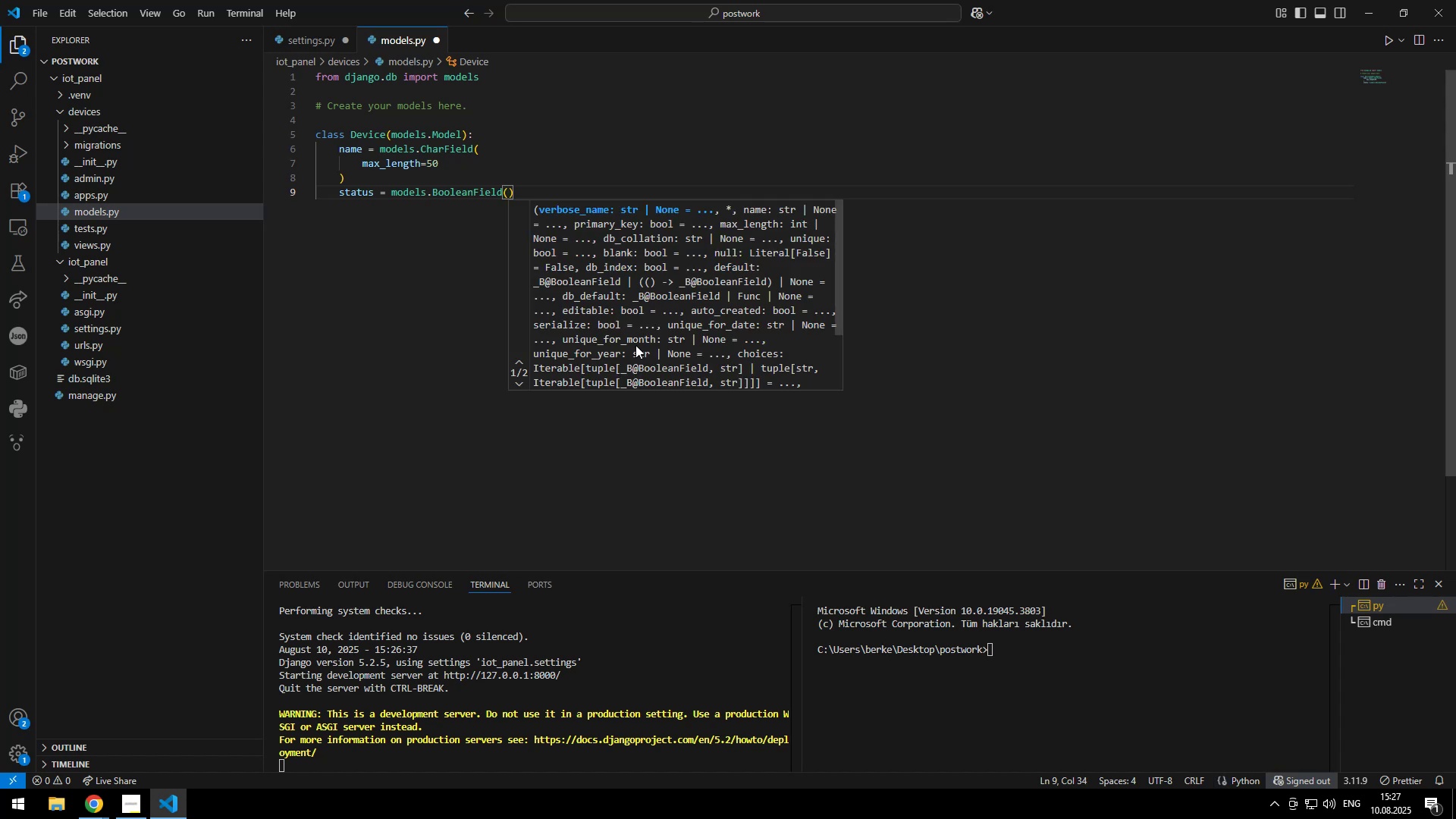 
type(deaf)
key(Tab)
type(Fa)
key(Backspace)
key(Backspace)
type(True)
key(Escape)
key(Escape)
key(Escape)
 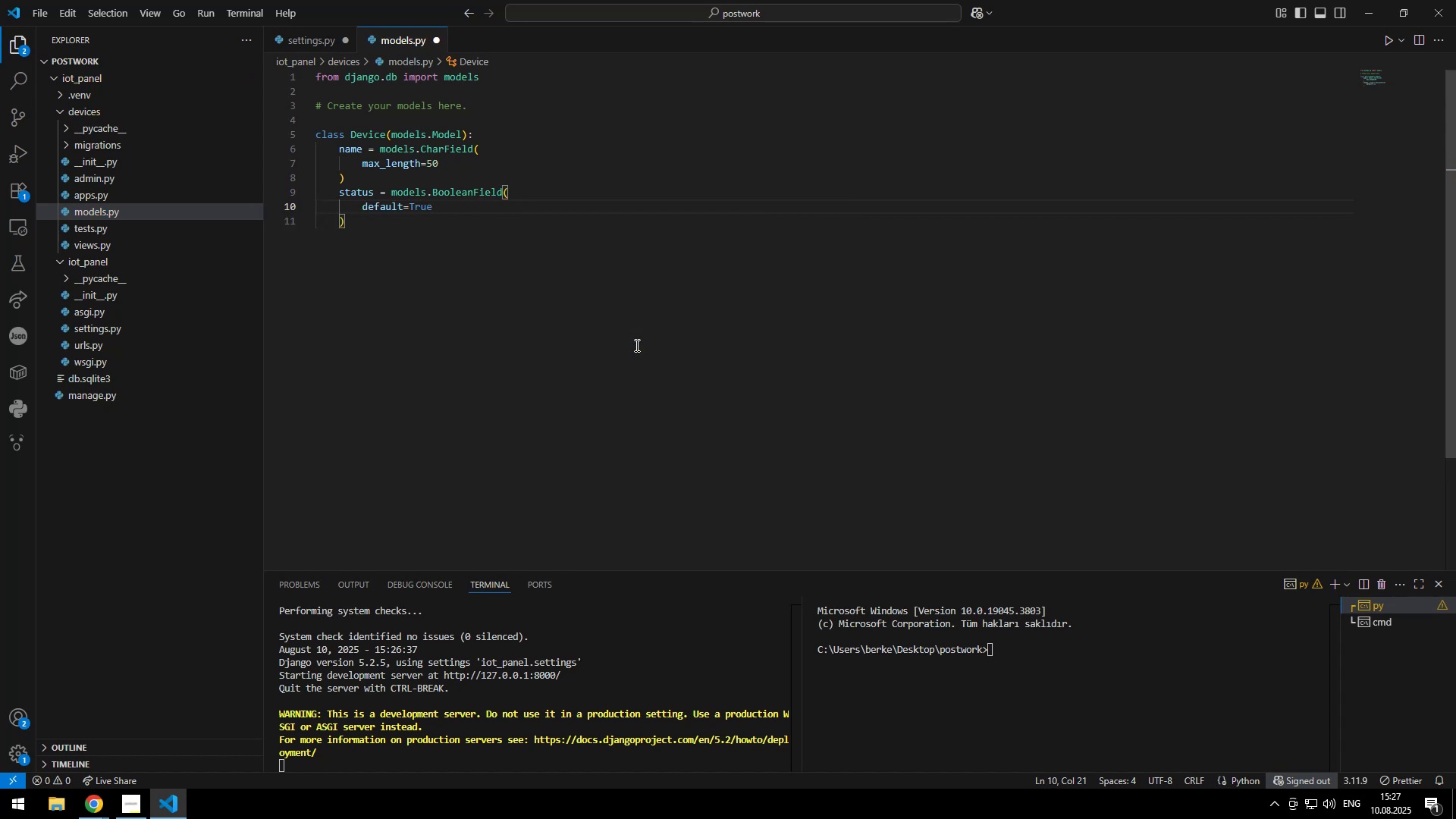 
hold_key(key=ControlLeft, duration=0.82)
 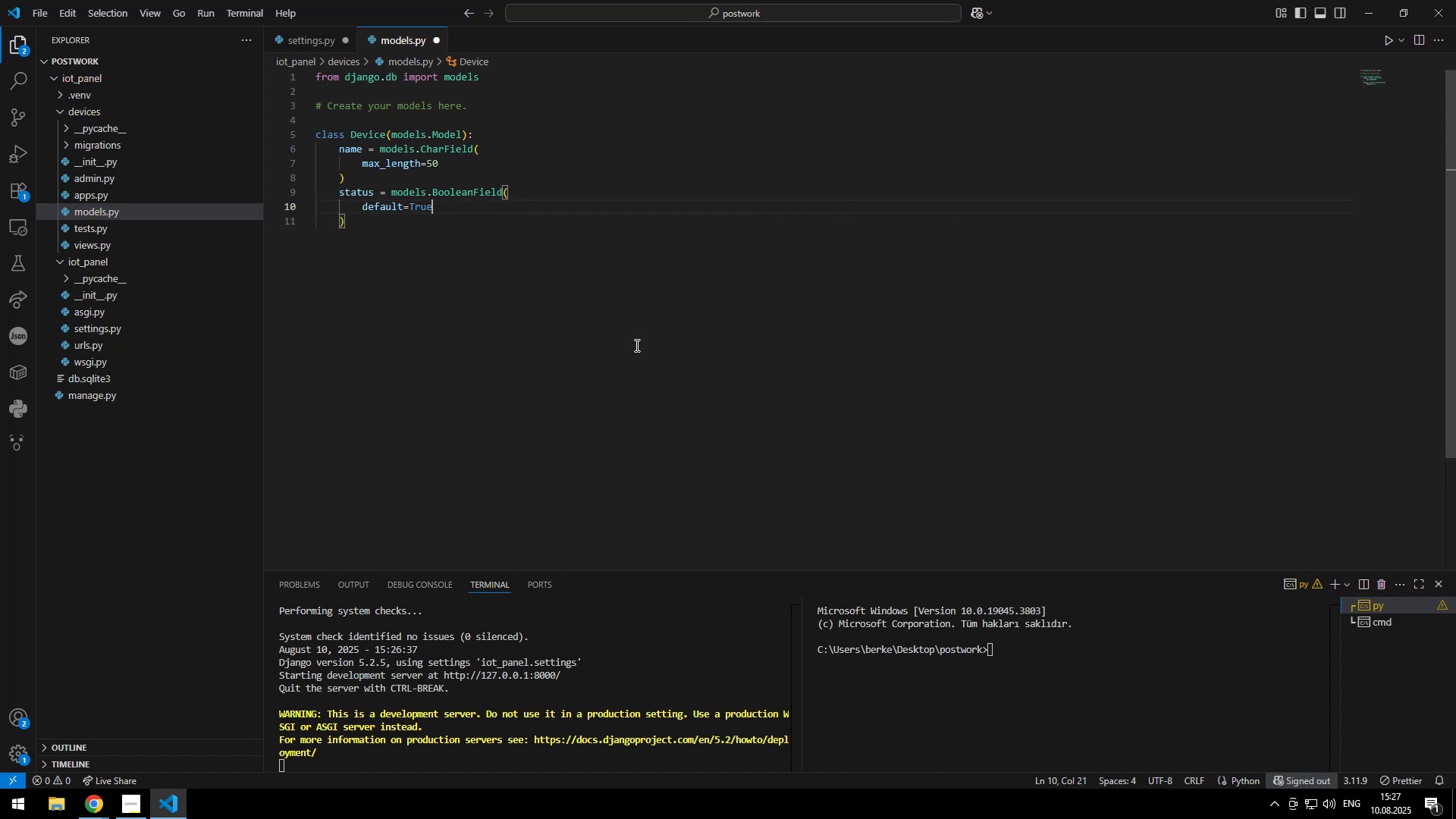 
key(ArrowDown)
 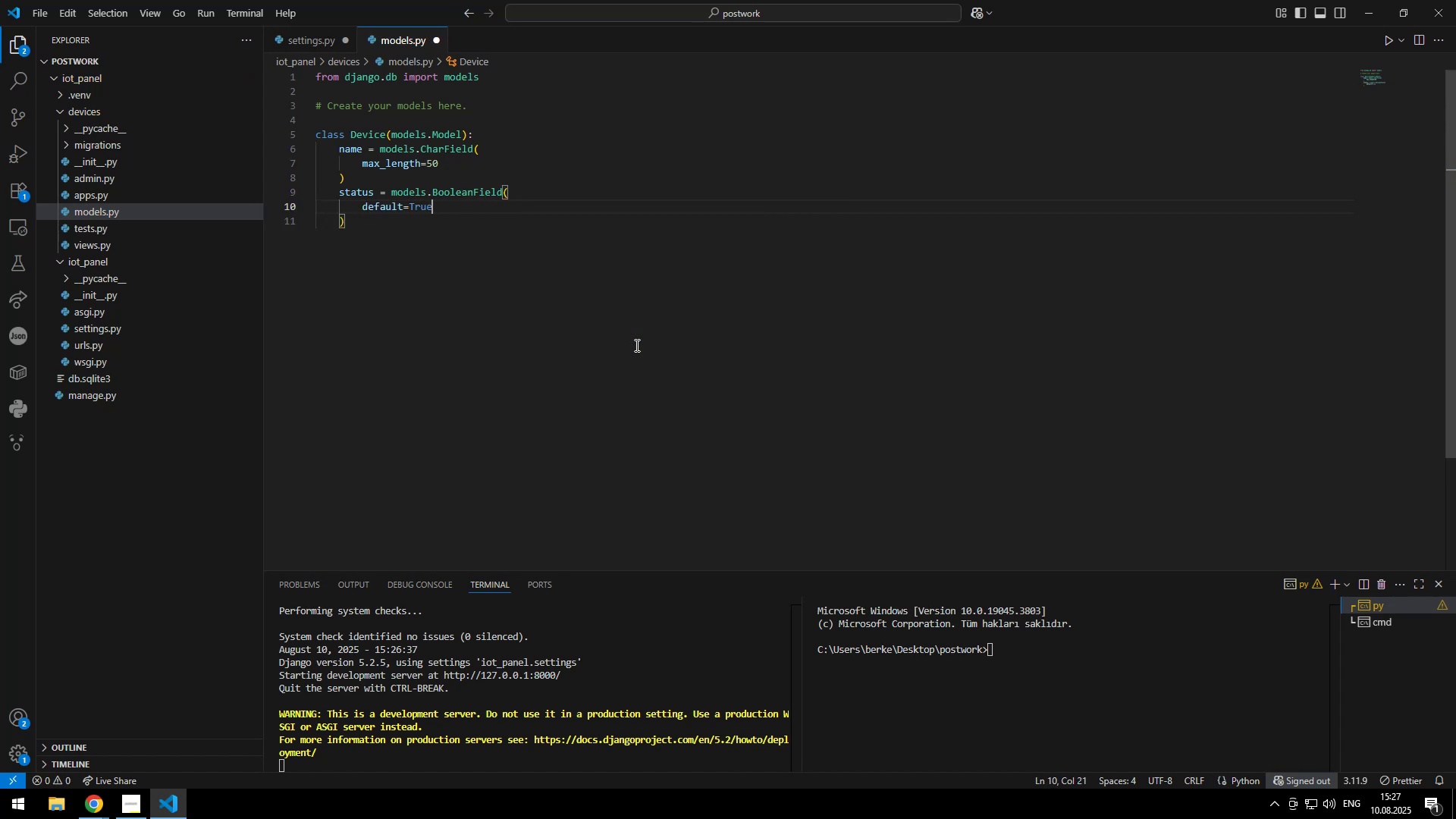 
key(Enter)
 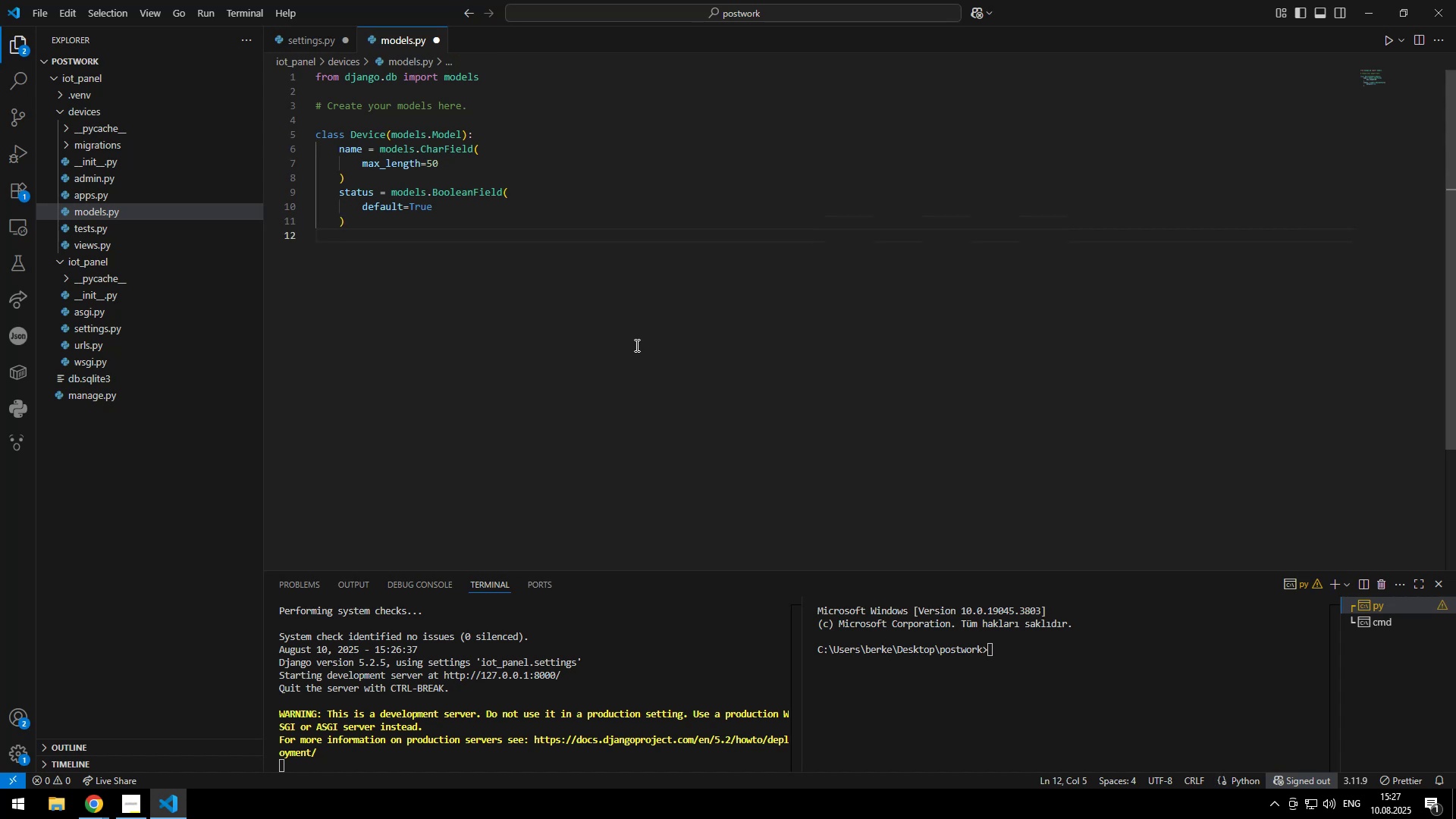 
type(updatre)
key(Backspace)
key(Backspace)
type(ed_at = models.da)
key(Tab)
type(()
 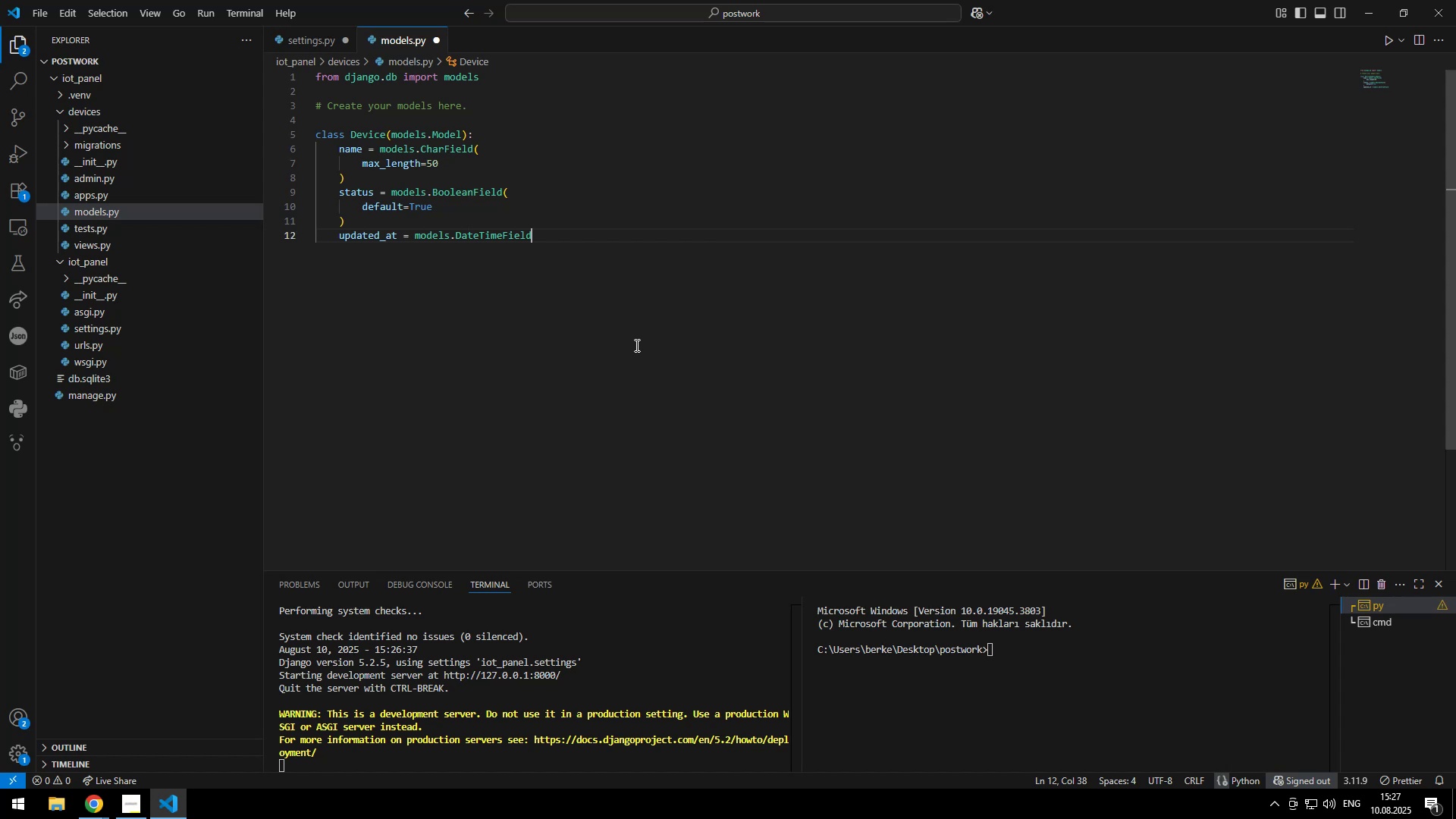 
key(Enter)
 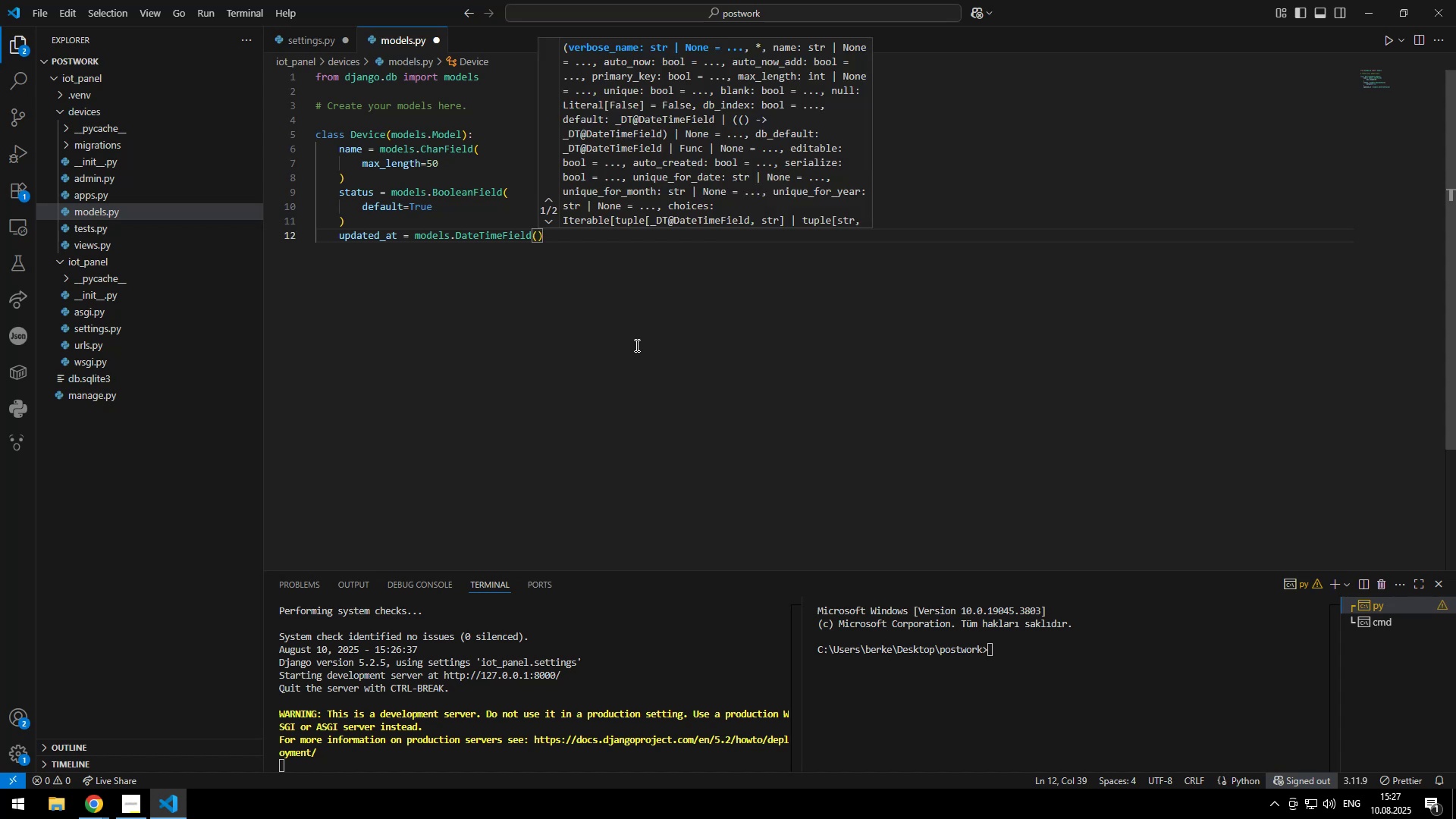 
type(auto)
 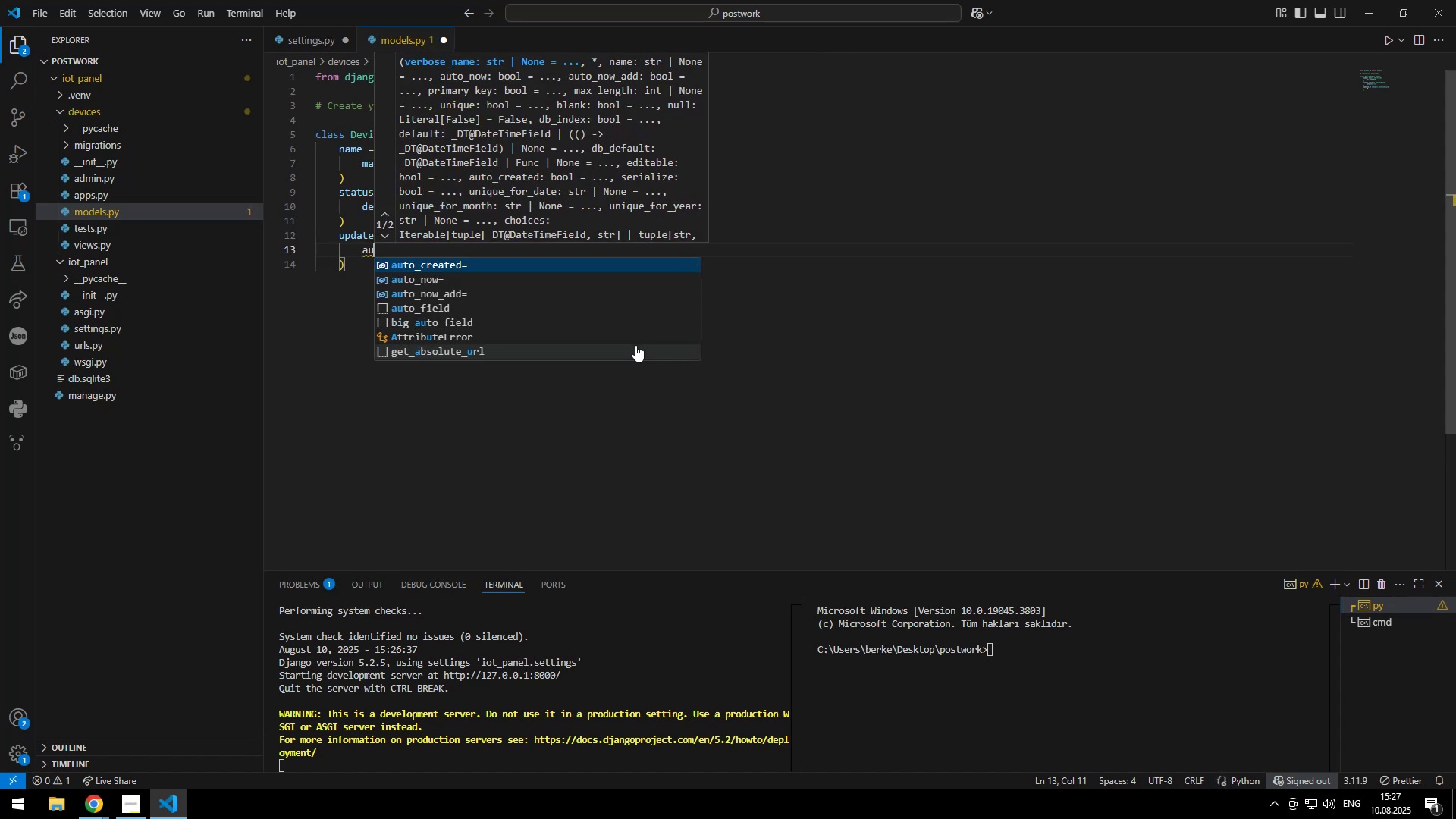 
key(ArrowDown)
 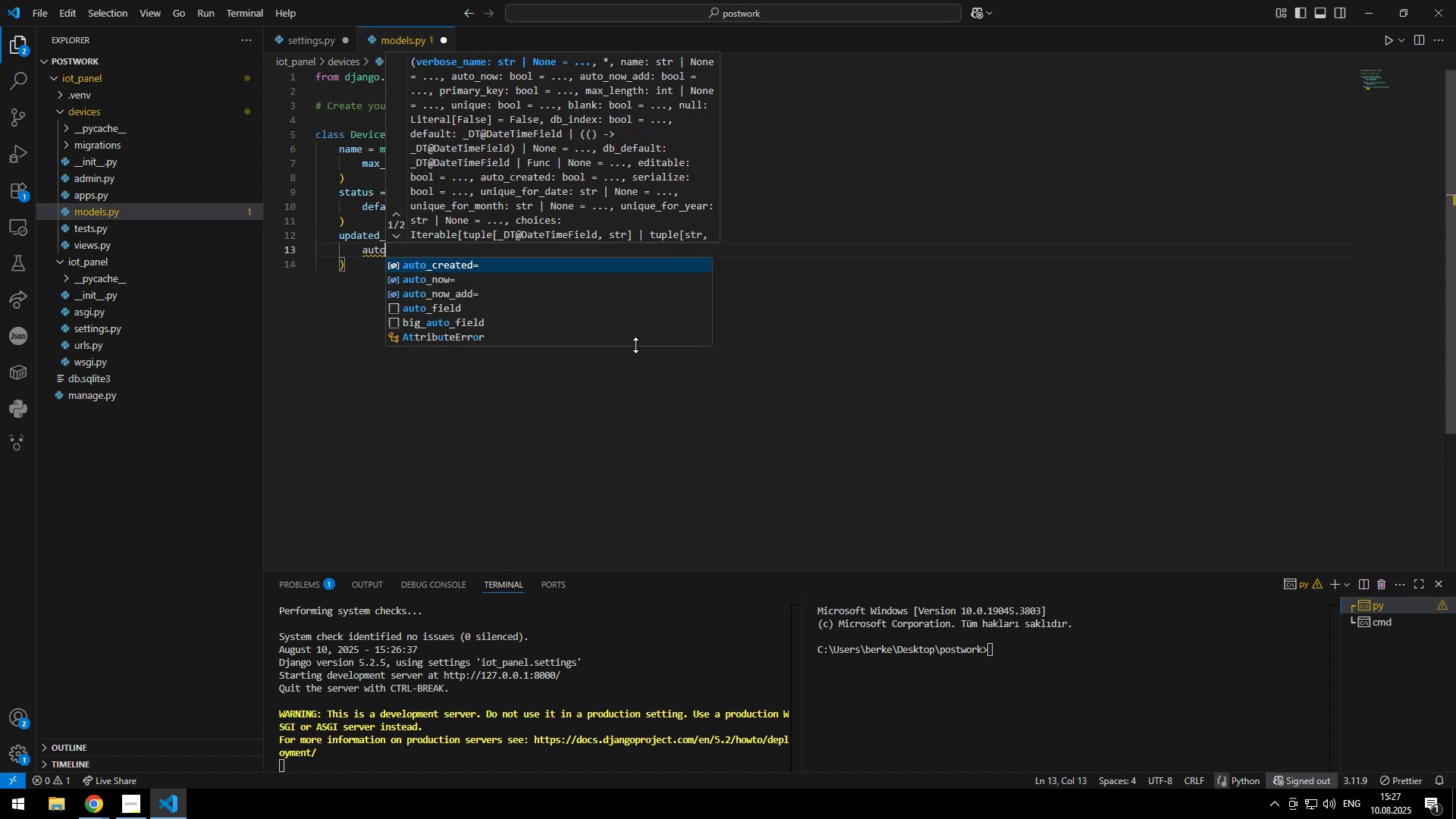 
key(Tab)
type(True)
key(Escape)
key(Escape)
 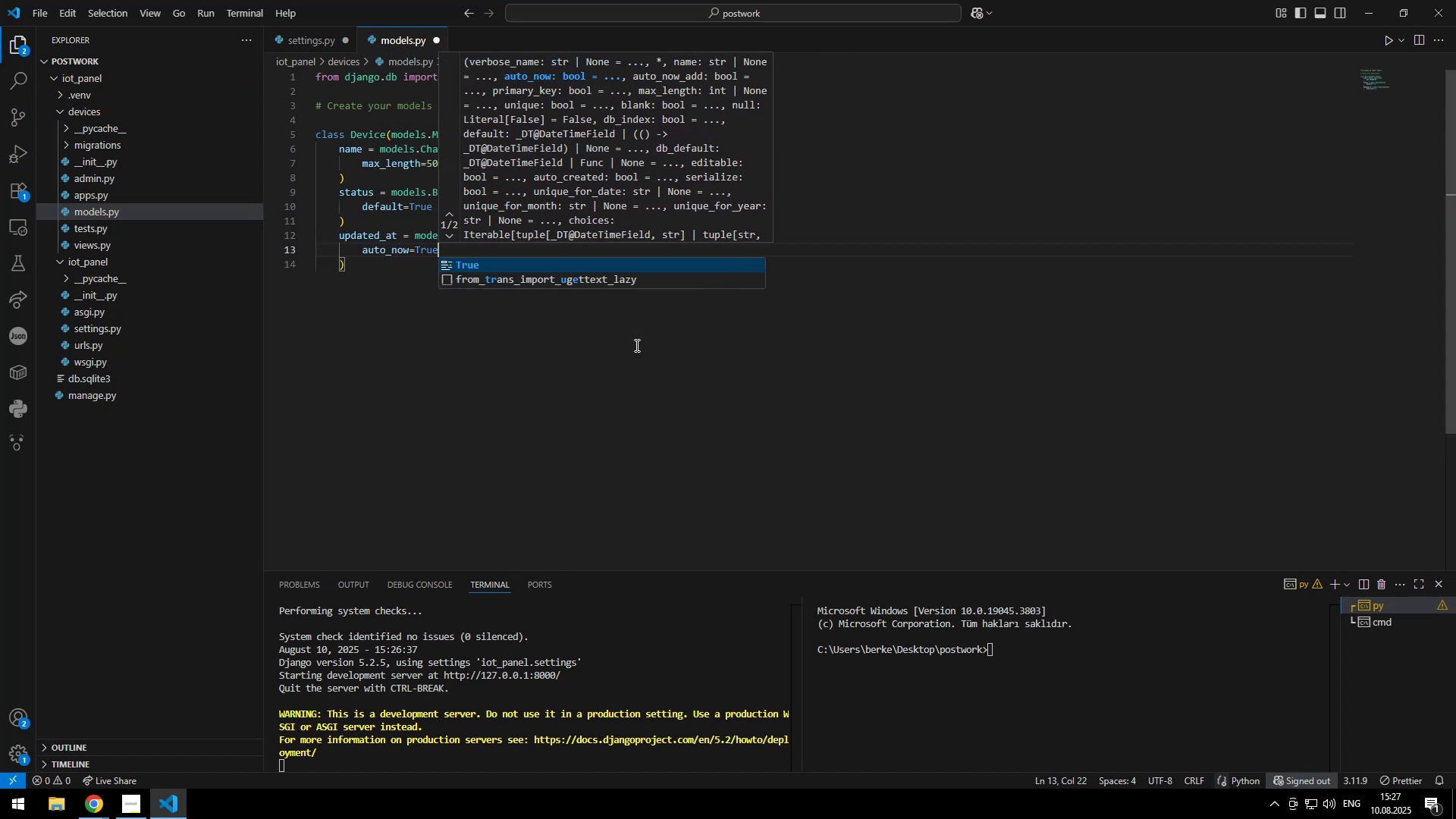 
key(Control+ControlLeft)
 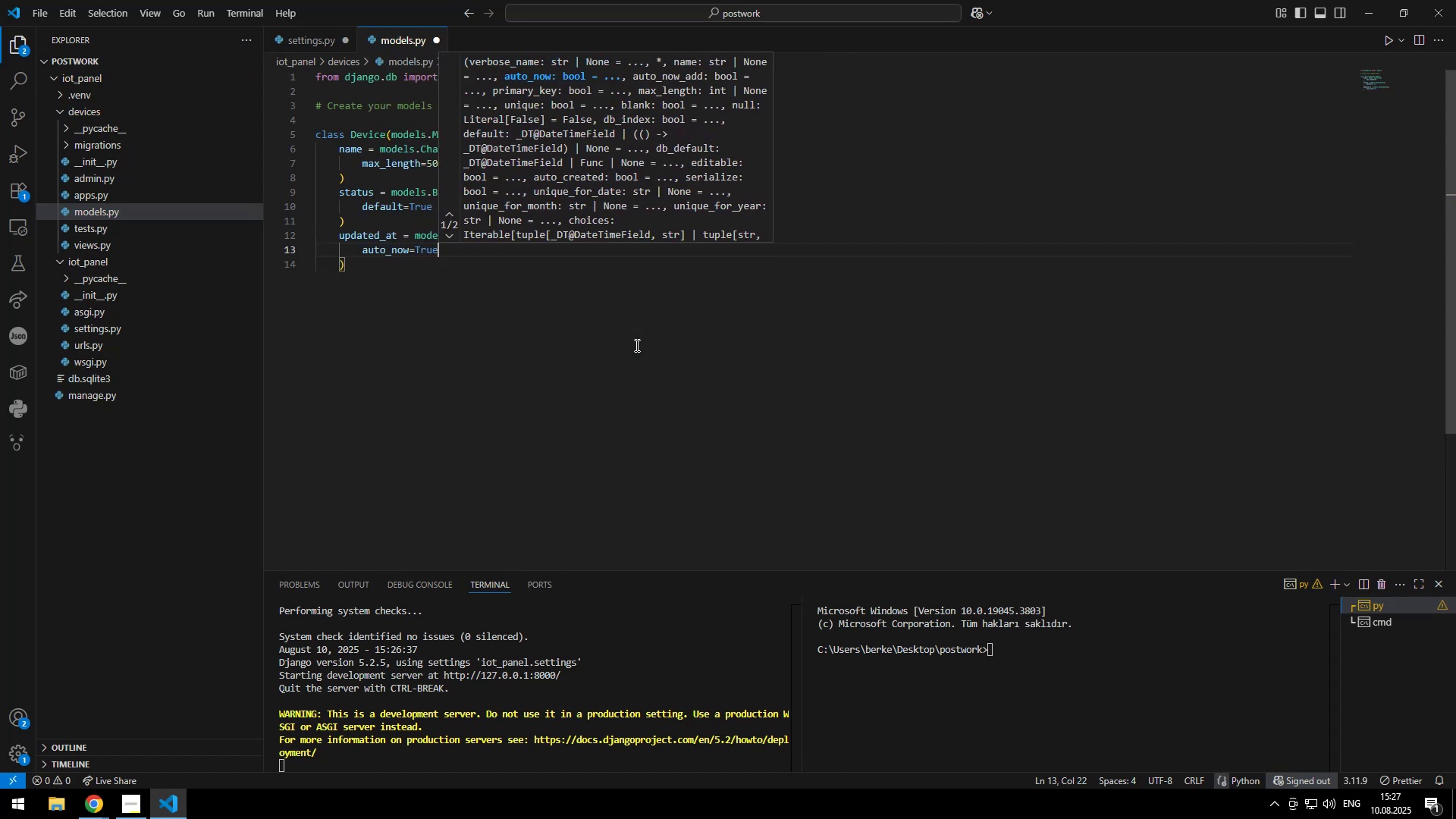 
key(Control+S)
 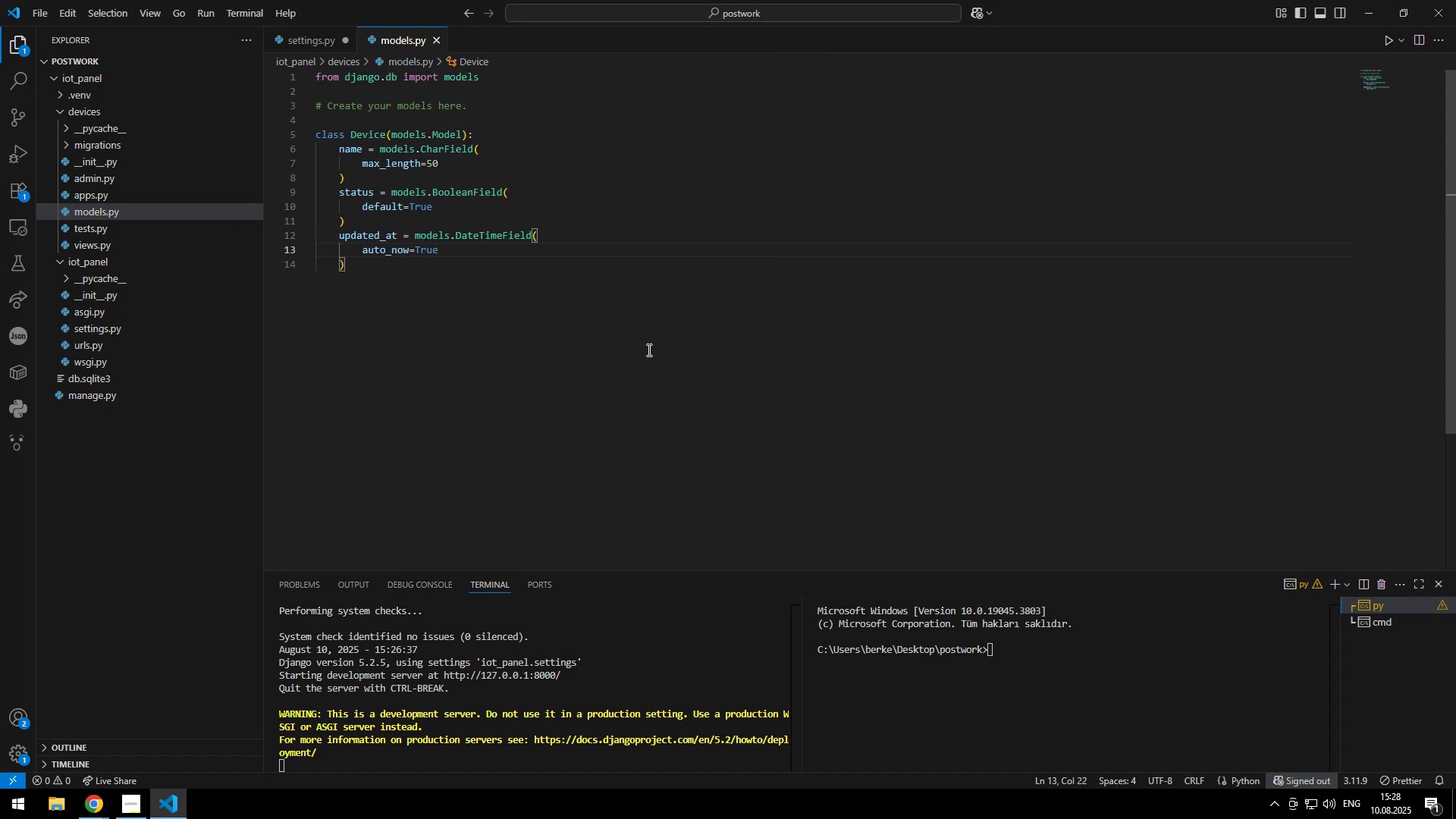 
left_click([1033, 696])
 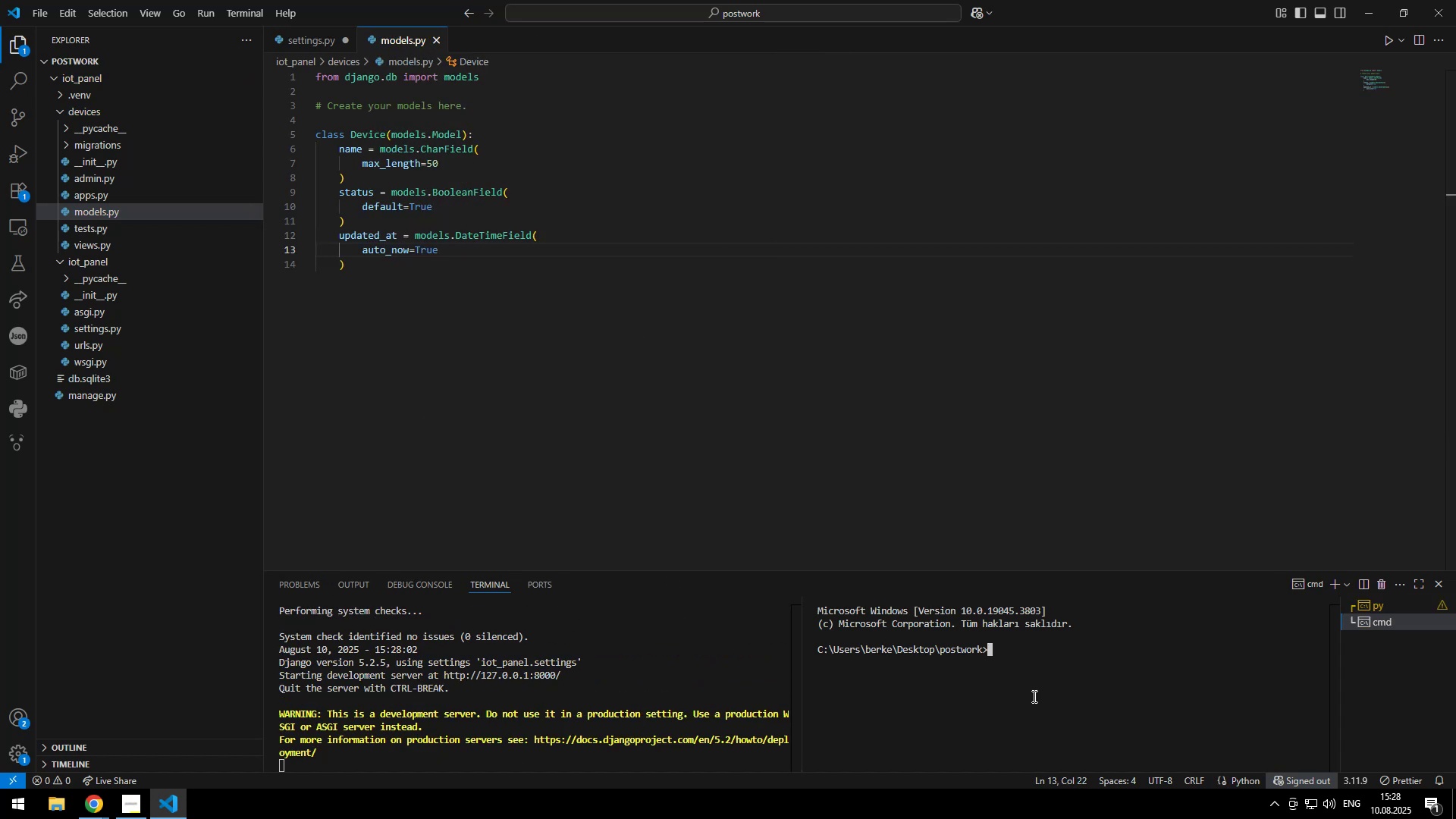 
type(py ma)
key(Tab)
key(Backspace)
key(Backspace)
key(Backspace)
key(Backspace)
key(Backspace)
key(Backspace)
type(cd io)
key(Tab)
 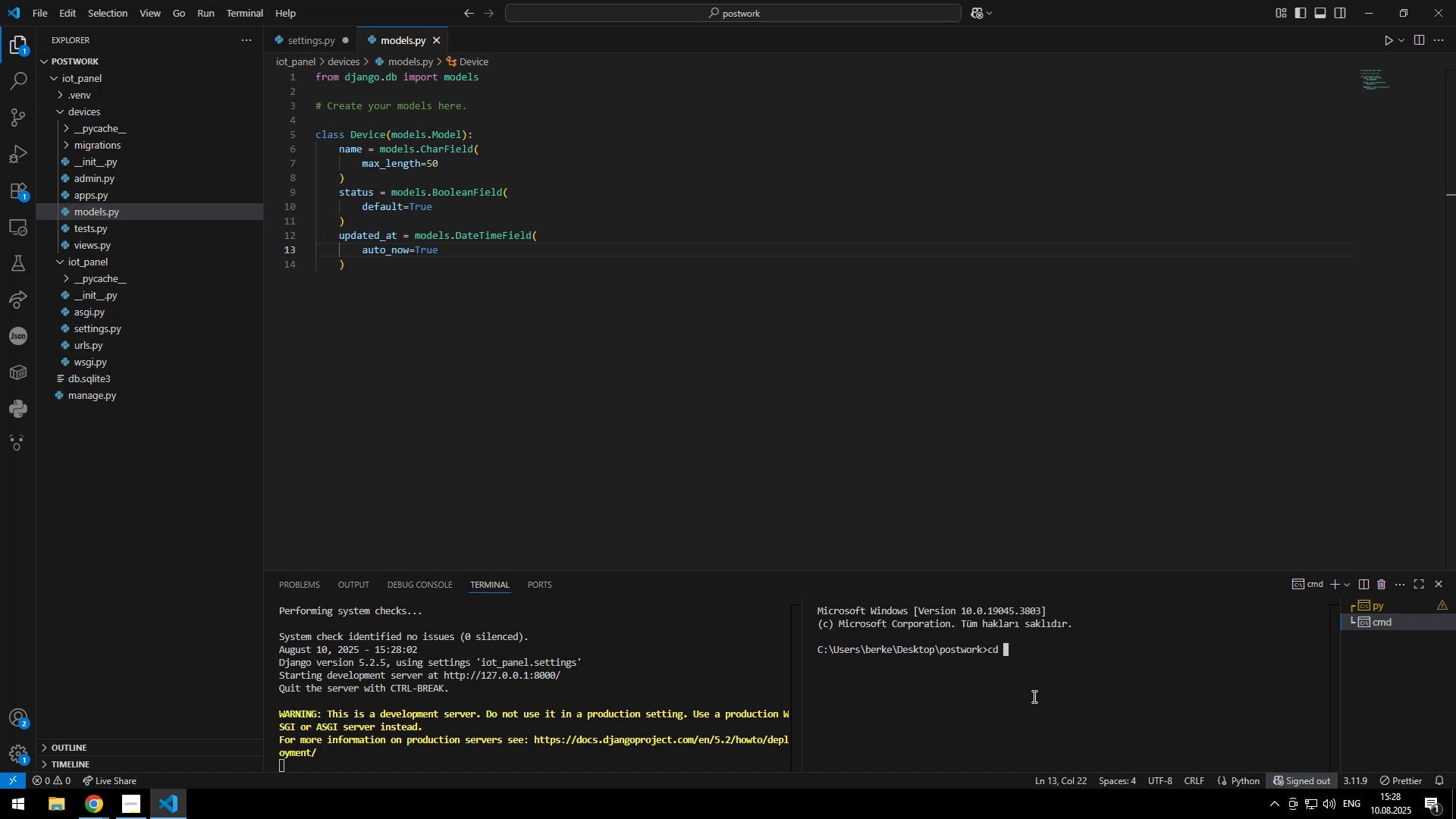 
key(Enter)
 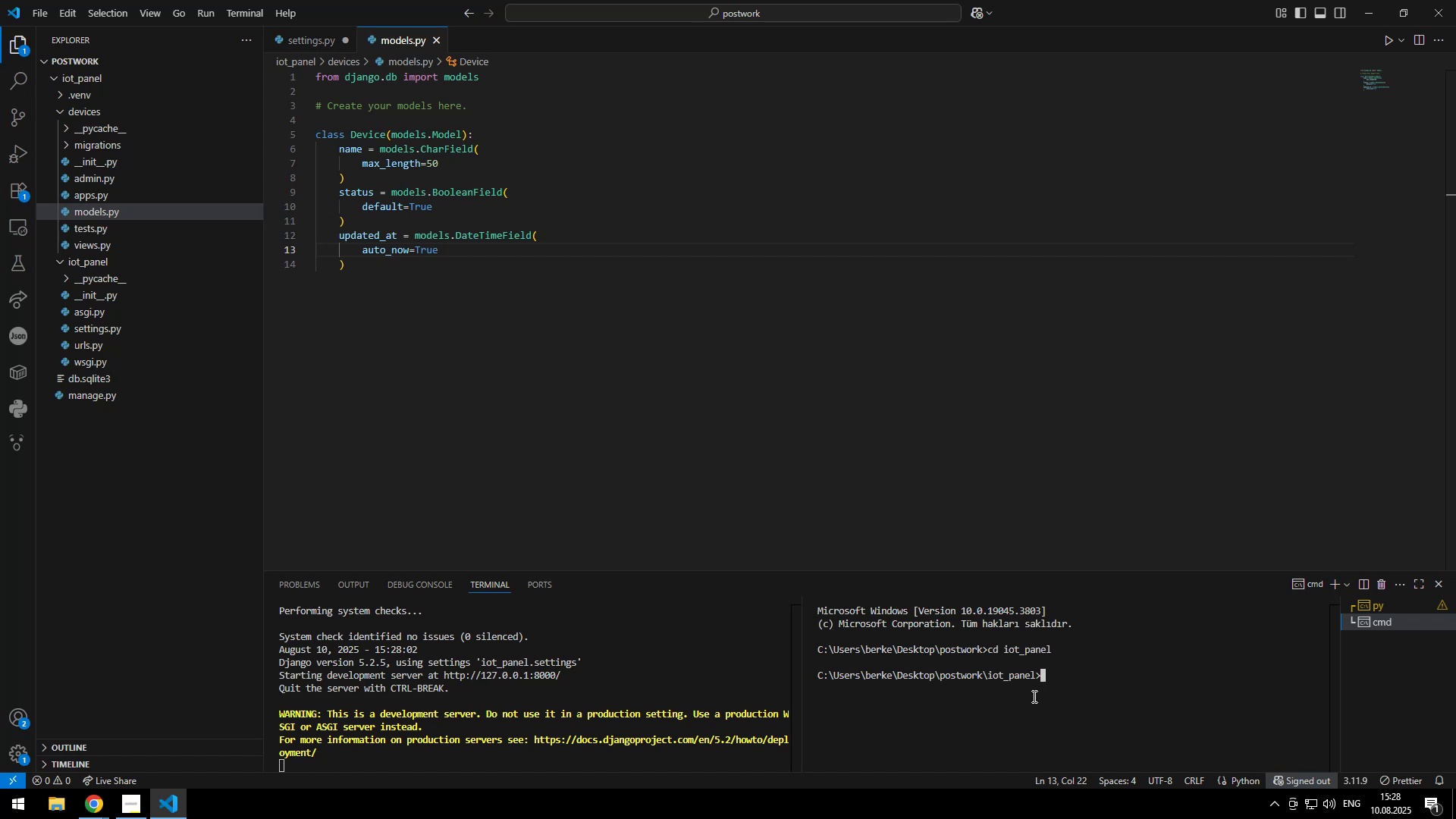 
key(Period)
 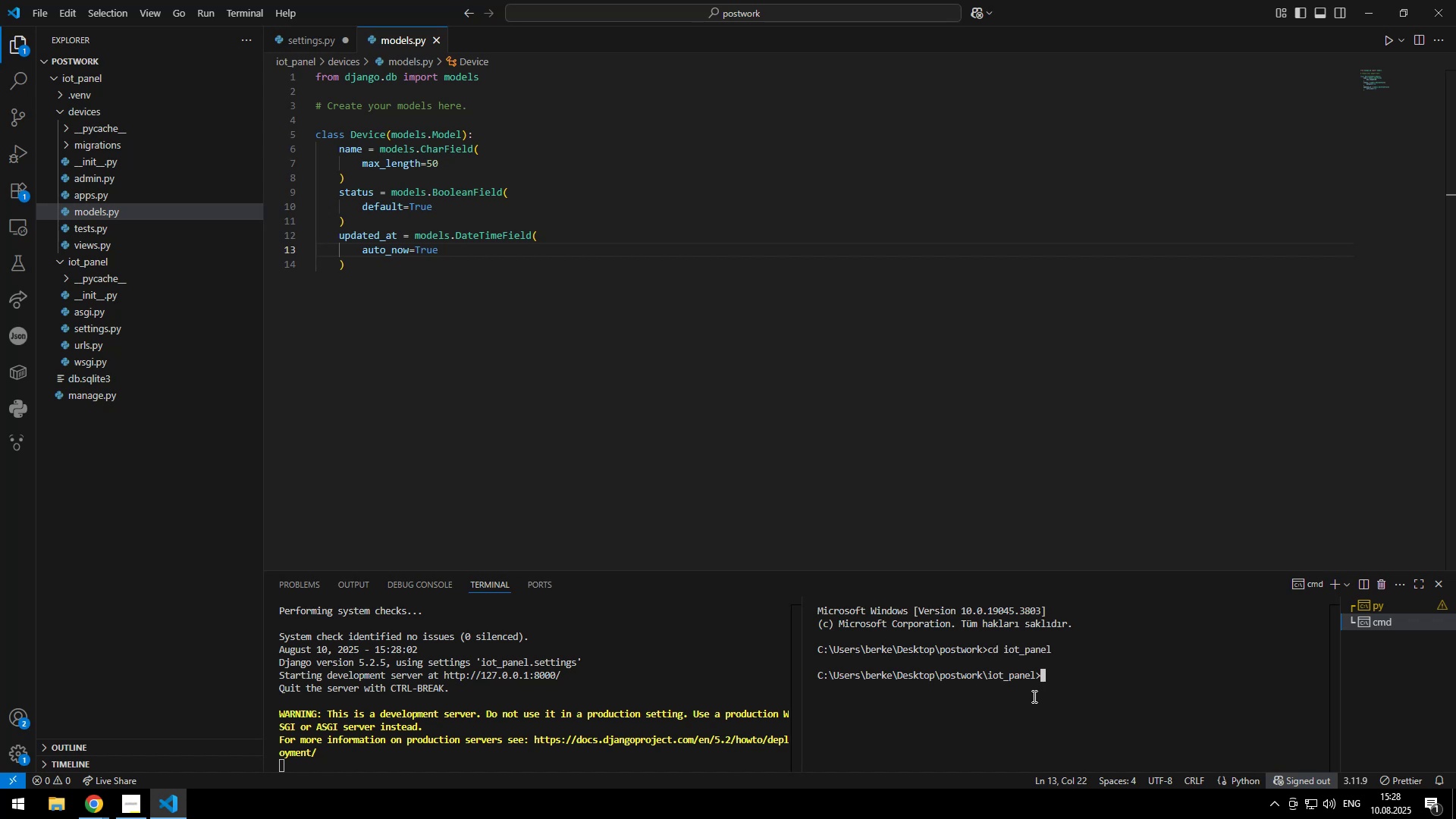 
key(V)
 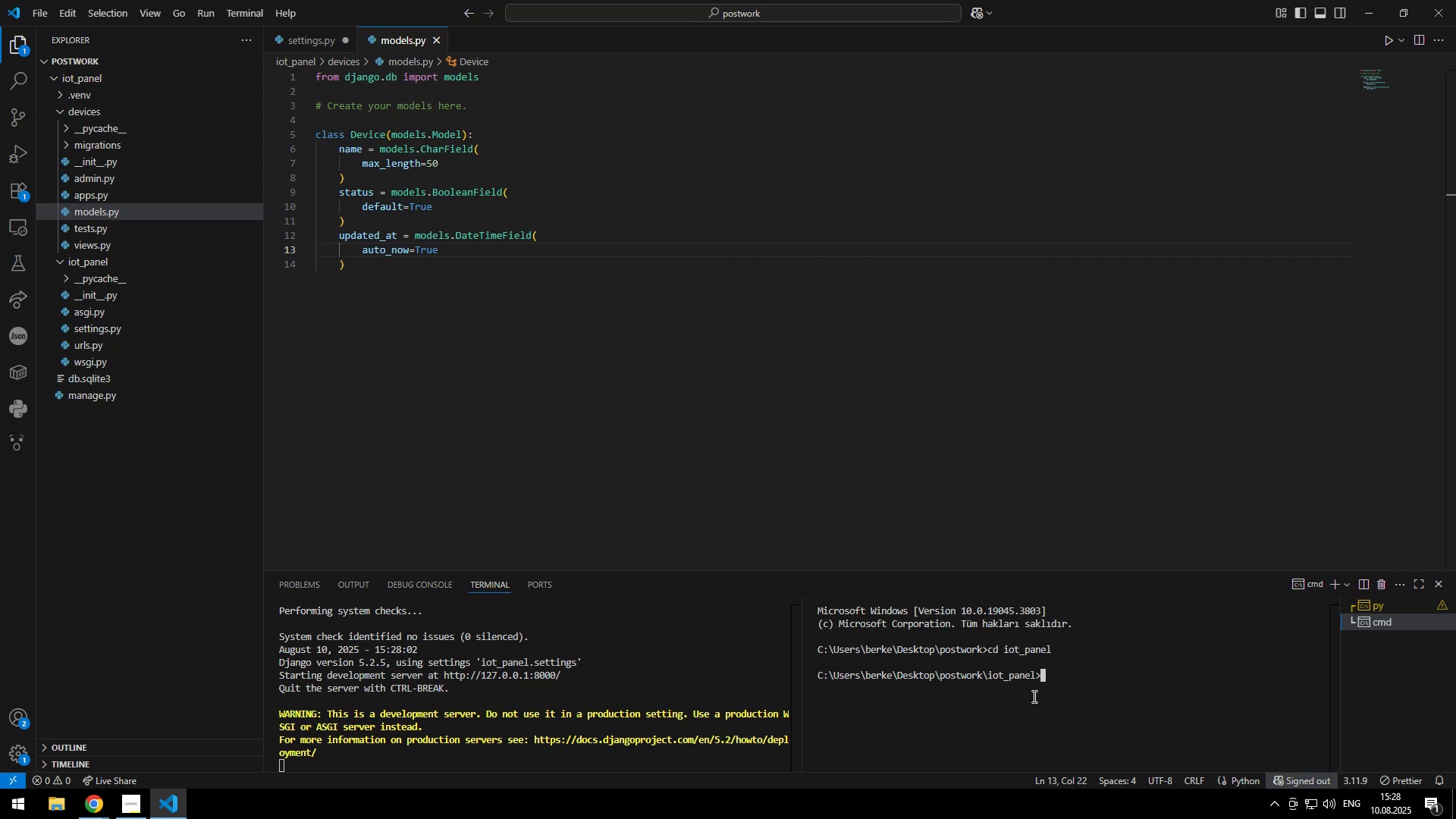 
key(Tab)
 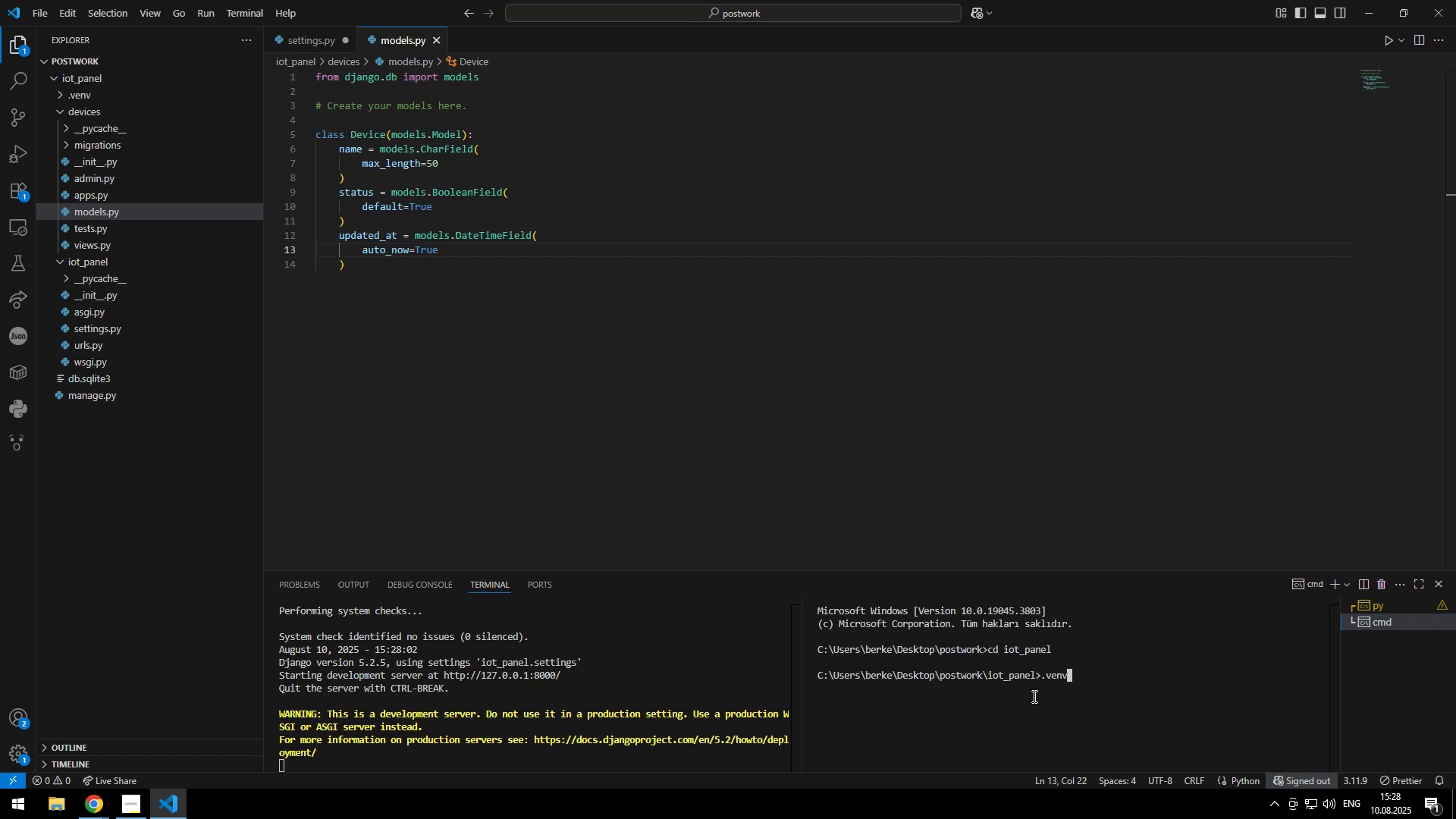 
key(Backslash)
 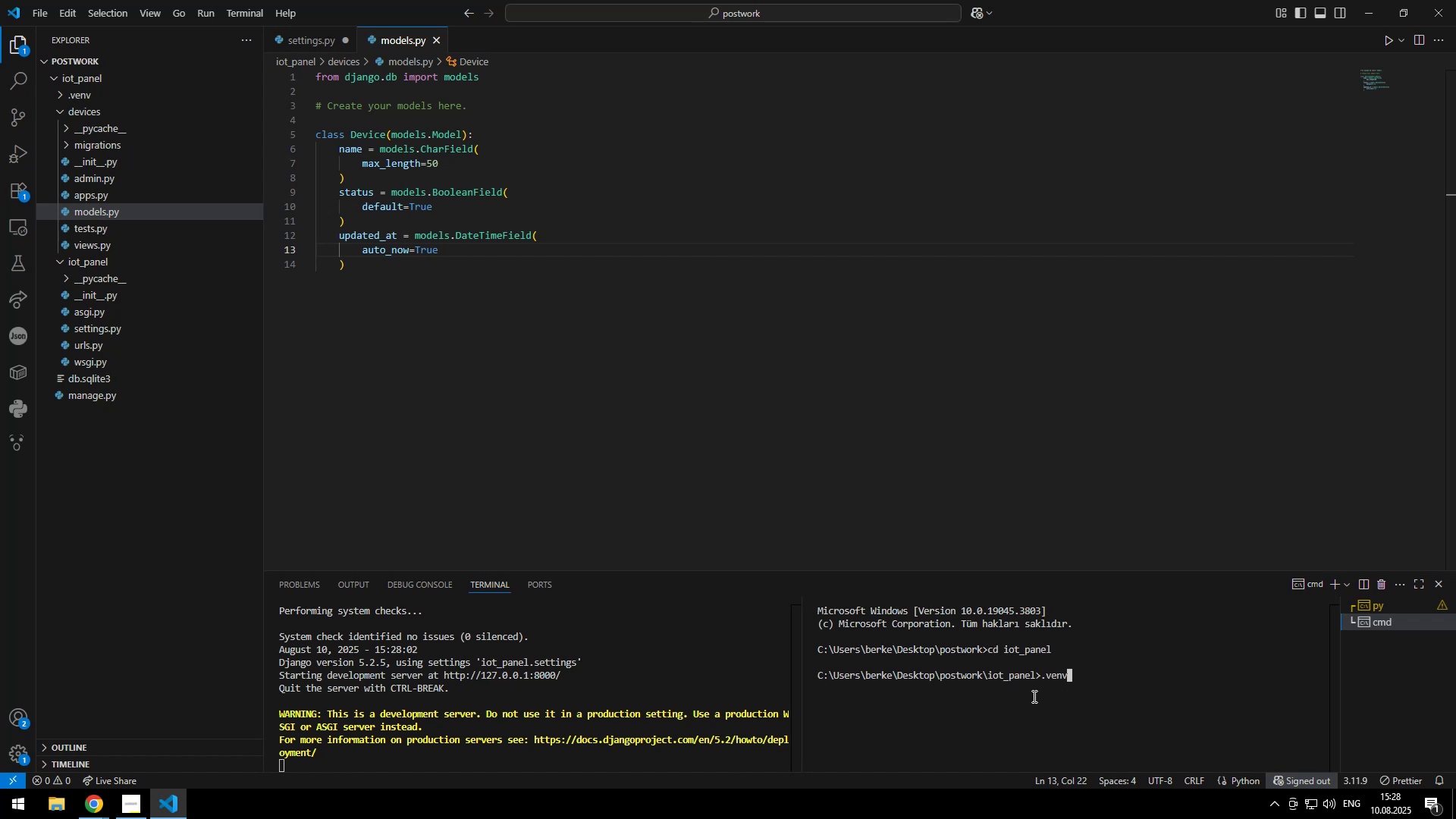 
key(S)
 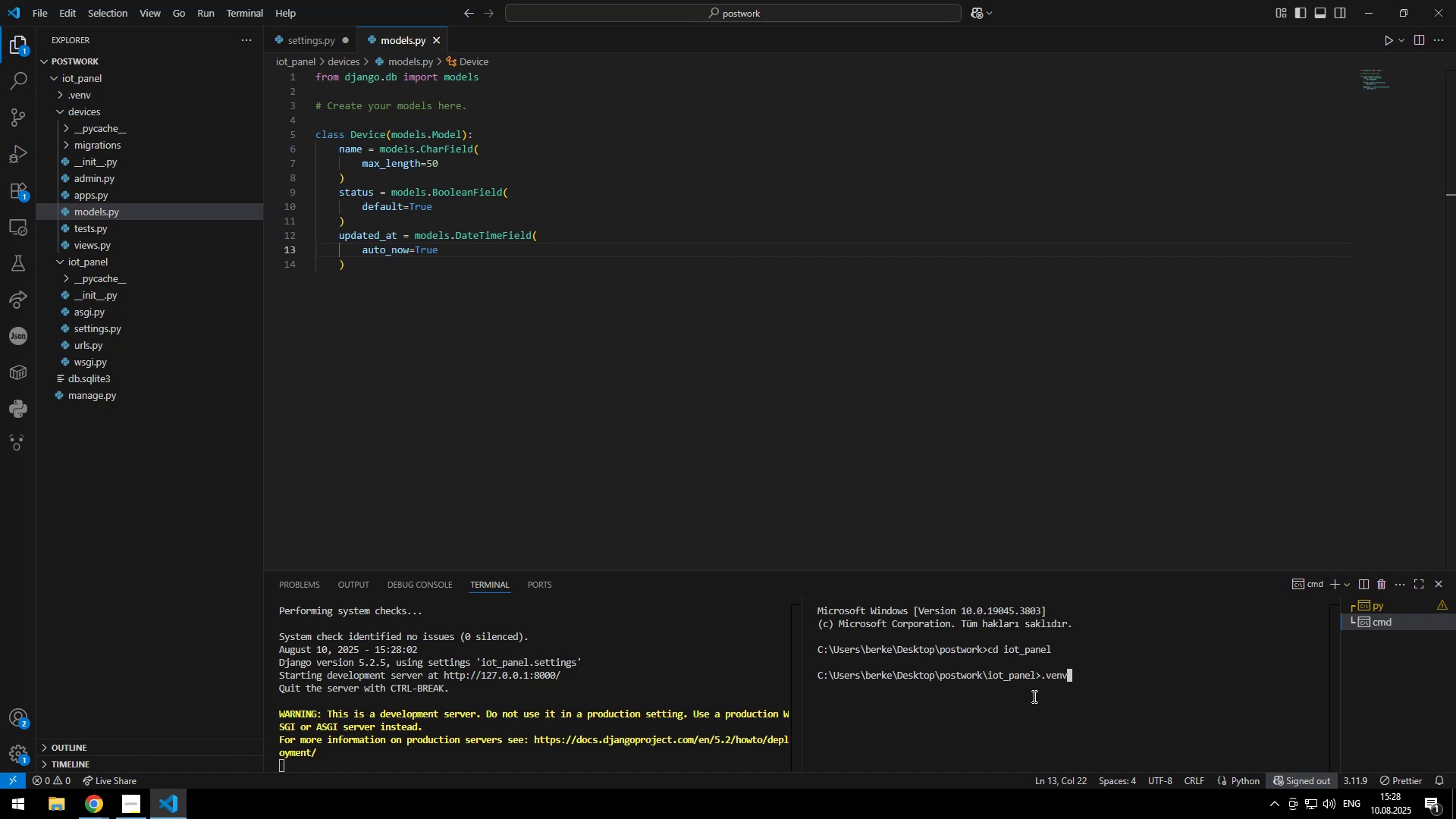 
key(Tab)
 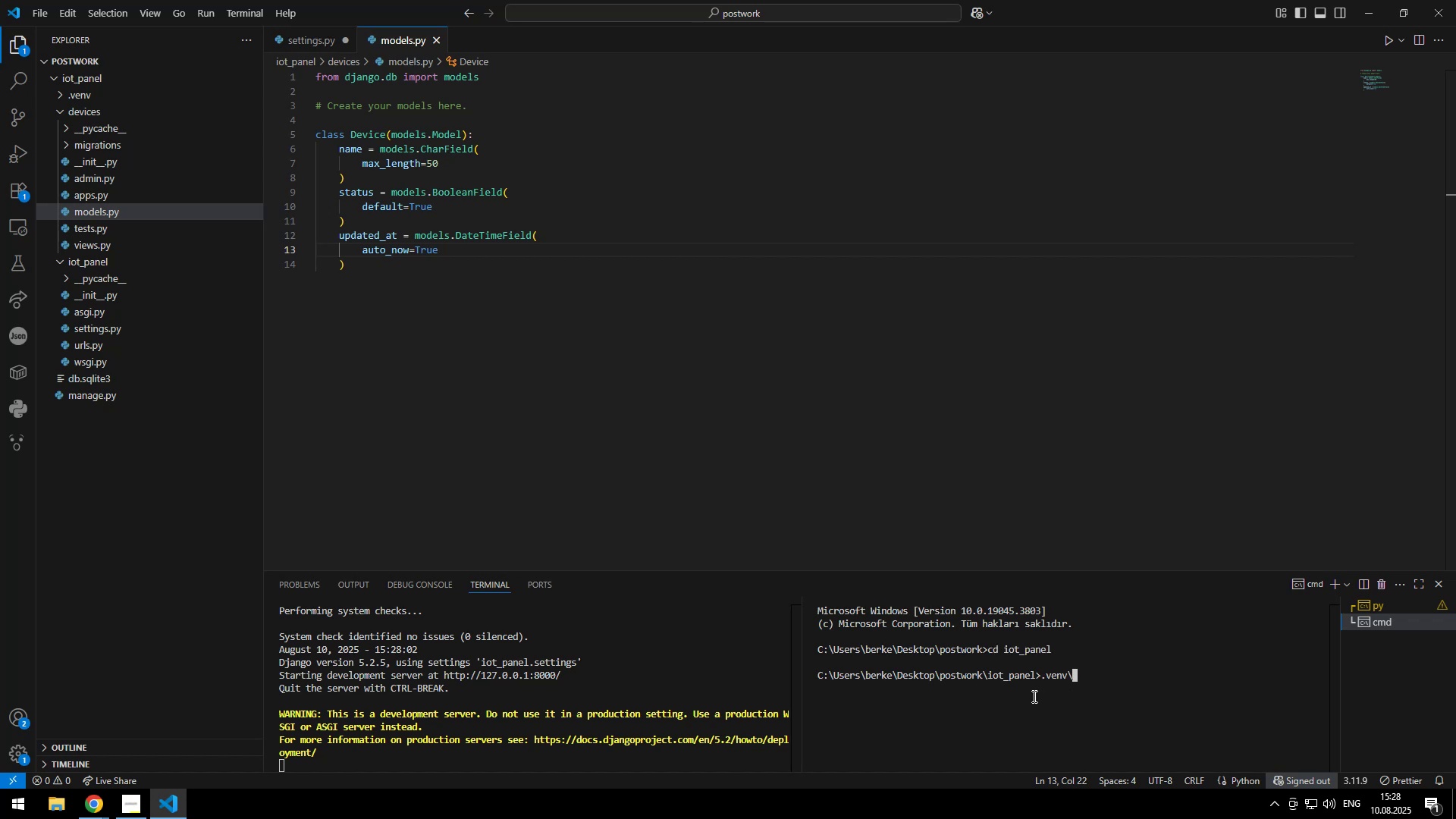 
key(A)
 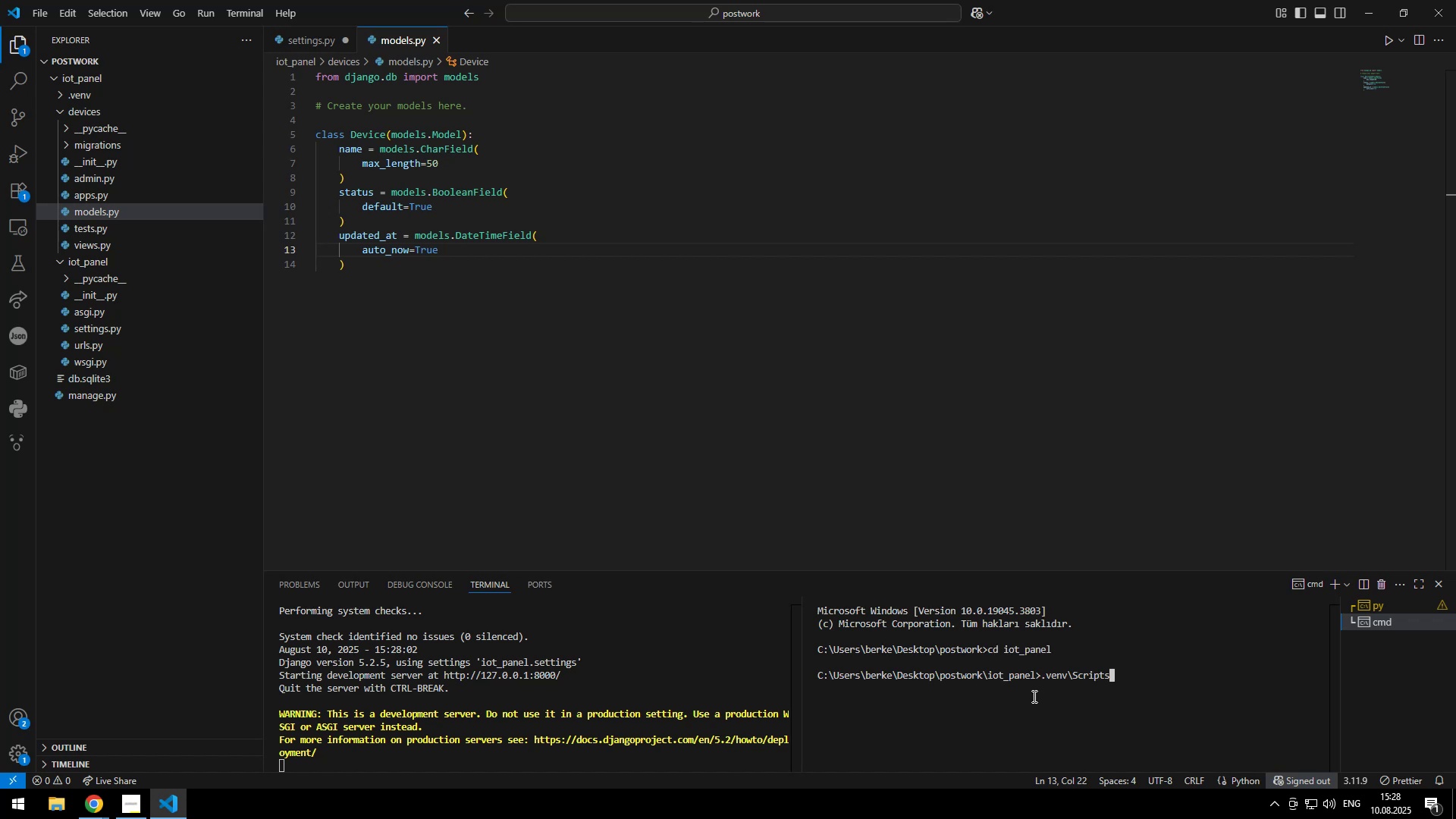 
key(Backspace)
 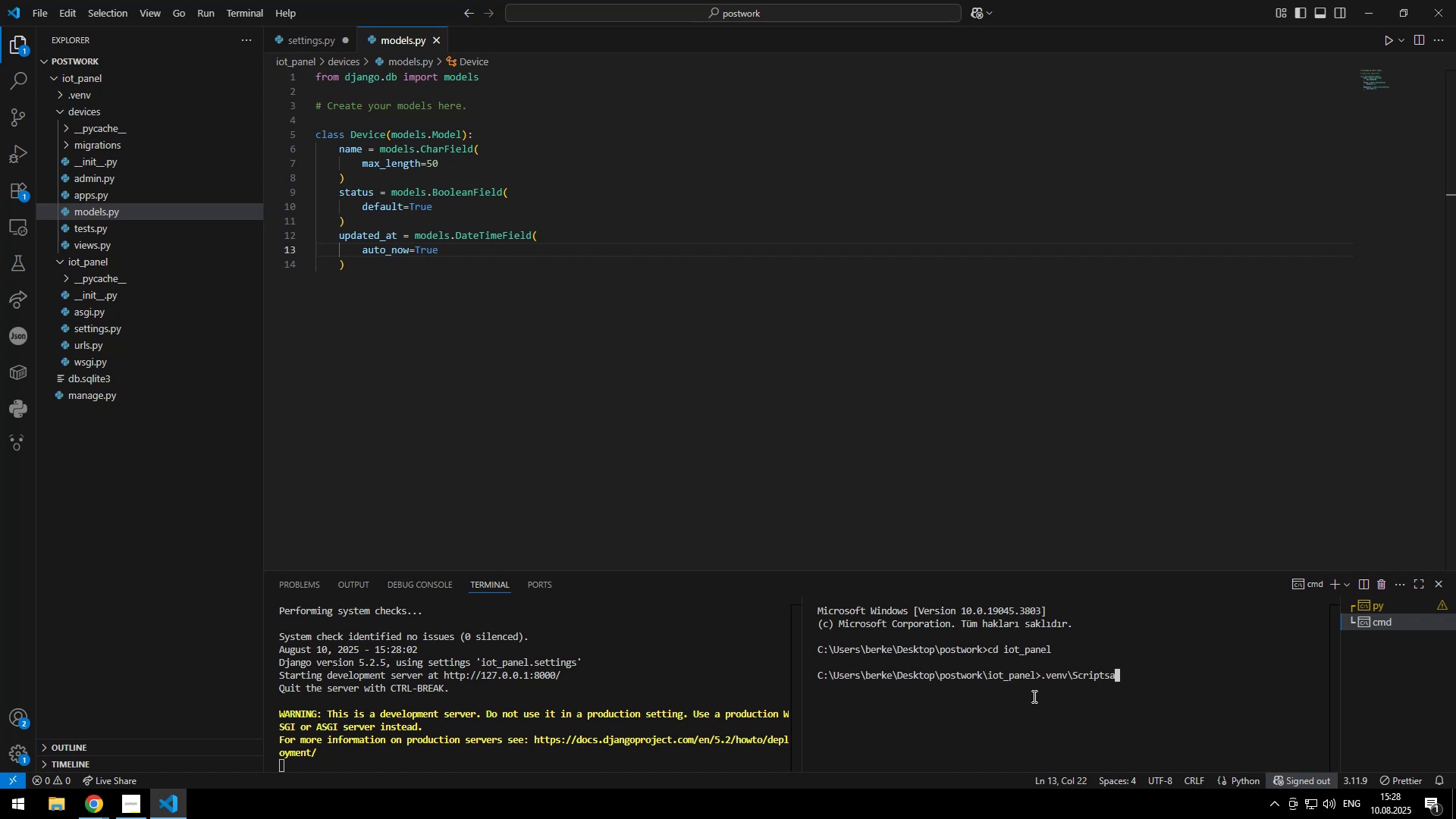 
key(Backslash)
 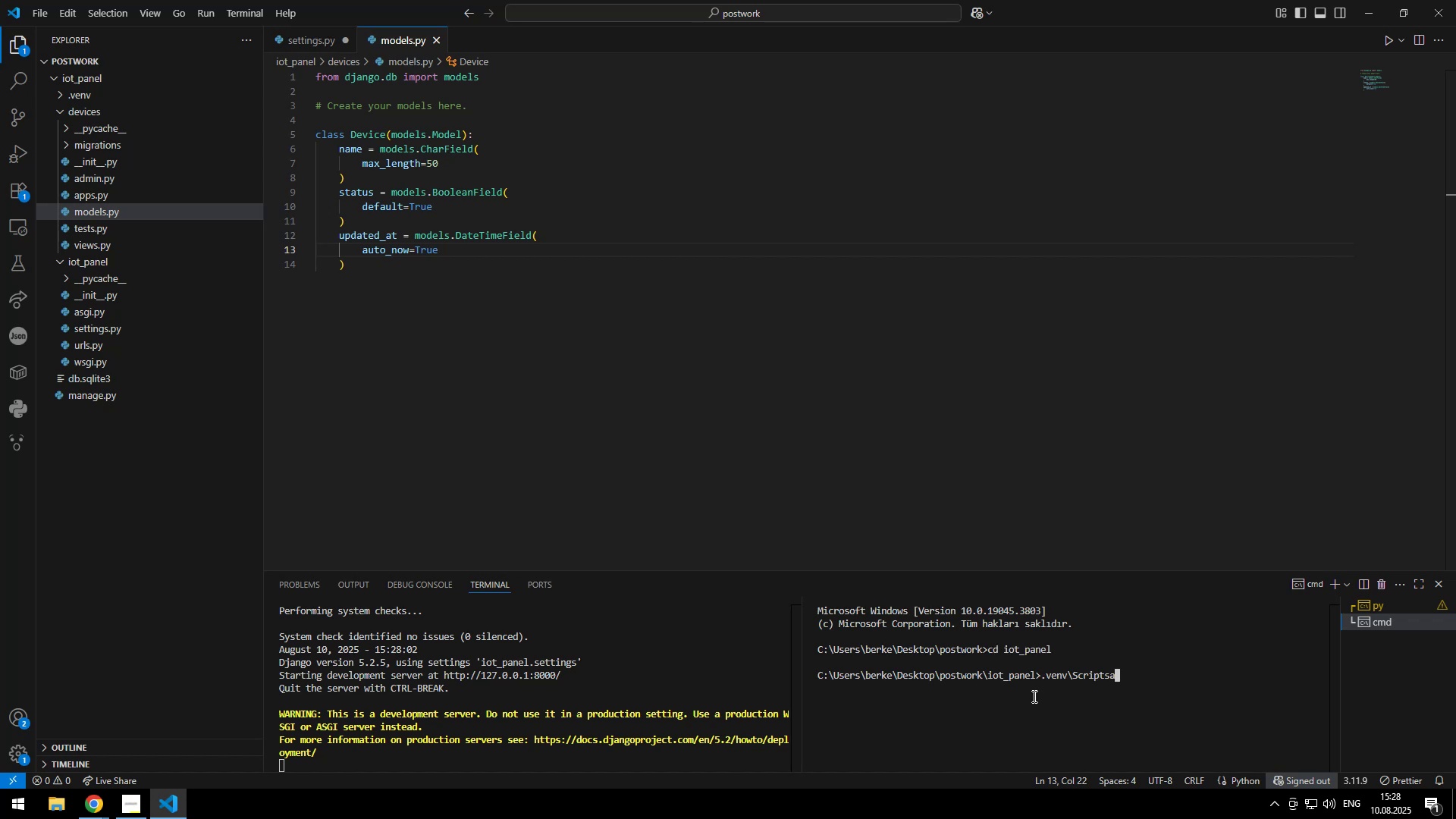 
key(A)
 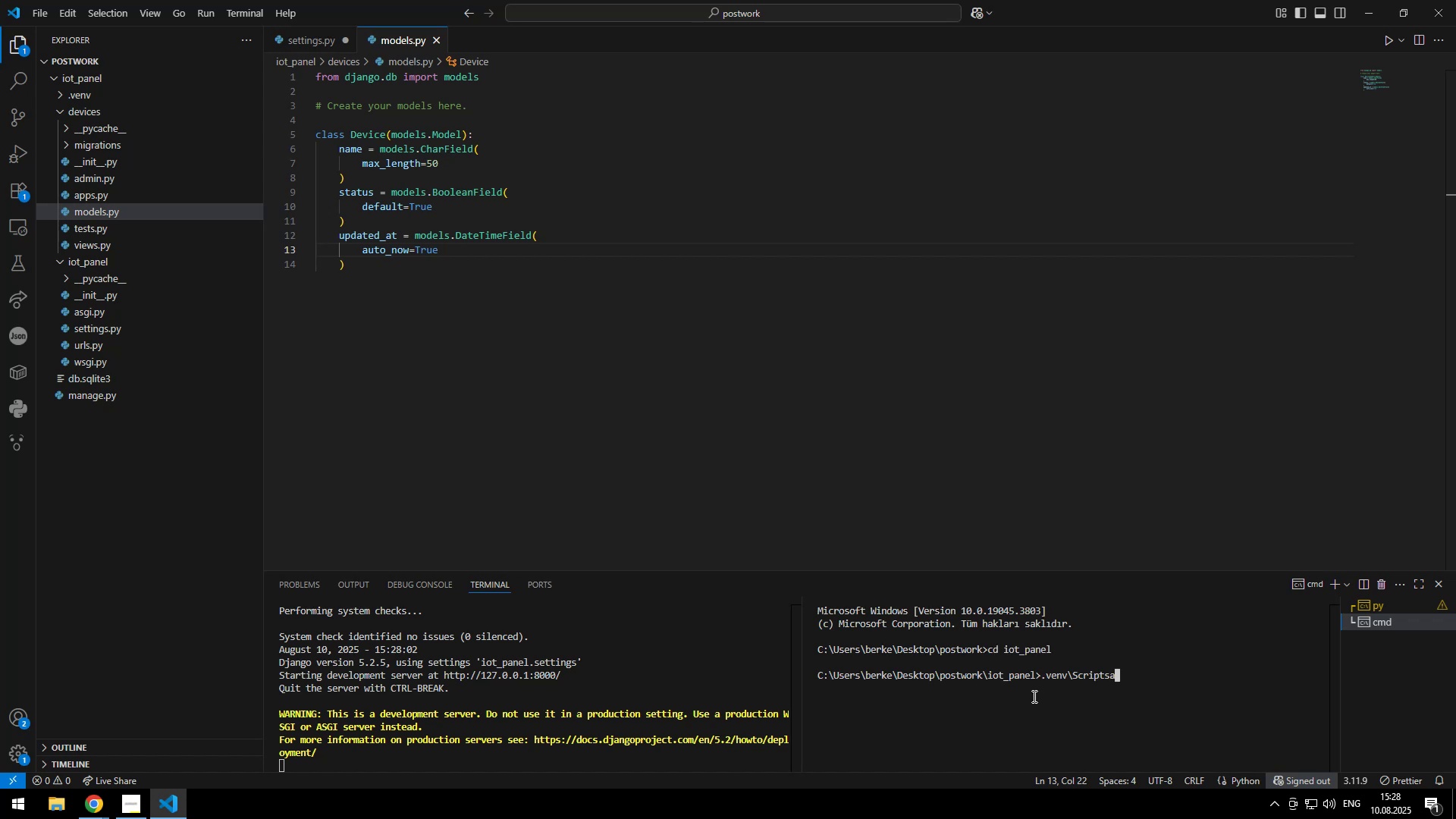 
key(Tab)
 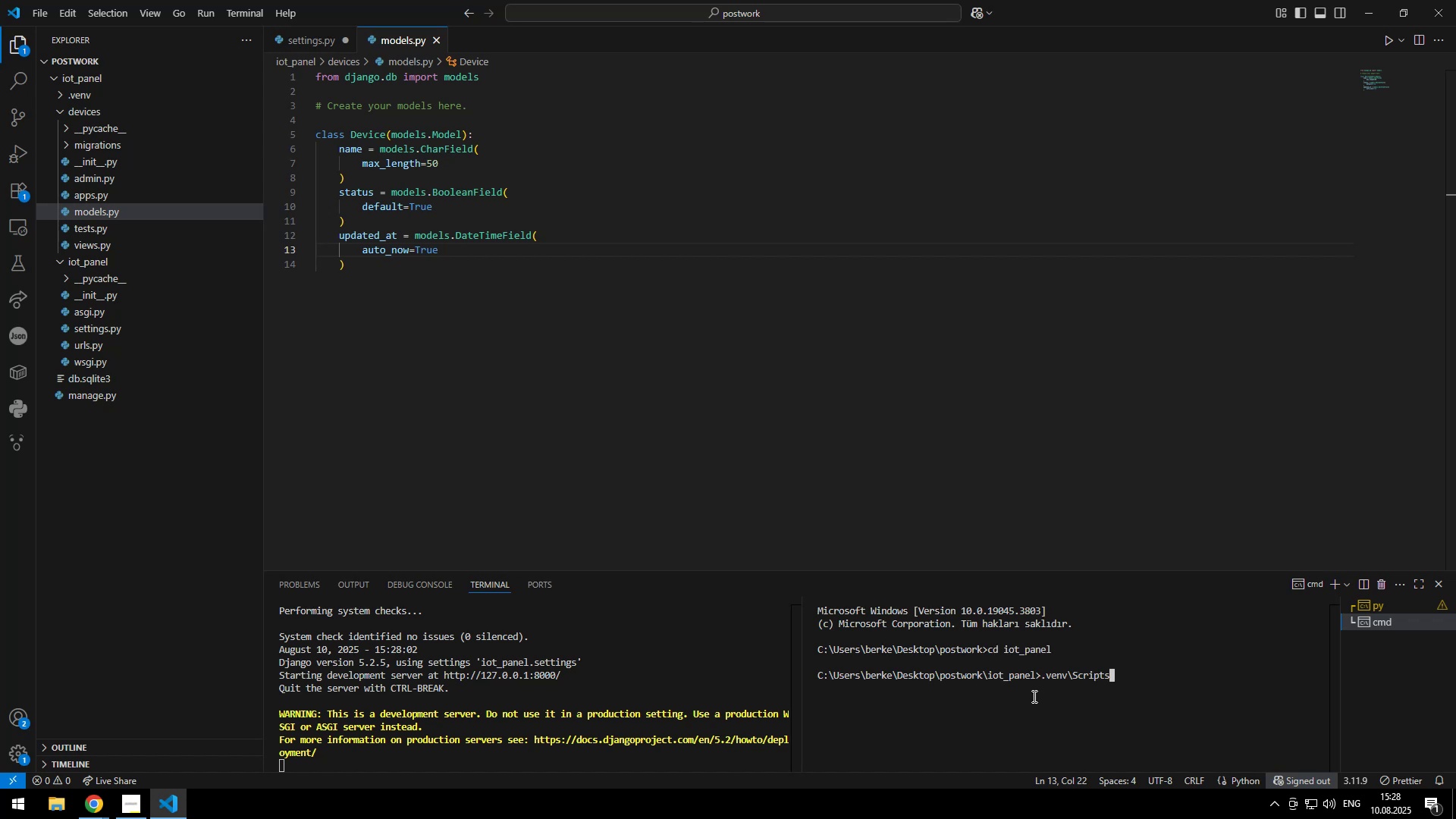 
key(Enter)
 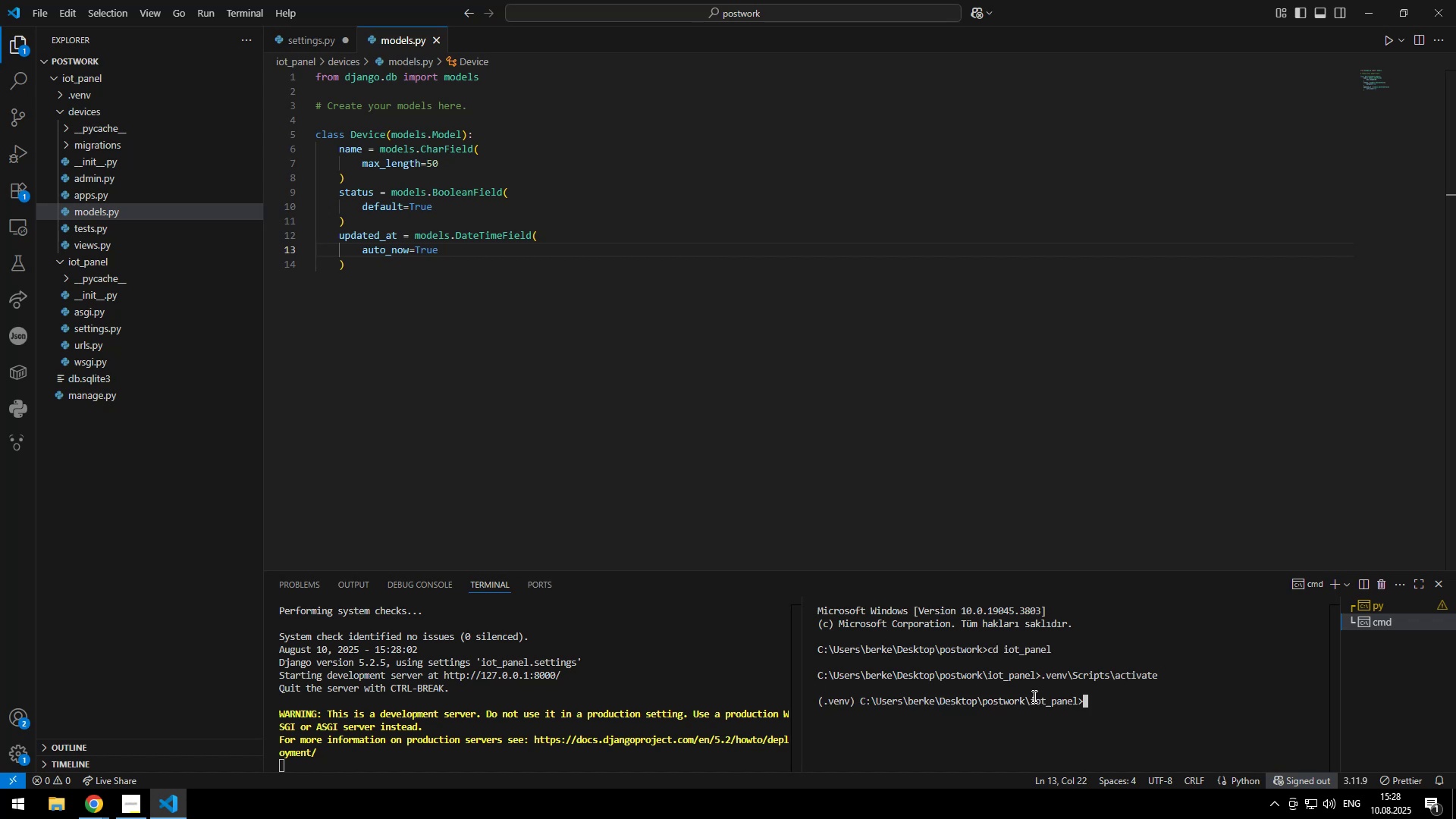 
type(cls)
 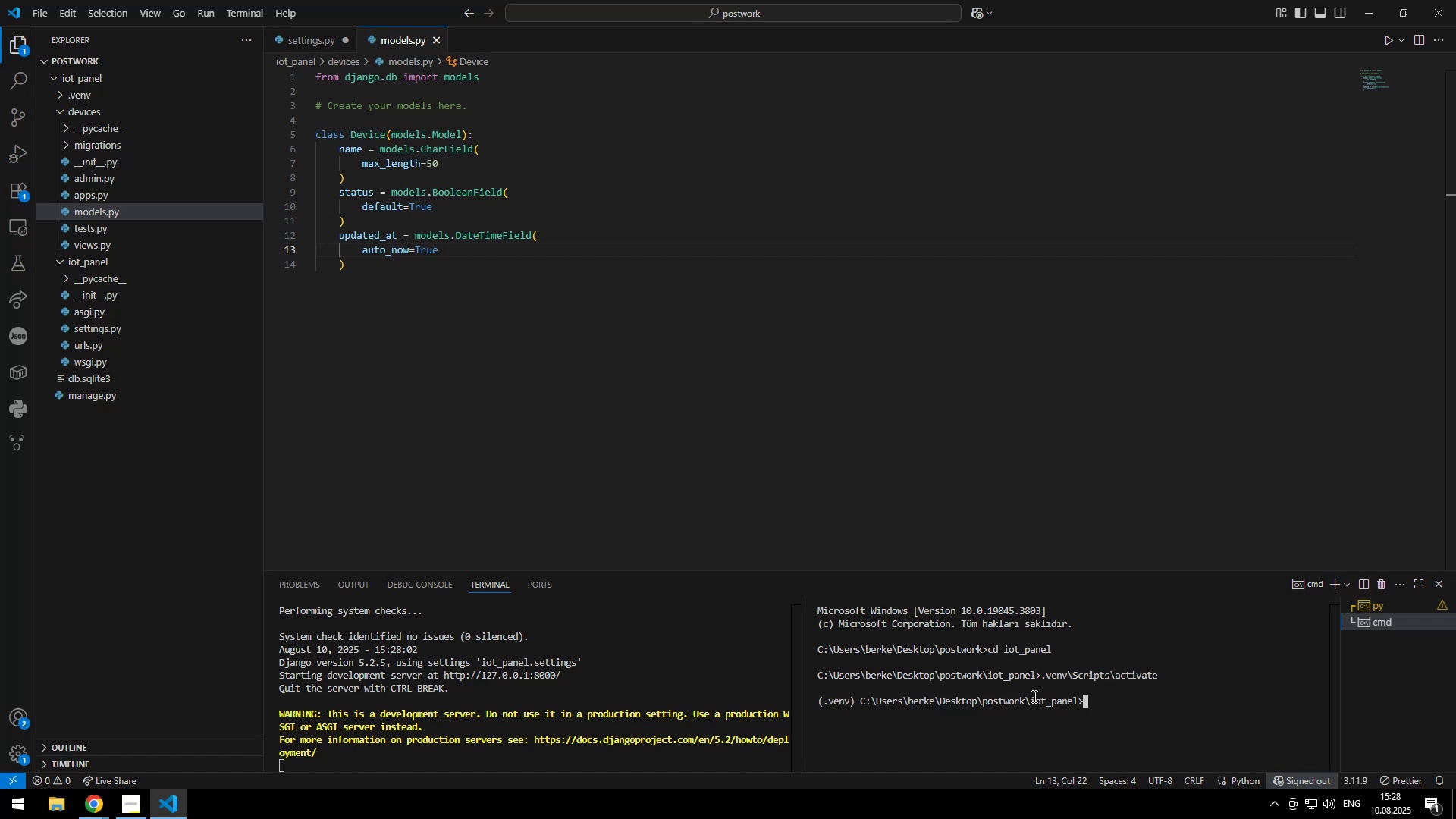 
key(Enter)
 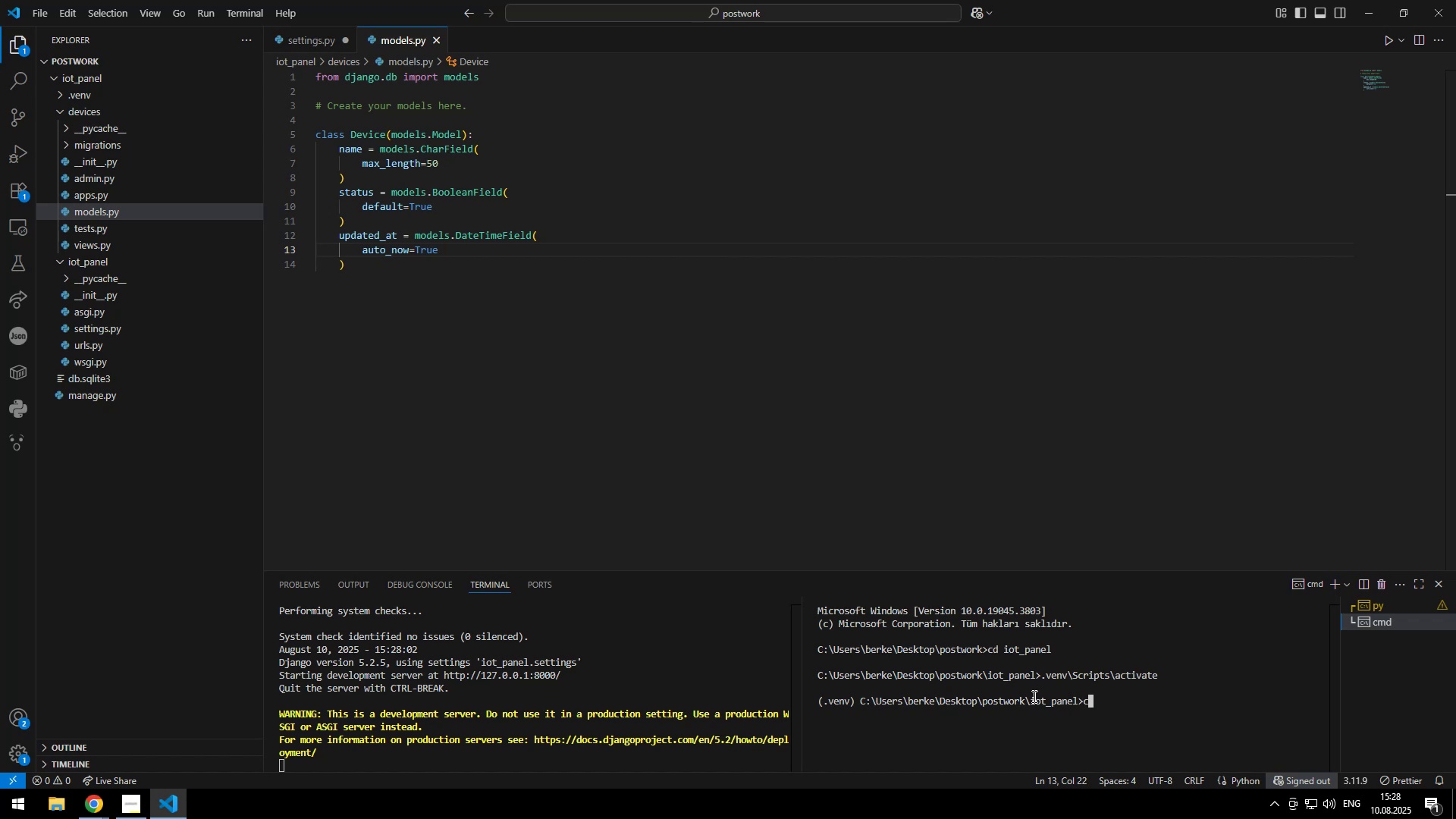 
type(py ma)
key(Tab)
type( makemigrations)
 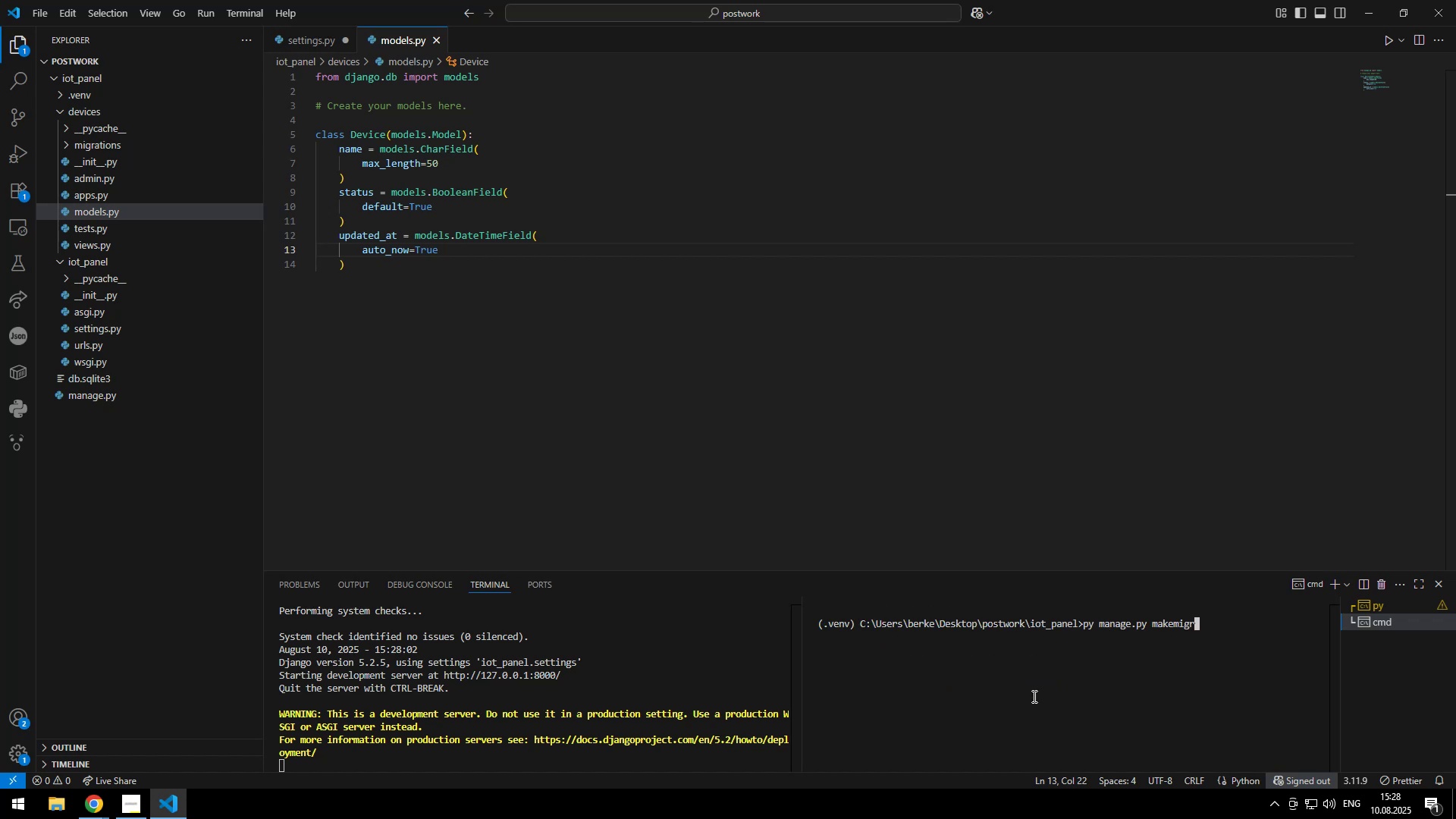 
key(Enter)
 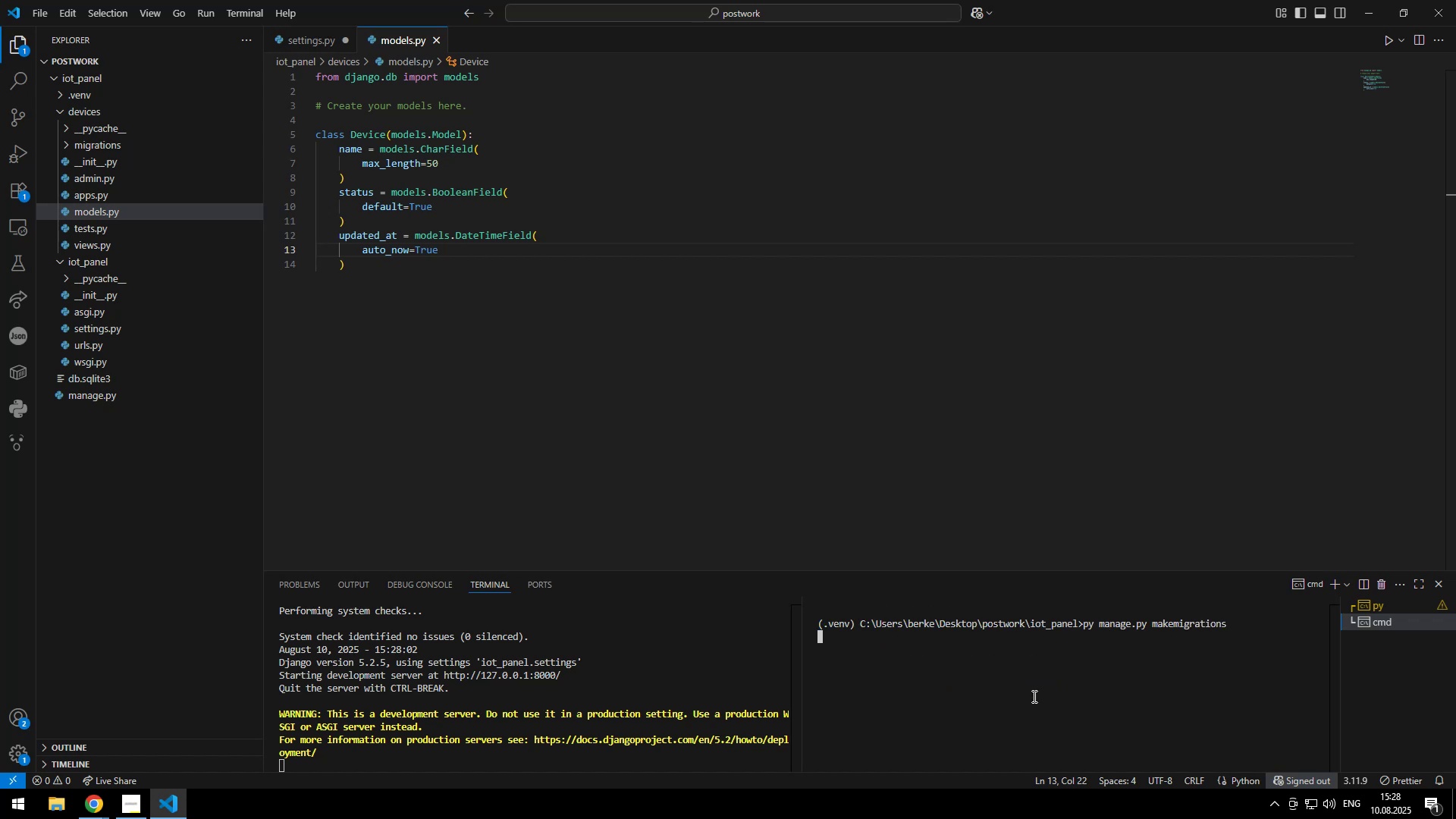 
key(ArrowUp)
 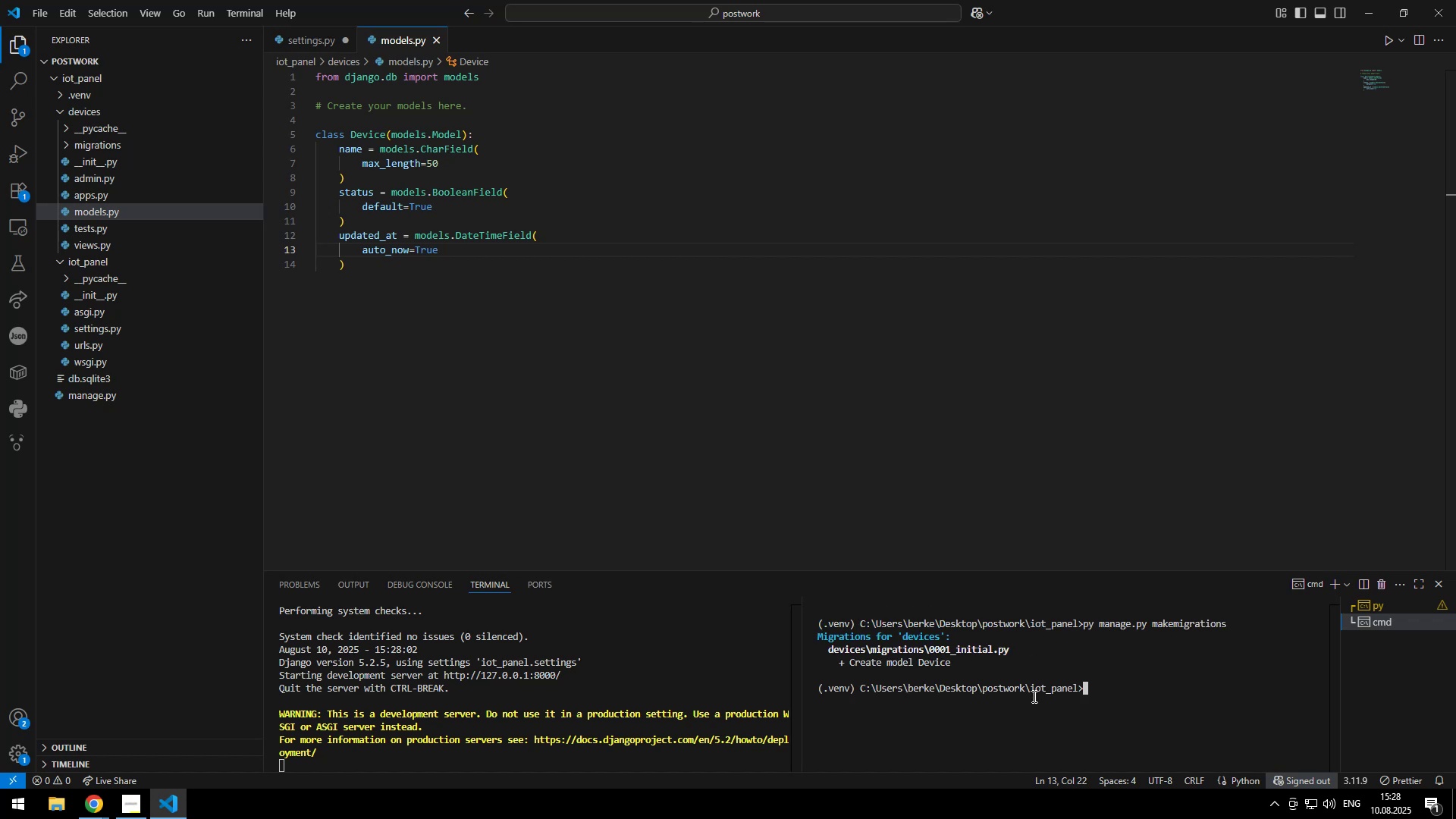 
key(Control+Backspace)
 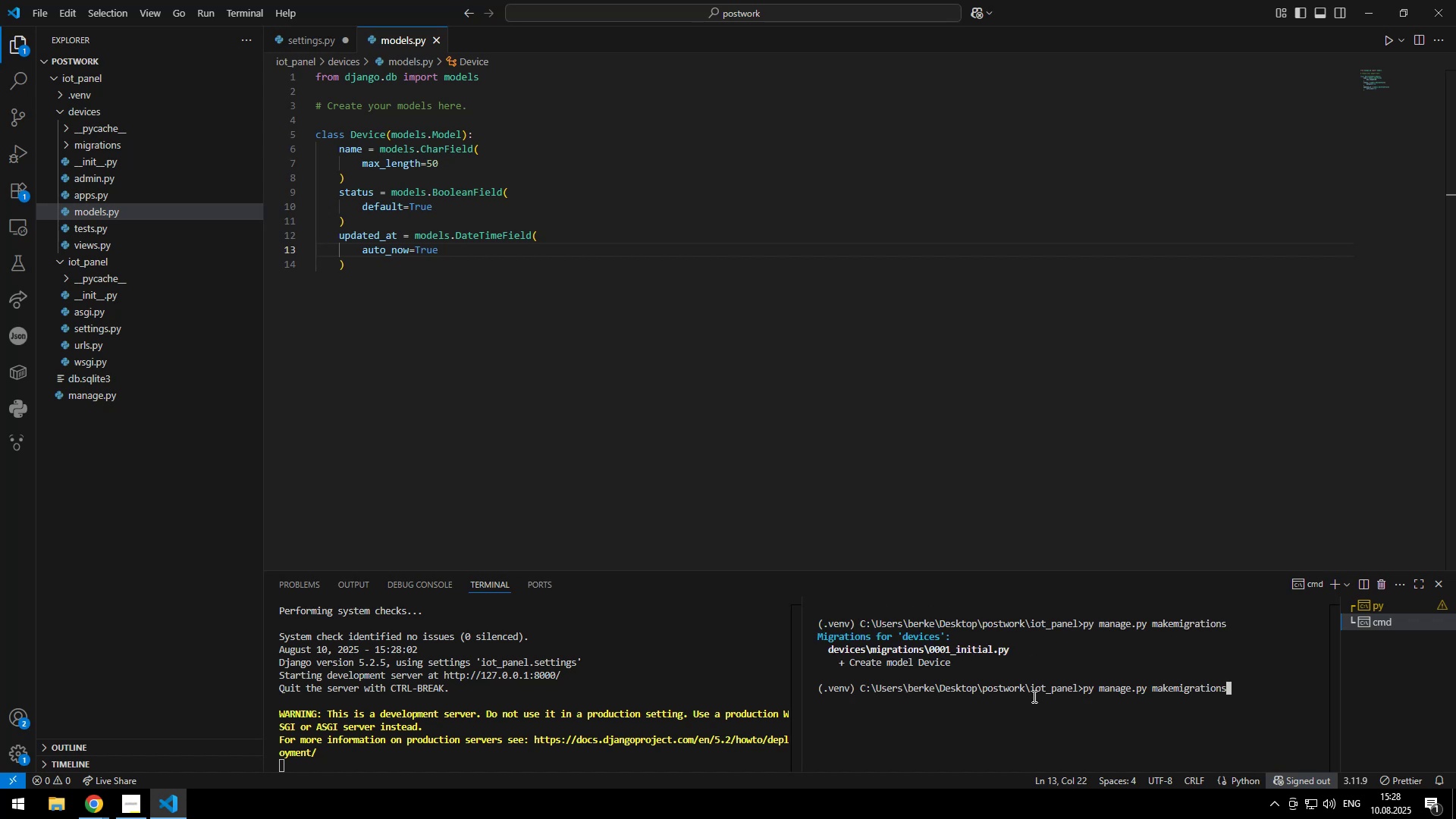 
hold_key(key=Backspace, duration=0.83)
 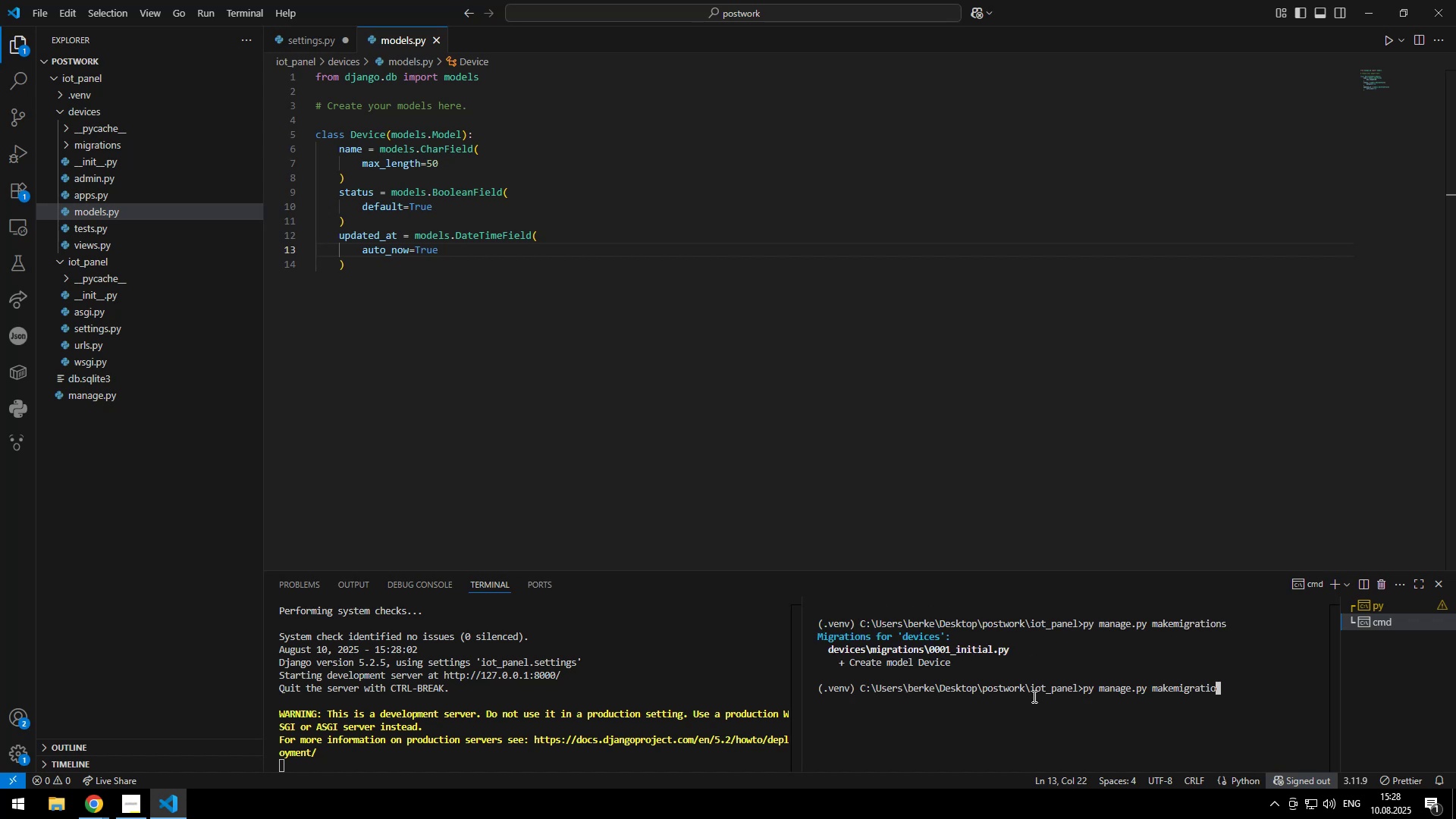 
key(Backspace)
key(Backspace)
type(migrate)
 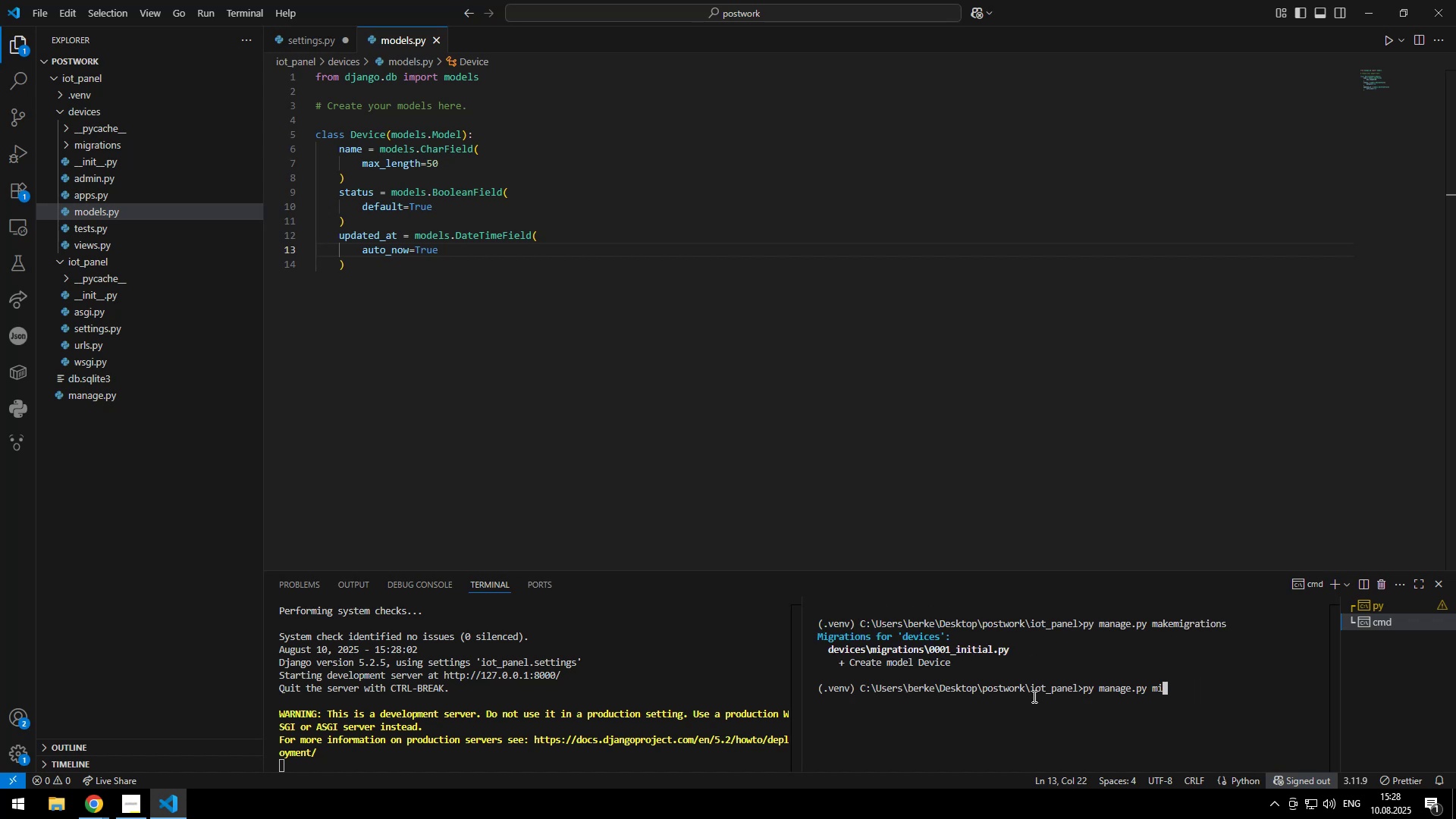 
key(Enter)
 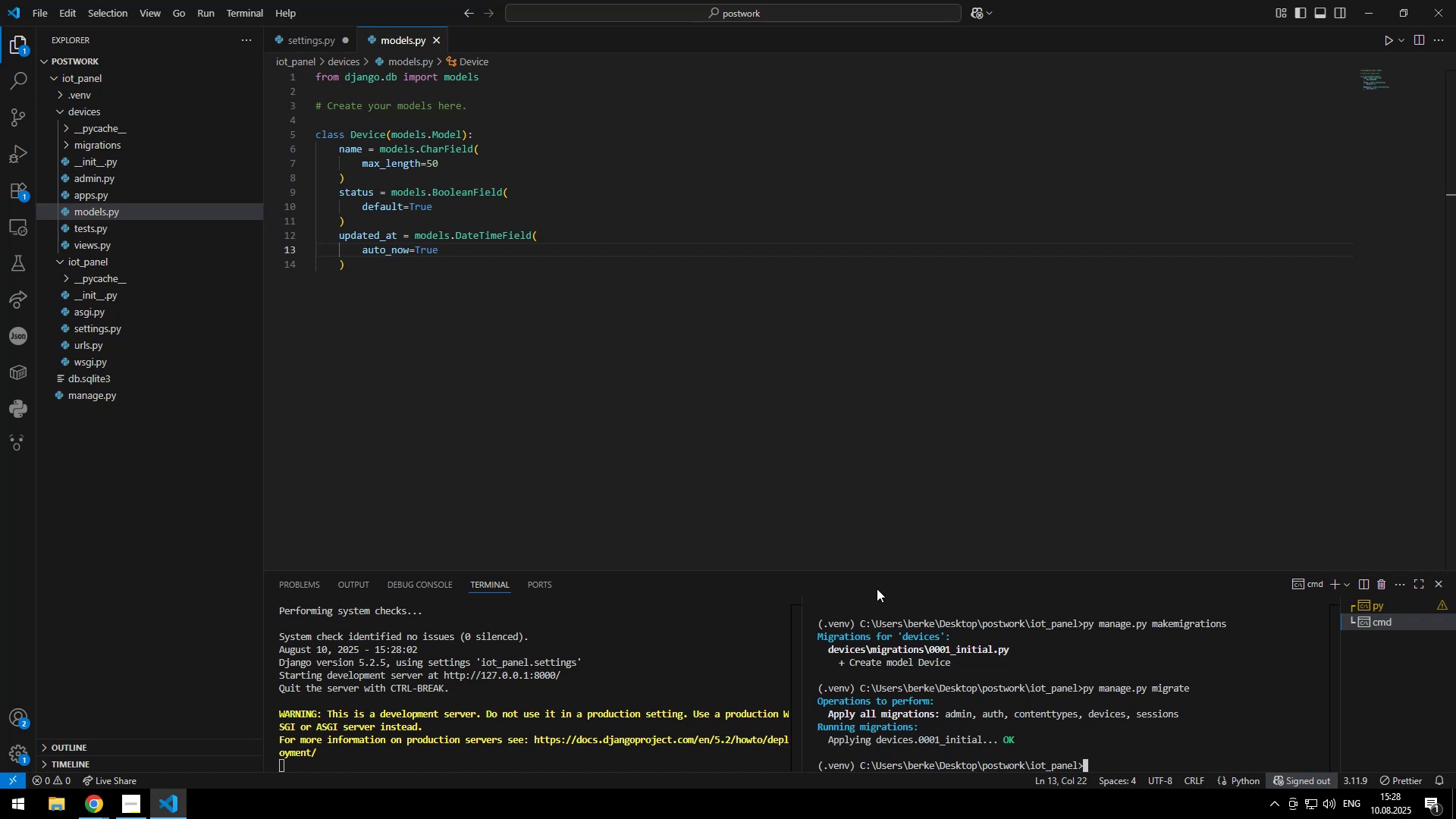 
wait(5.52)
 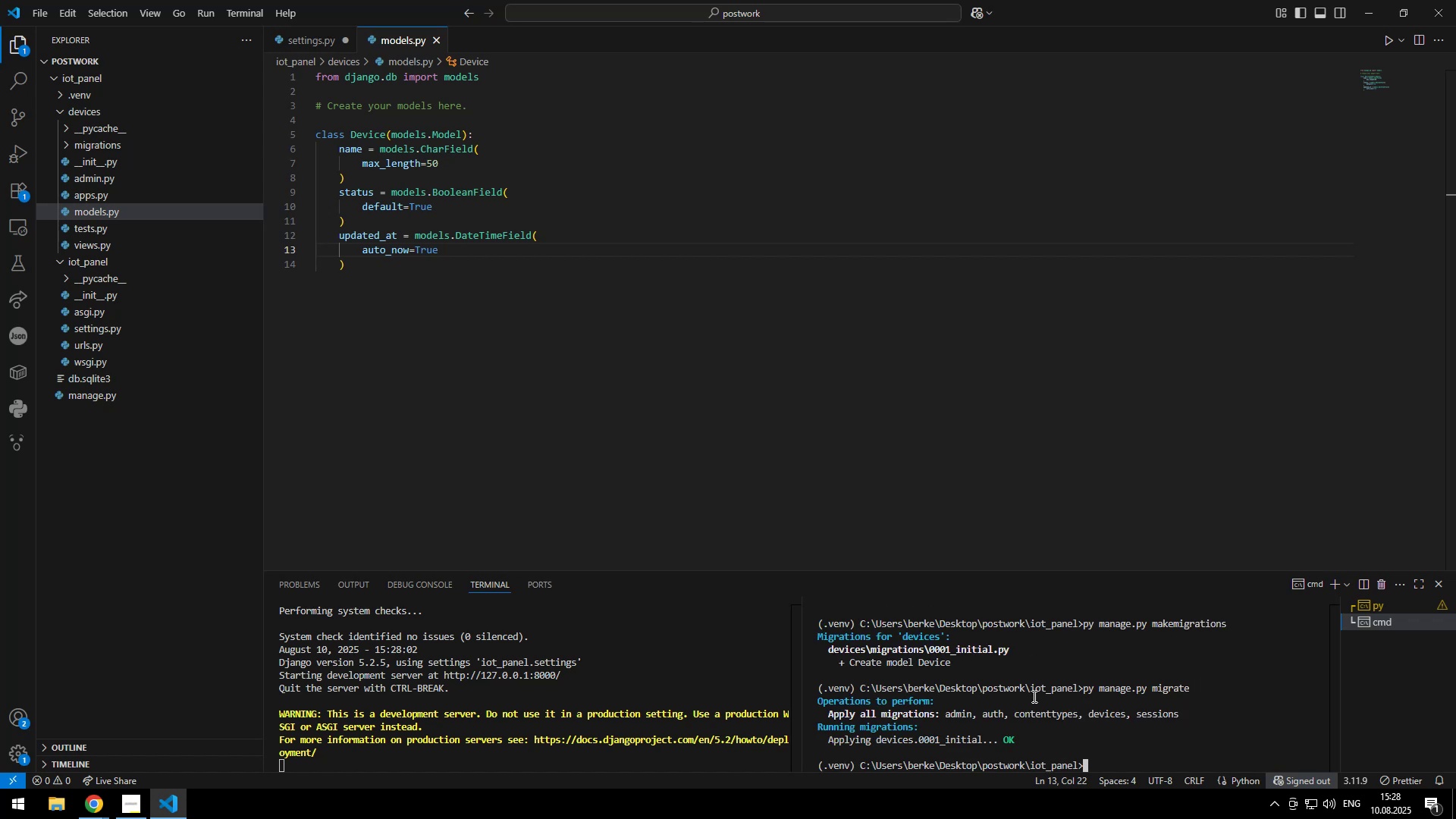 
left_click([317, 34])
 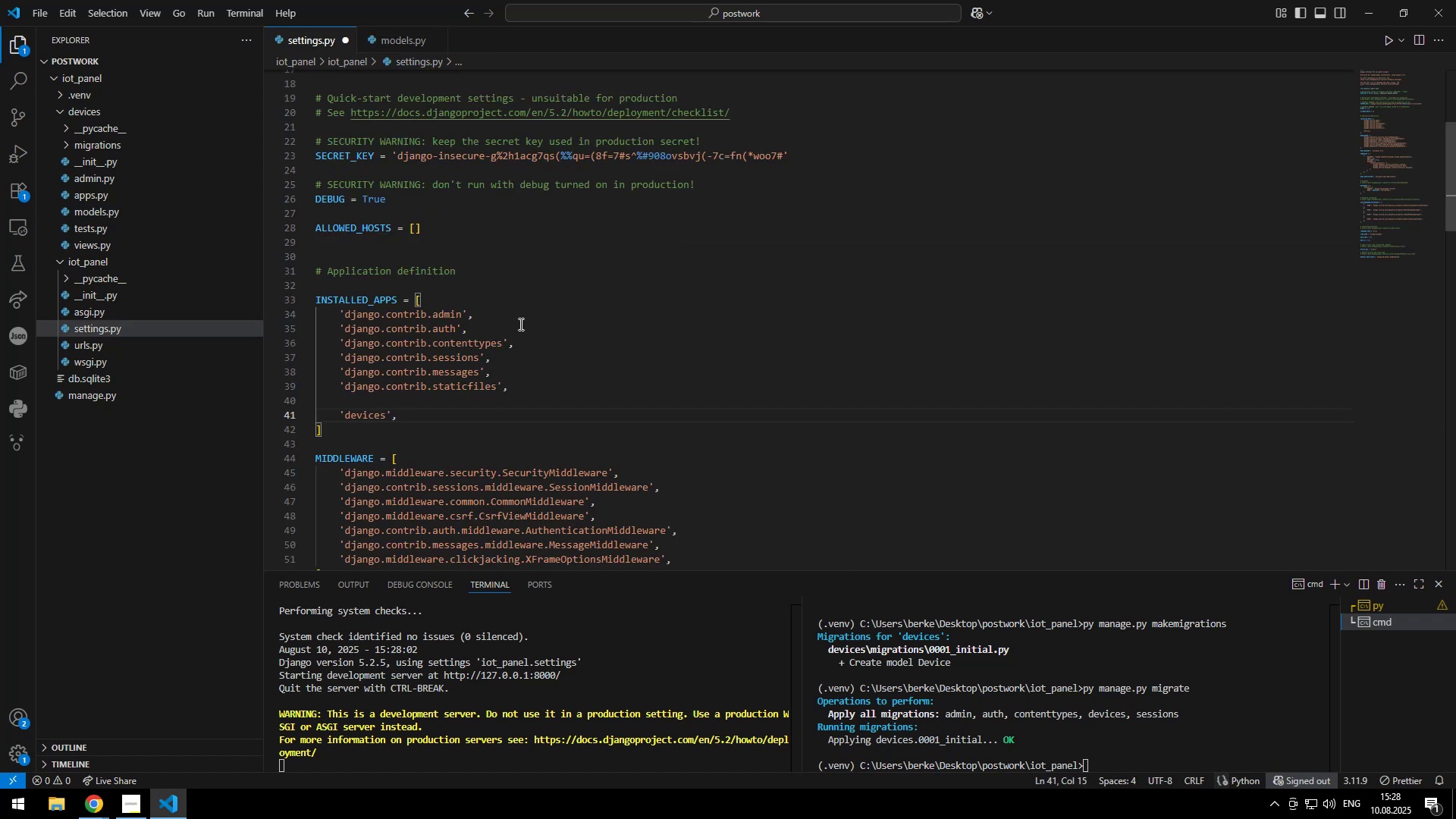 
key(Control+ControlLeft)
 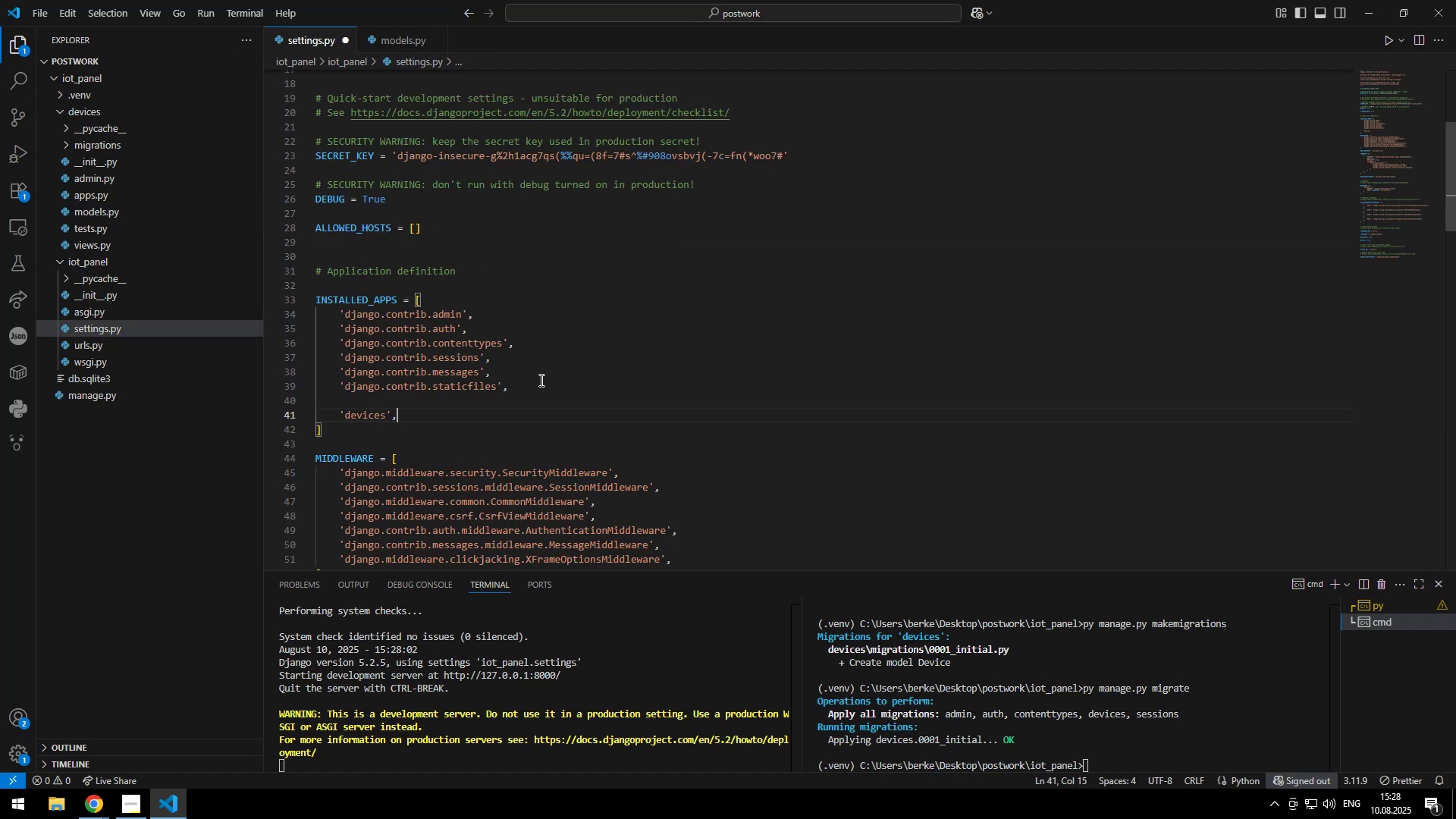 
key(Control+S)
 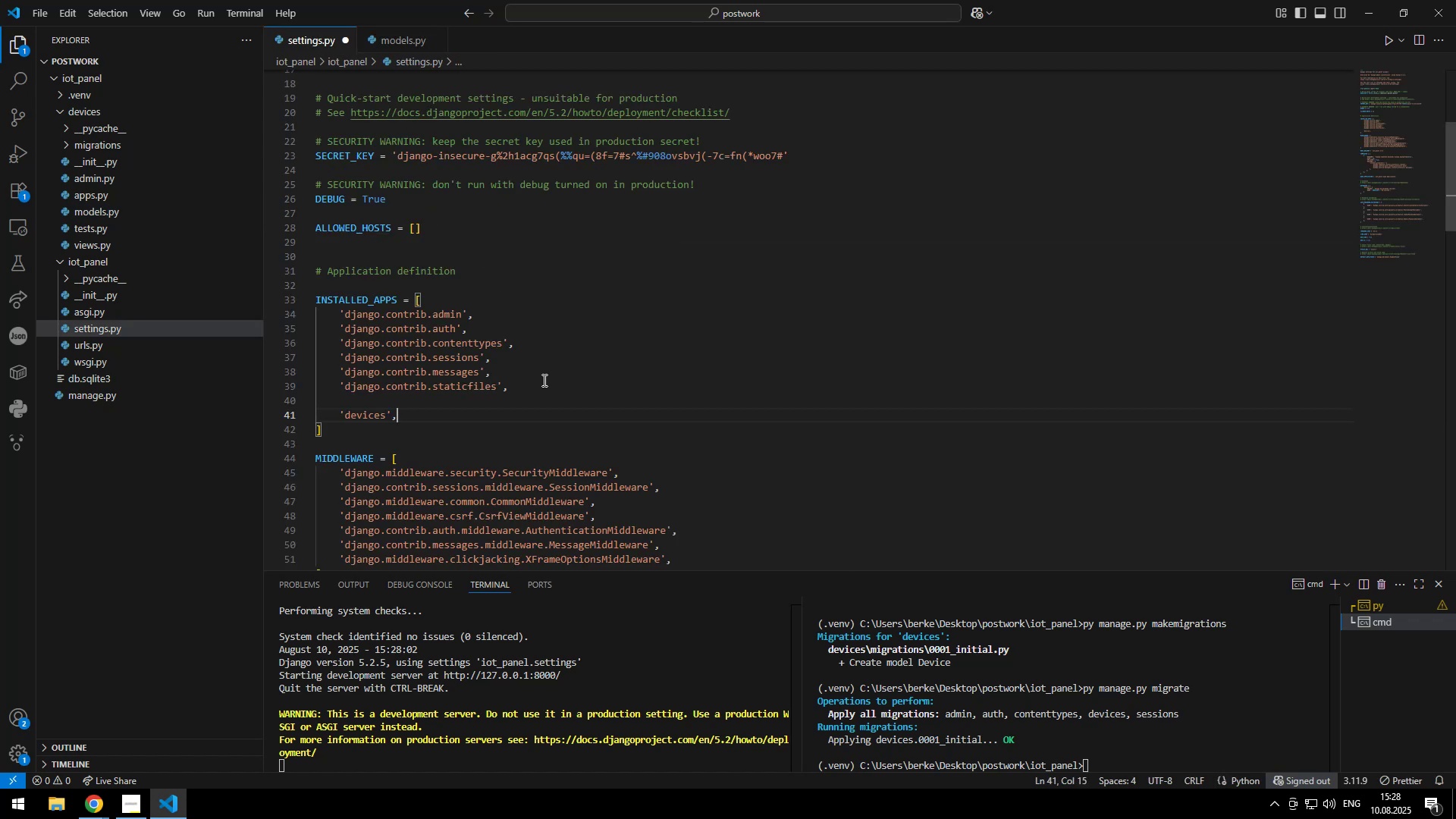 
scroll: coordinate [564, 392], scroll_direction: down, amount: 20.0
 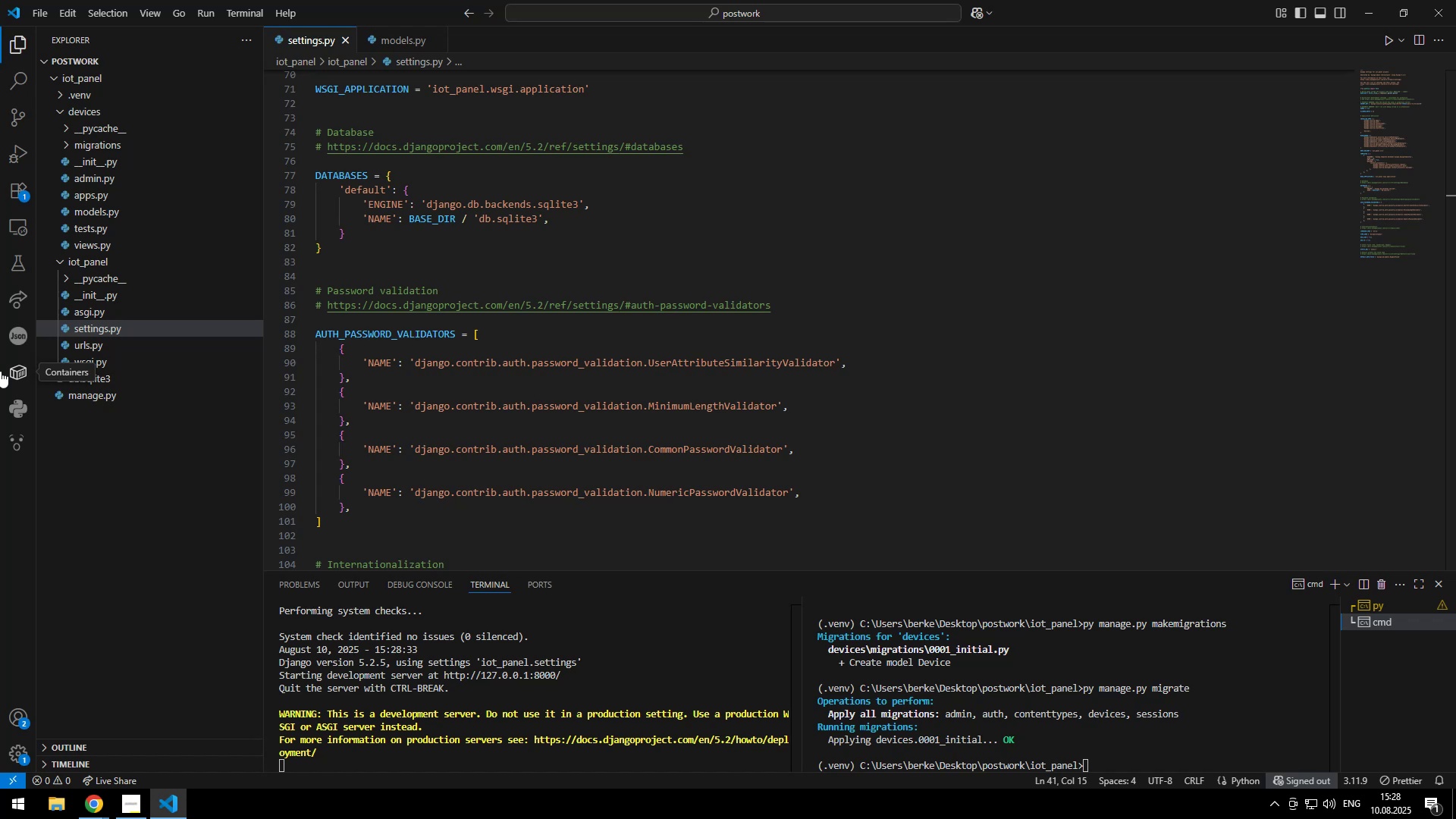 
wait(19.86)
 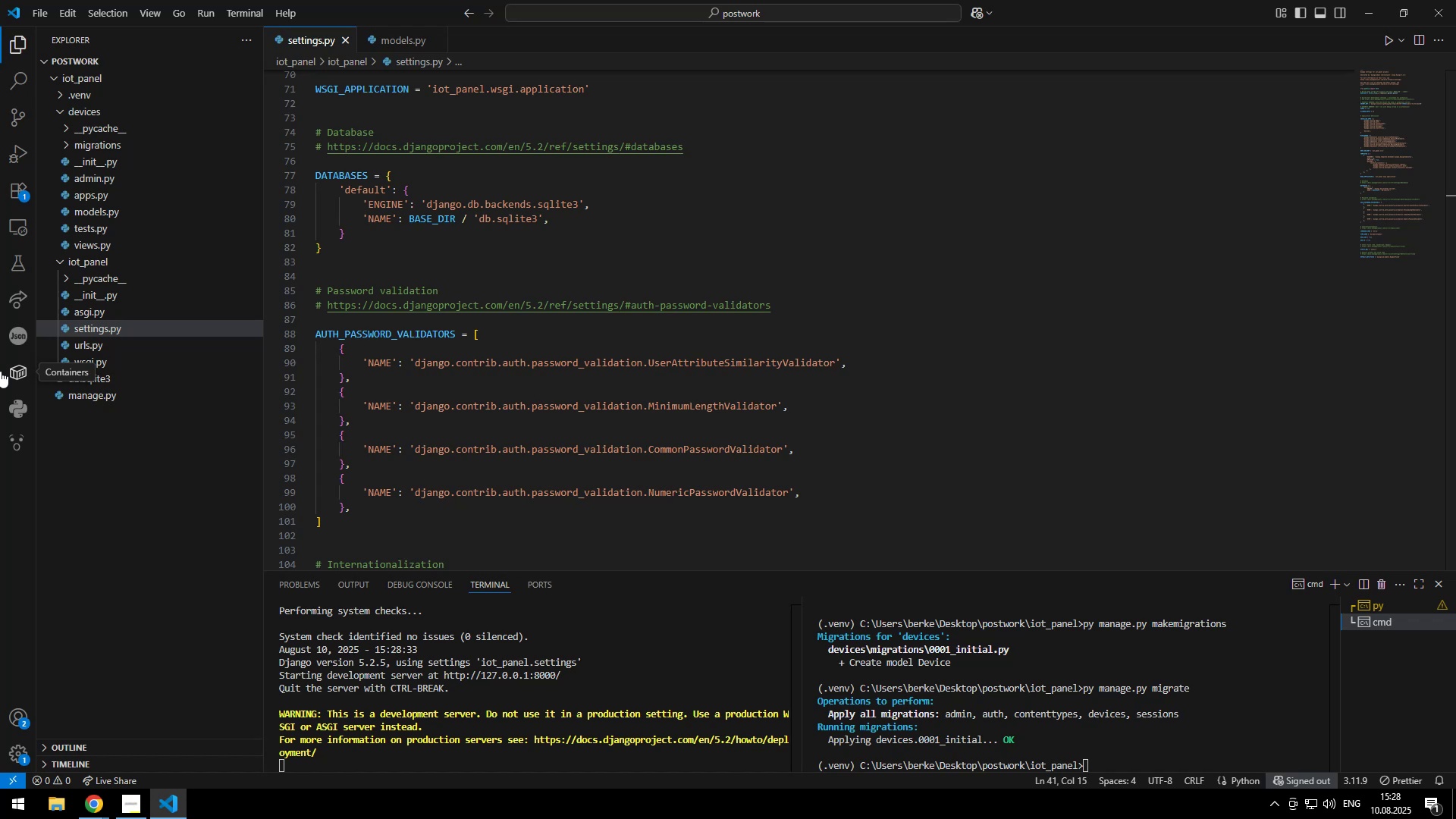 
left_click([152, 469])
 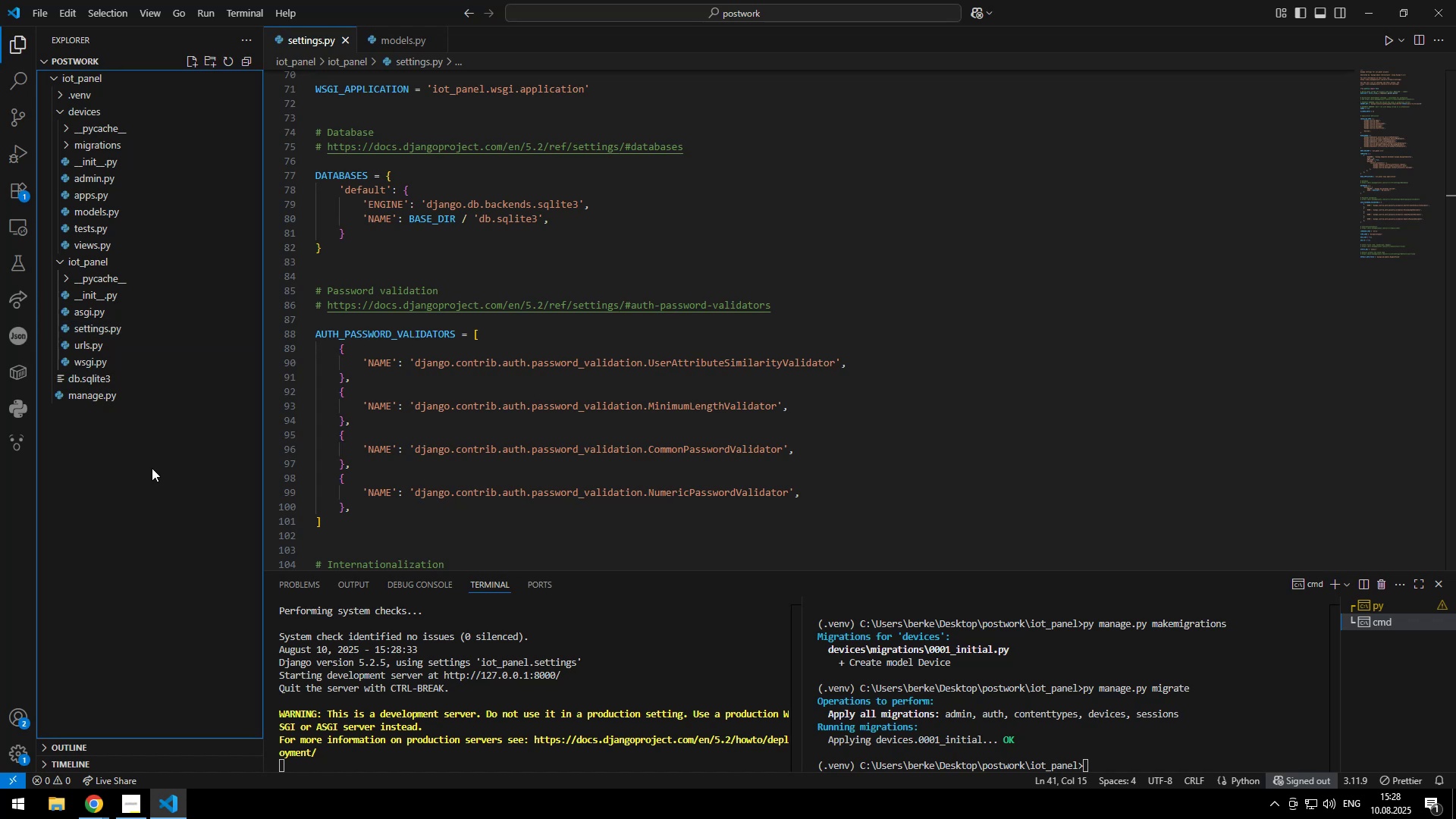 
left_click([150, 423])
 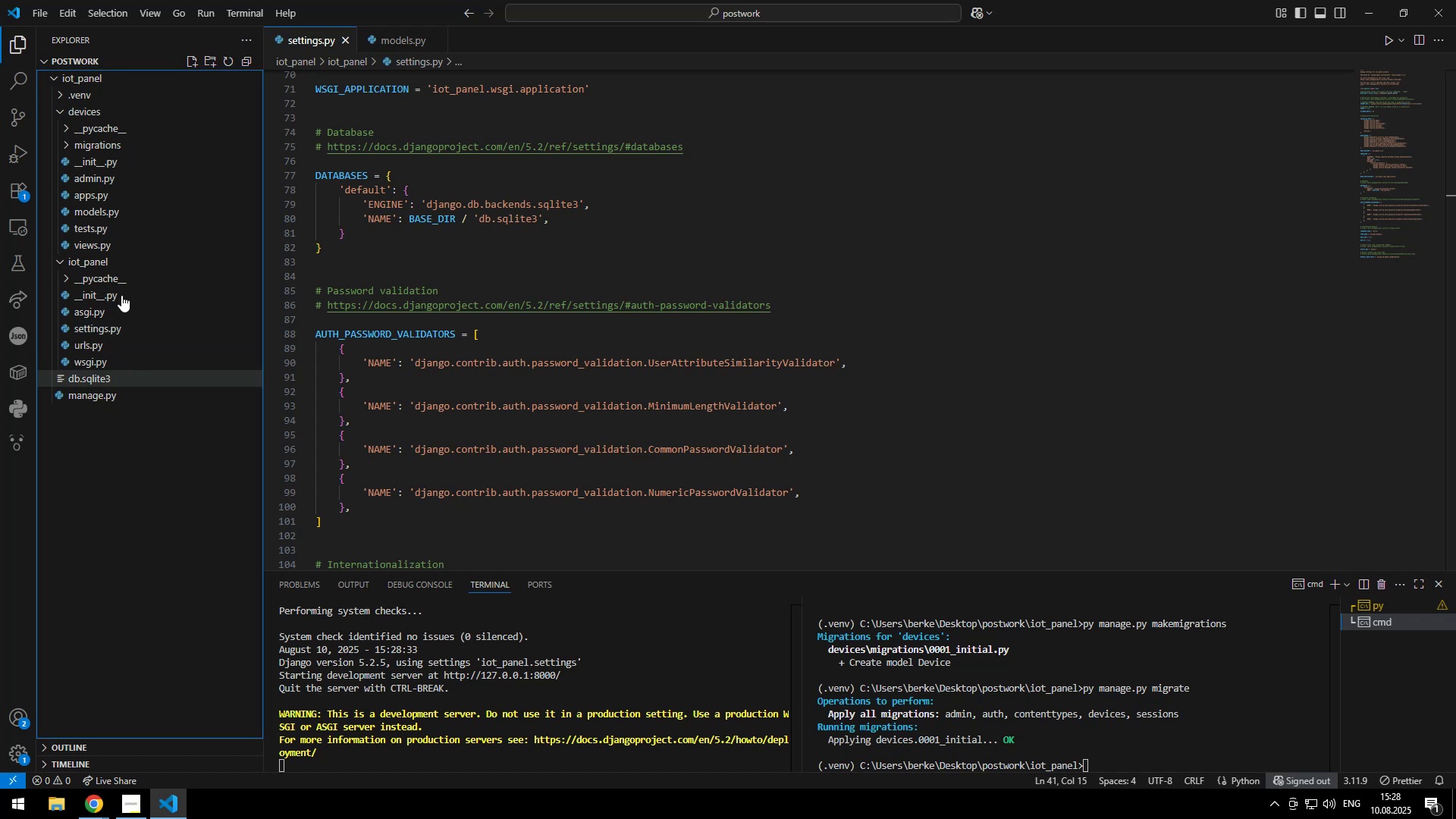 
right_click([100, 262])
 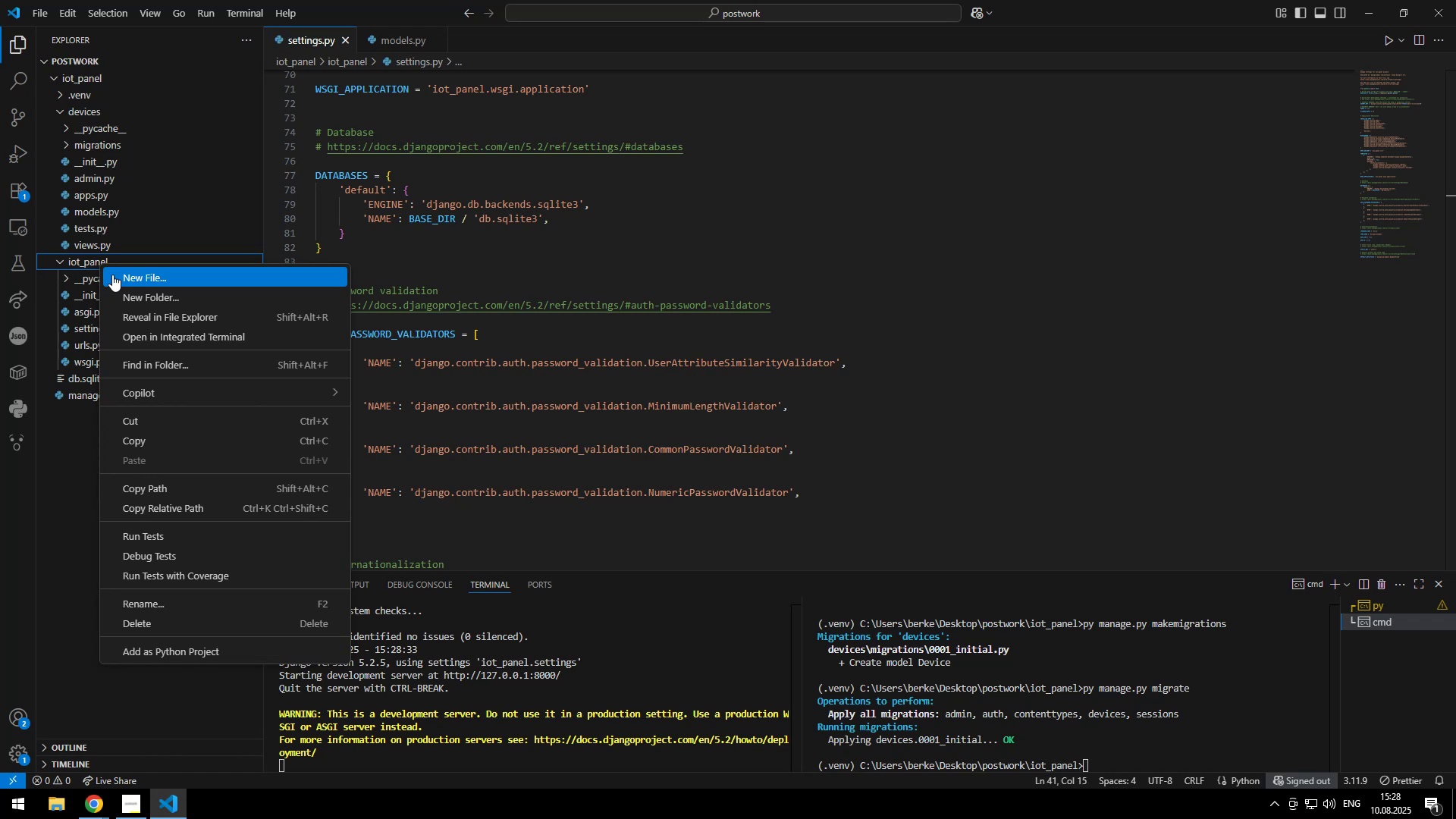 
left_click([112, 275])
 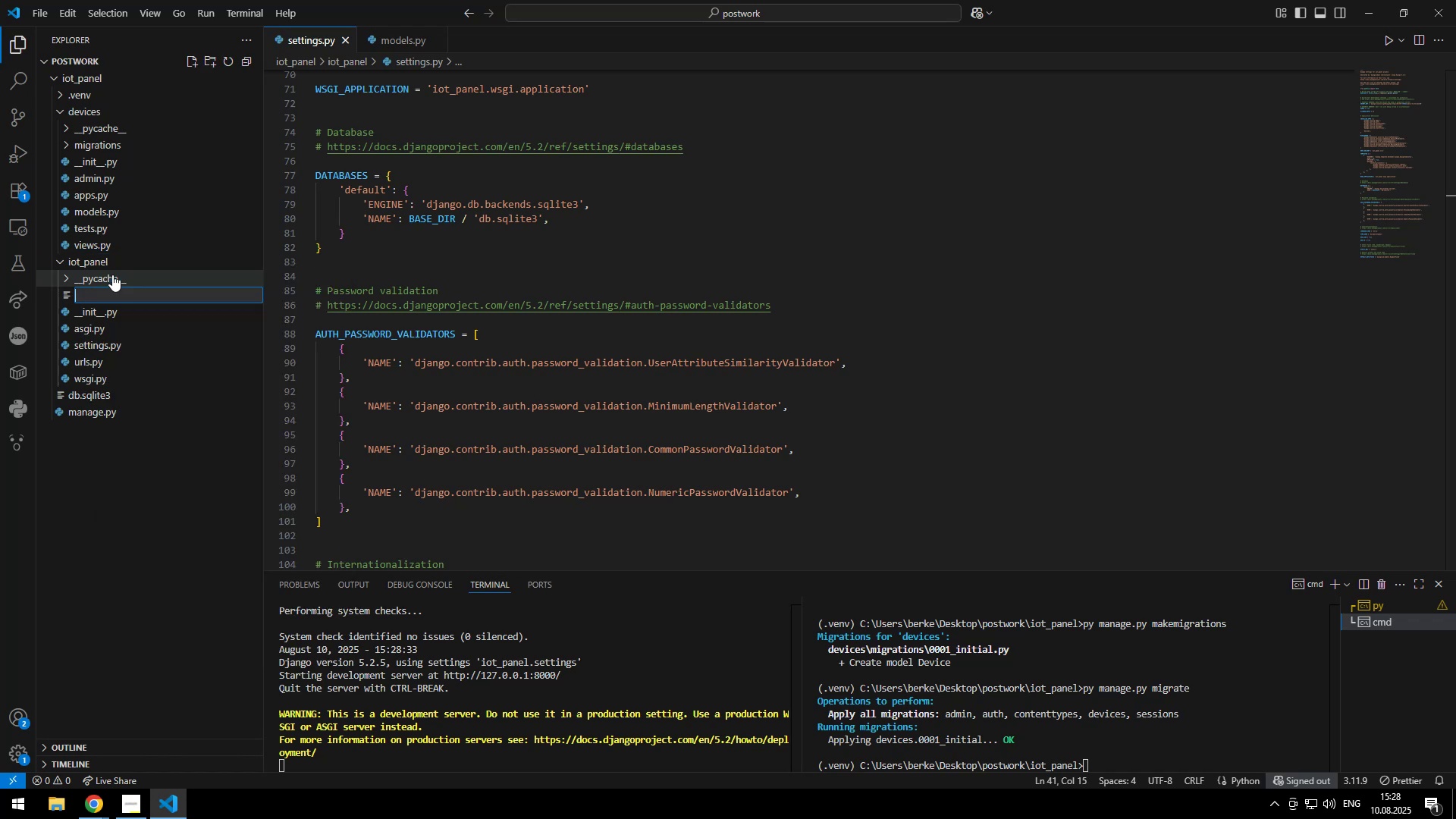 
type(urls.py)
 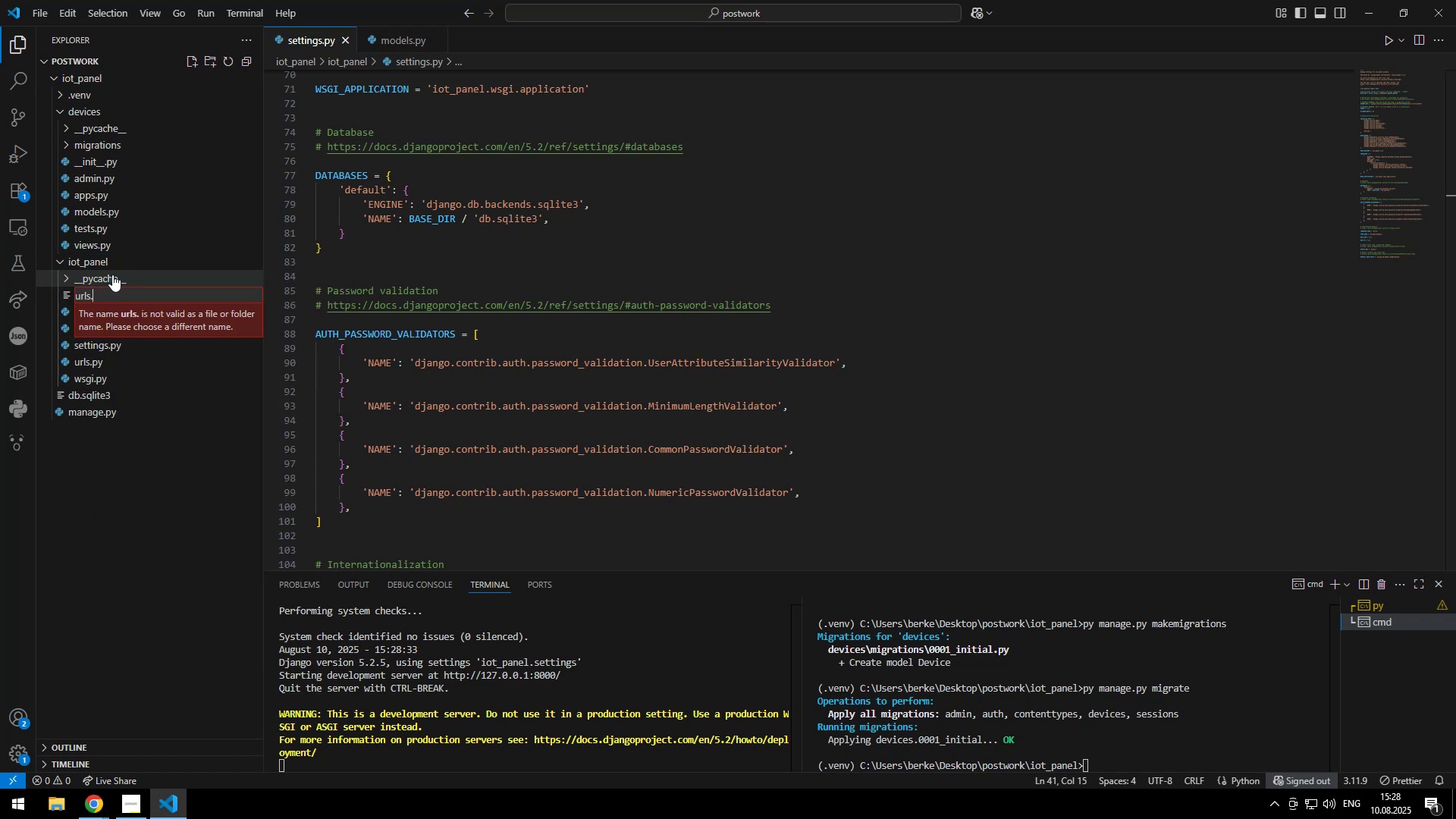 
key(Enter)
 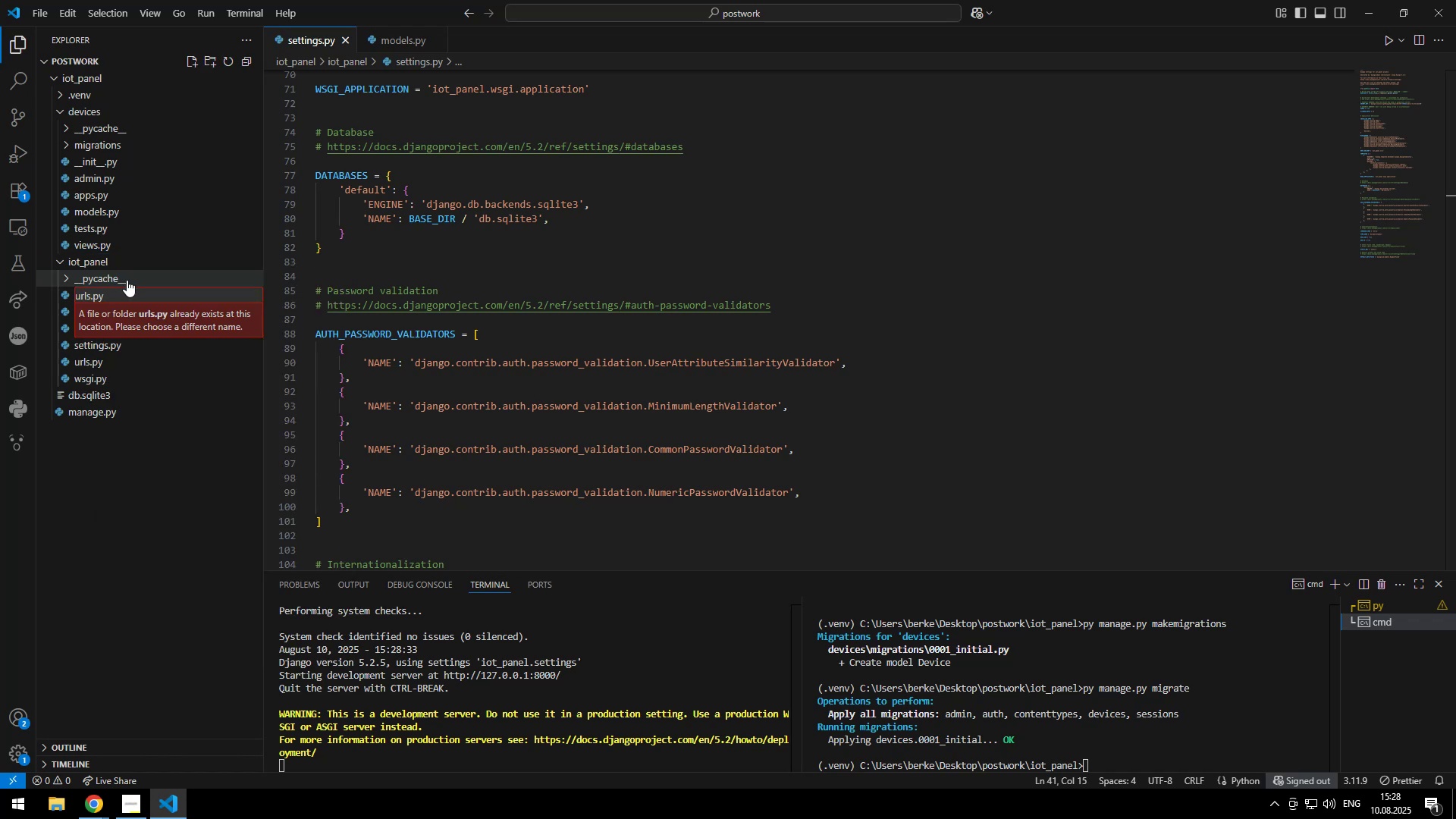 
key(Enter)
 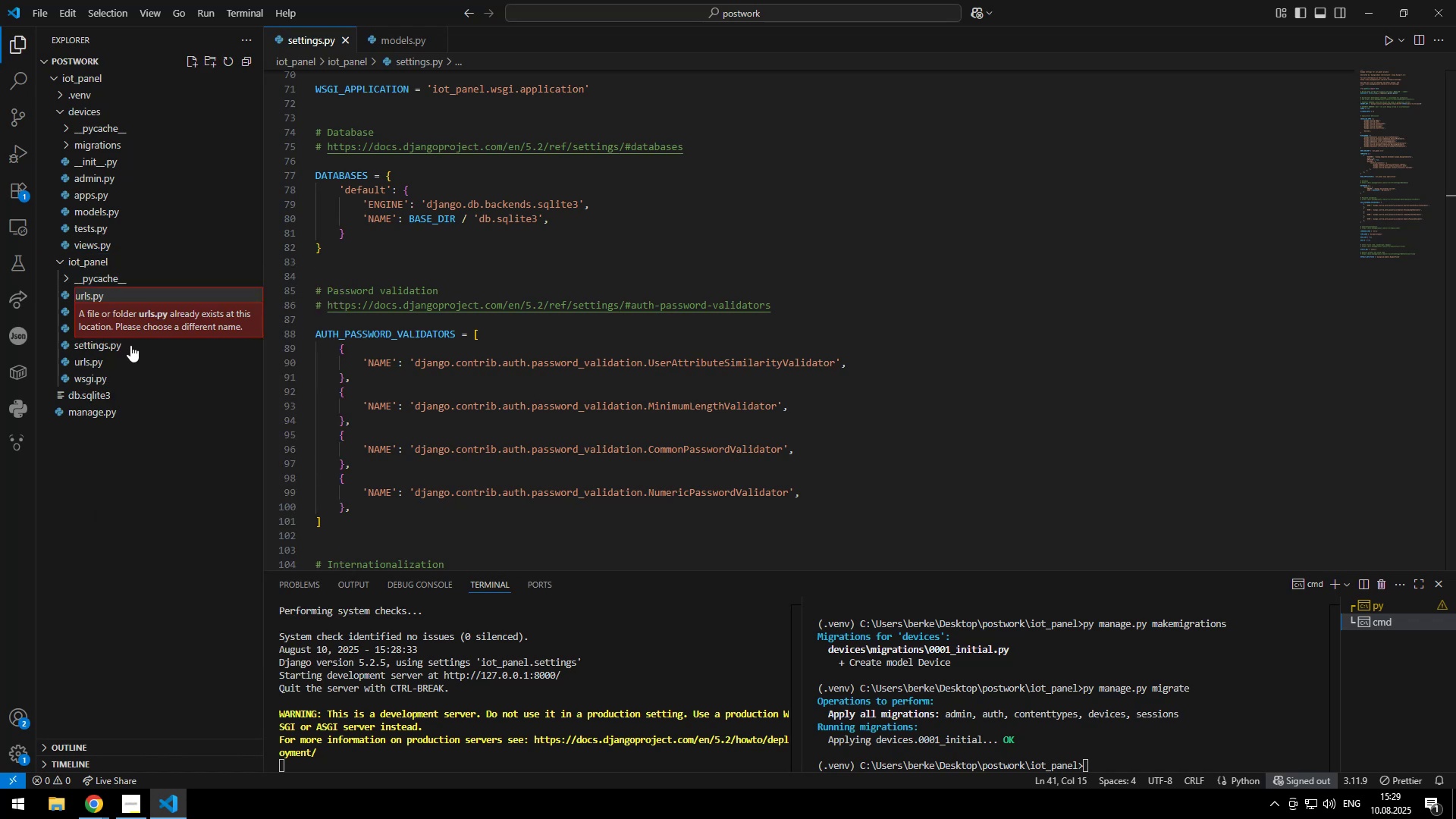 
left_click([128, 293])
 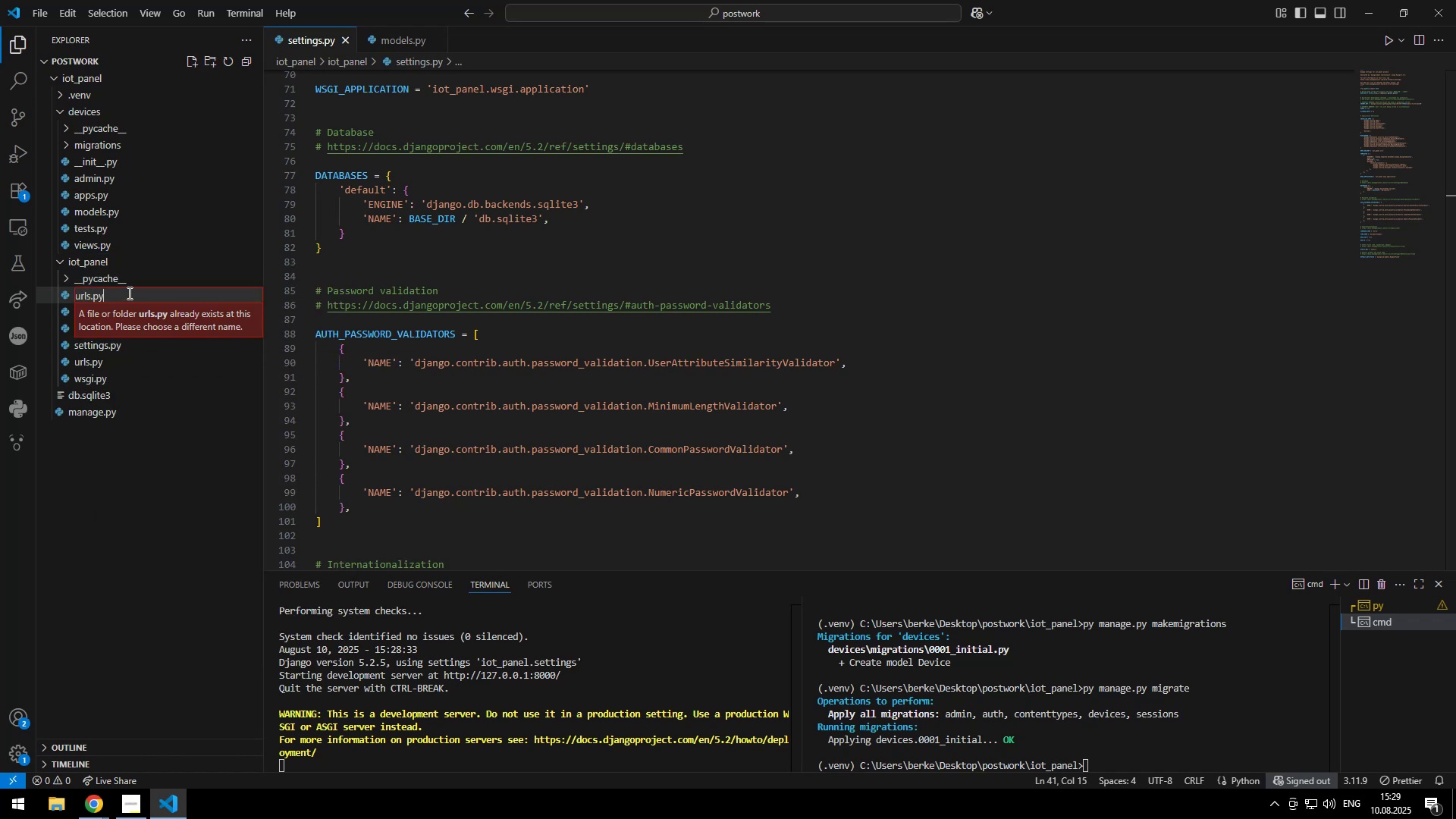 
key(Escape)
 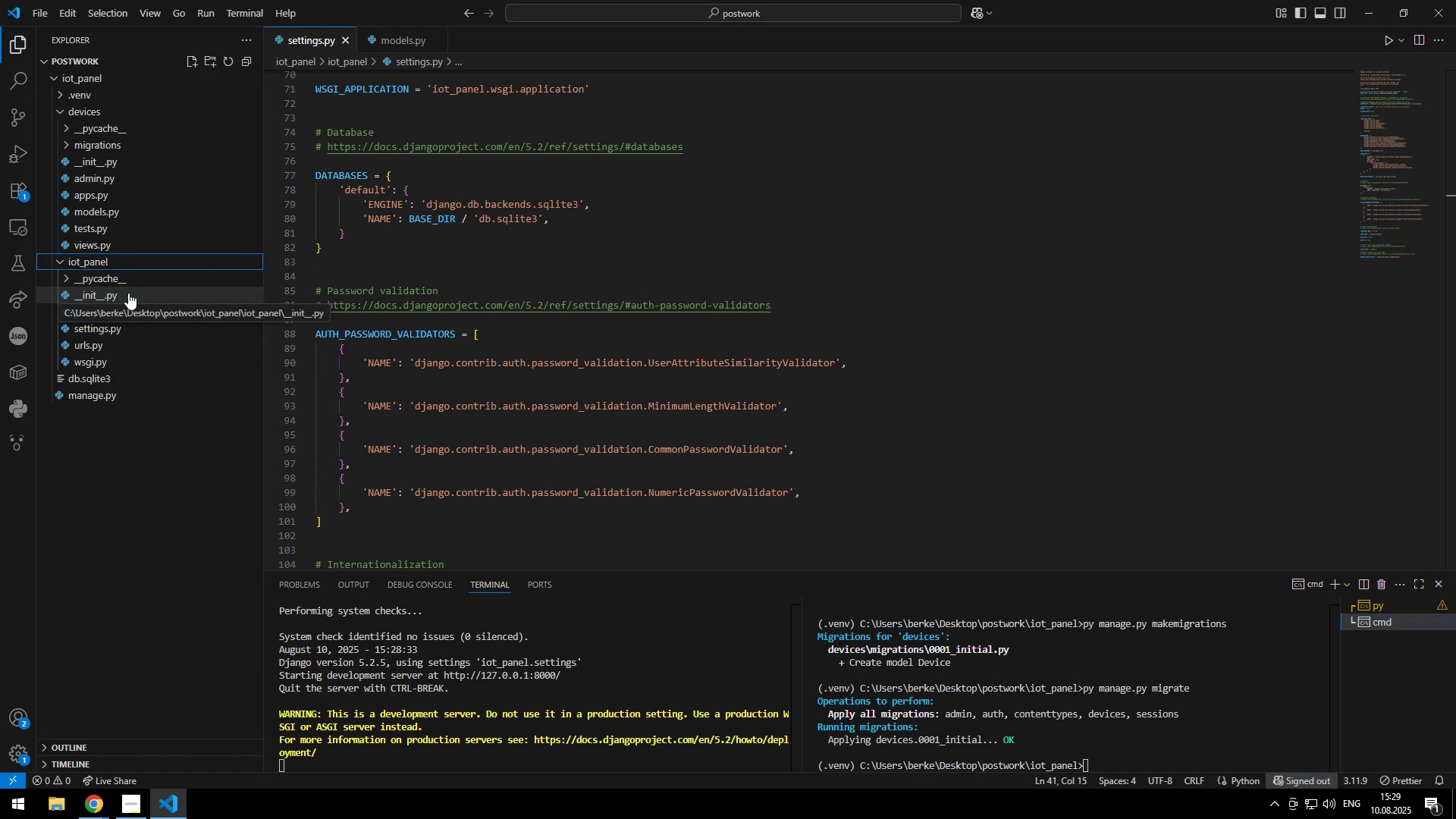 
double_click([509, 218])
 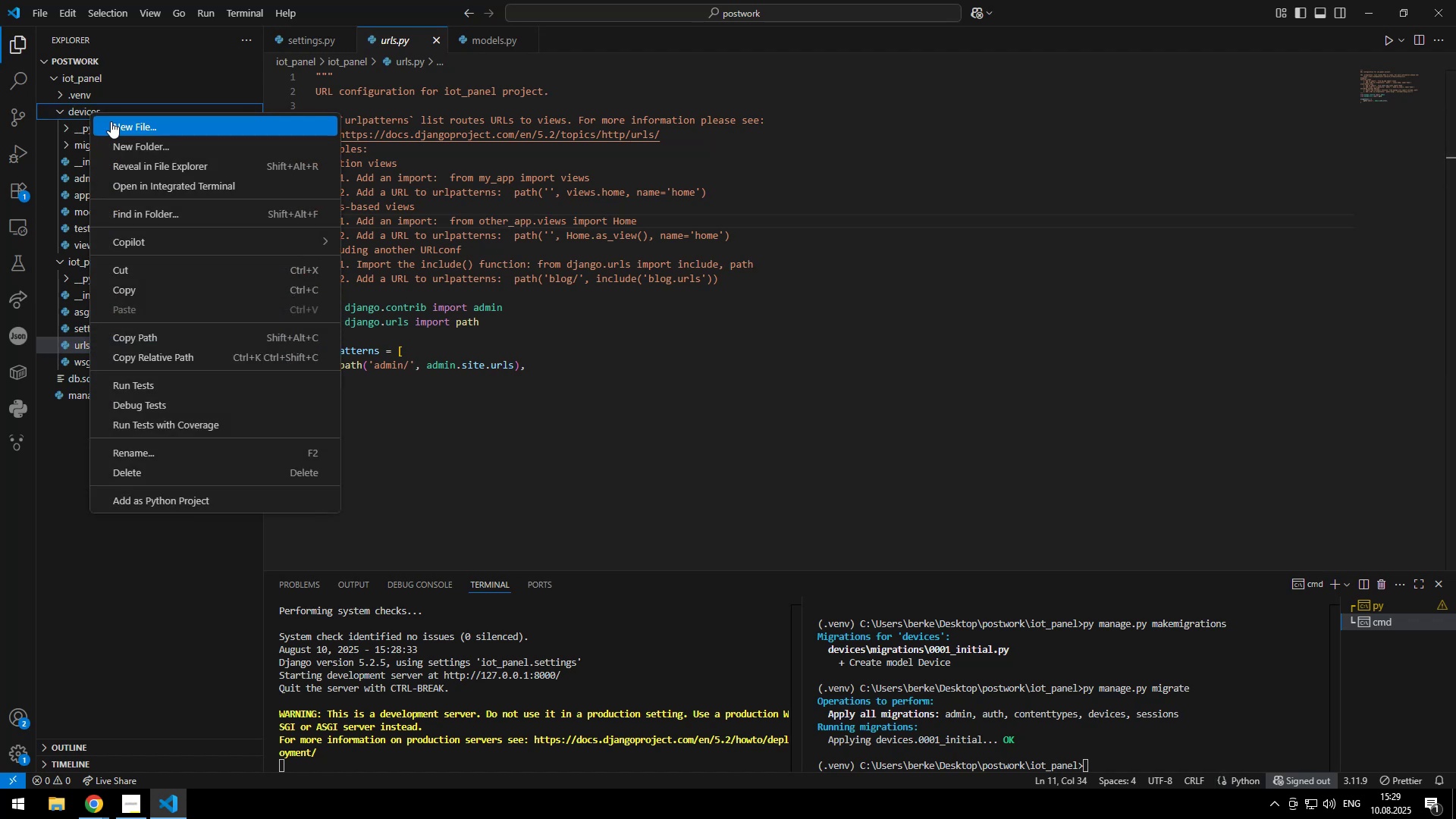 
left_click([140, 127])
 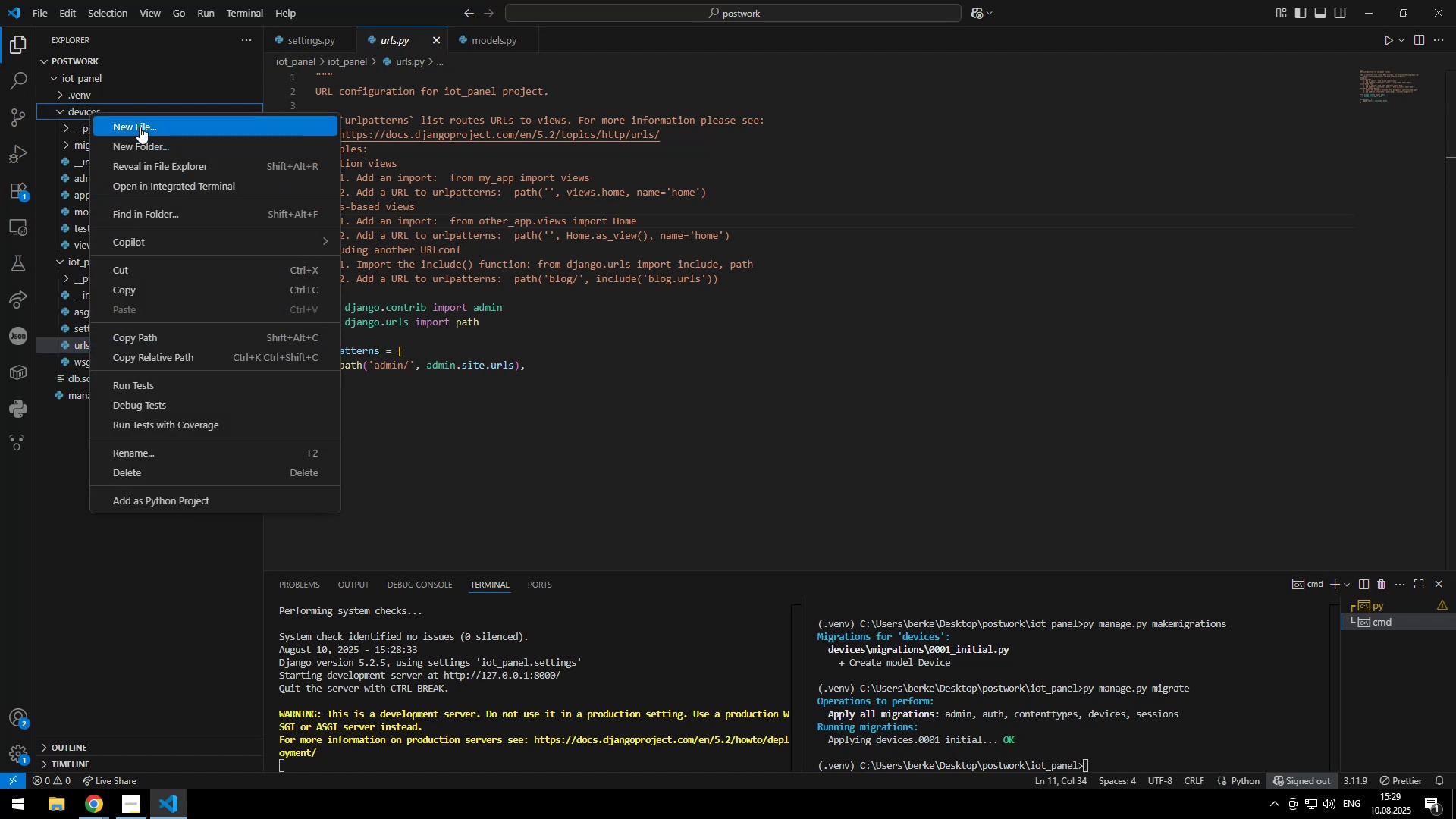 
type(urls.py)
 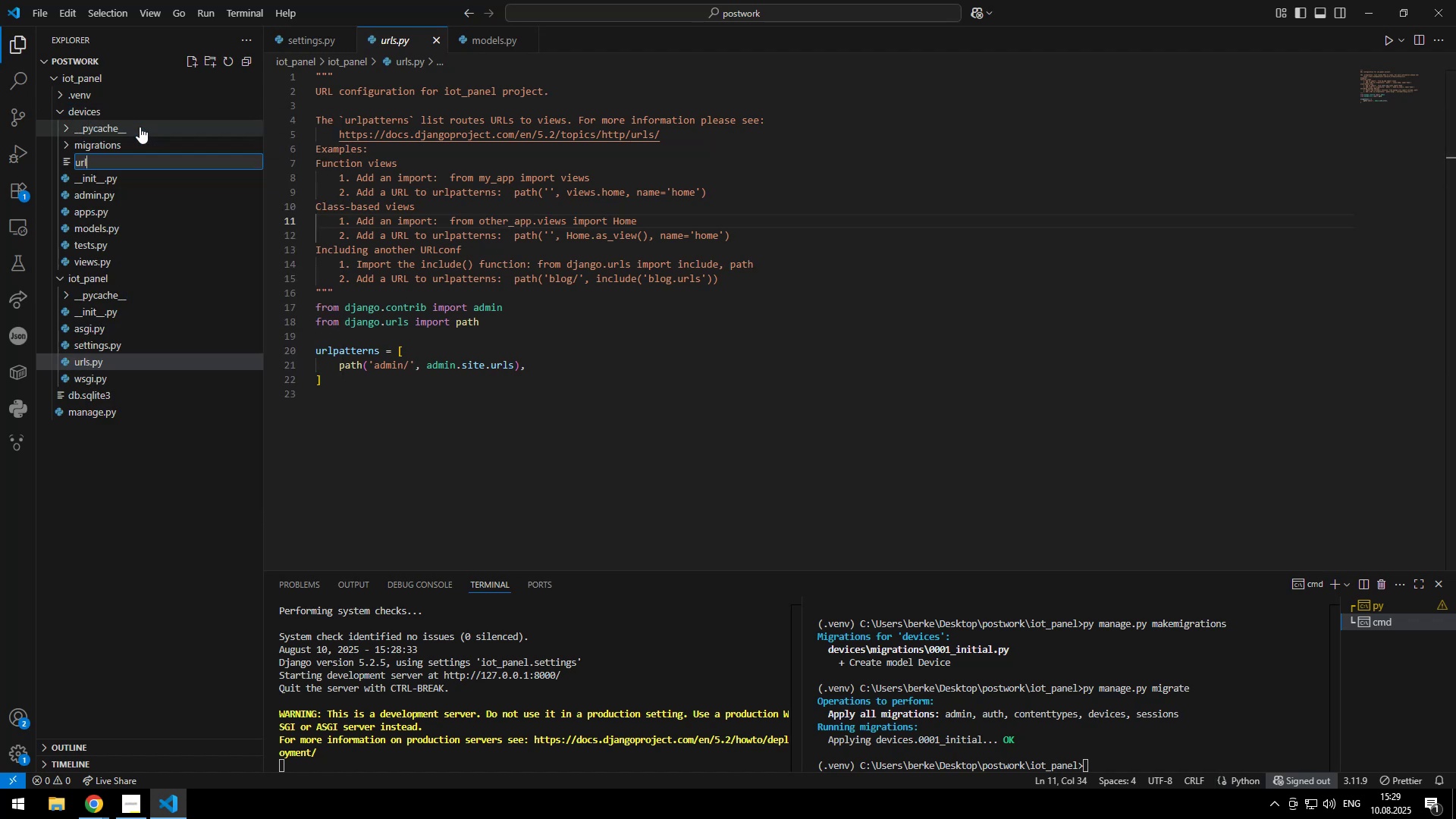 
key(Enter)
 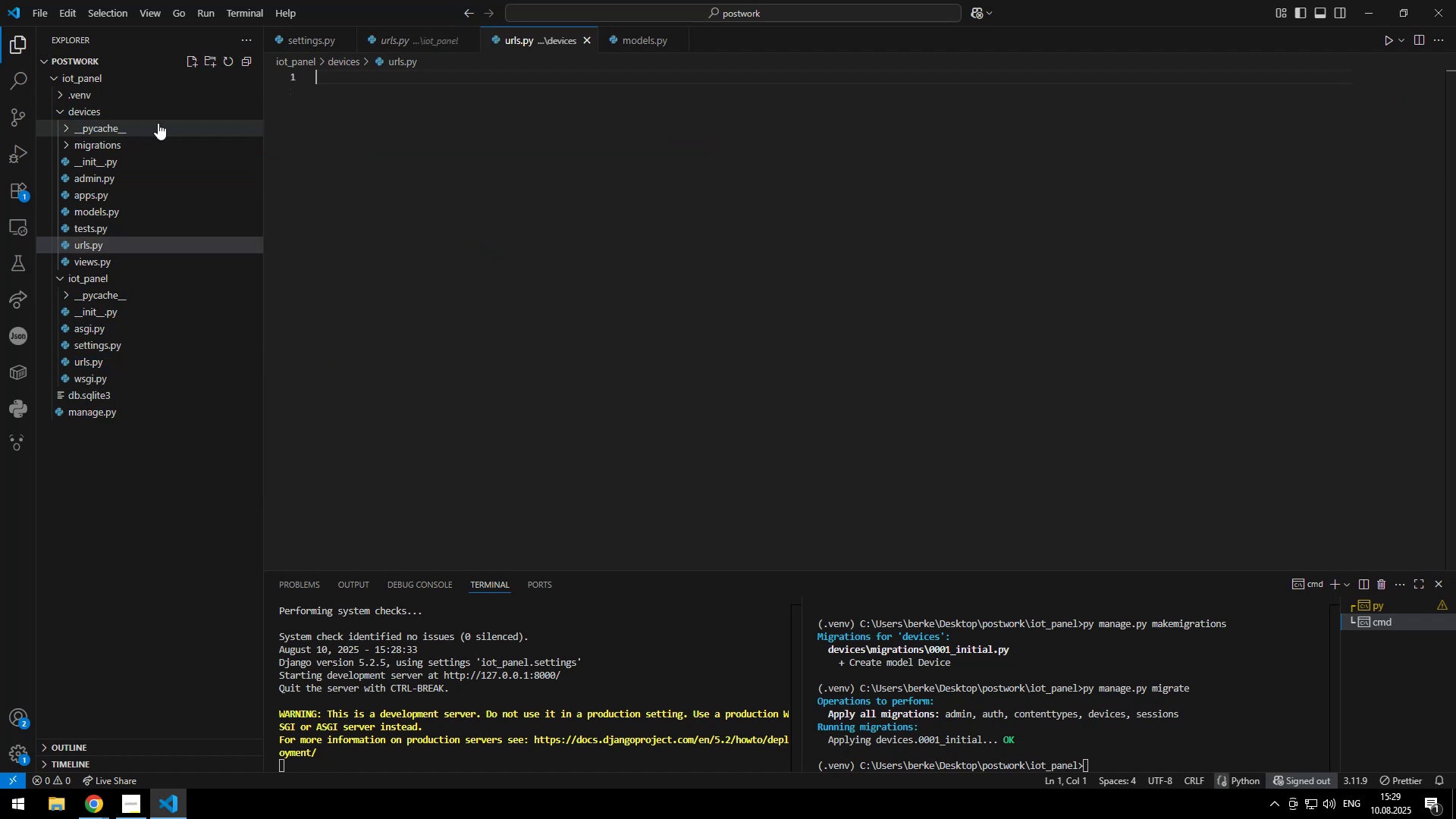 
left_click([140, 362])
 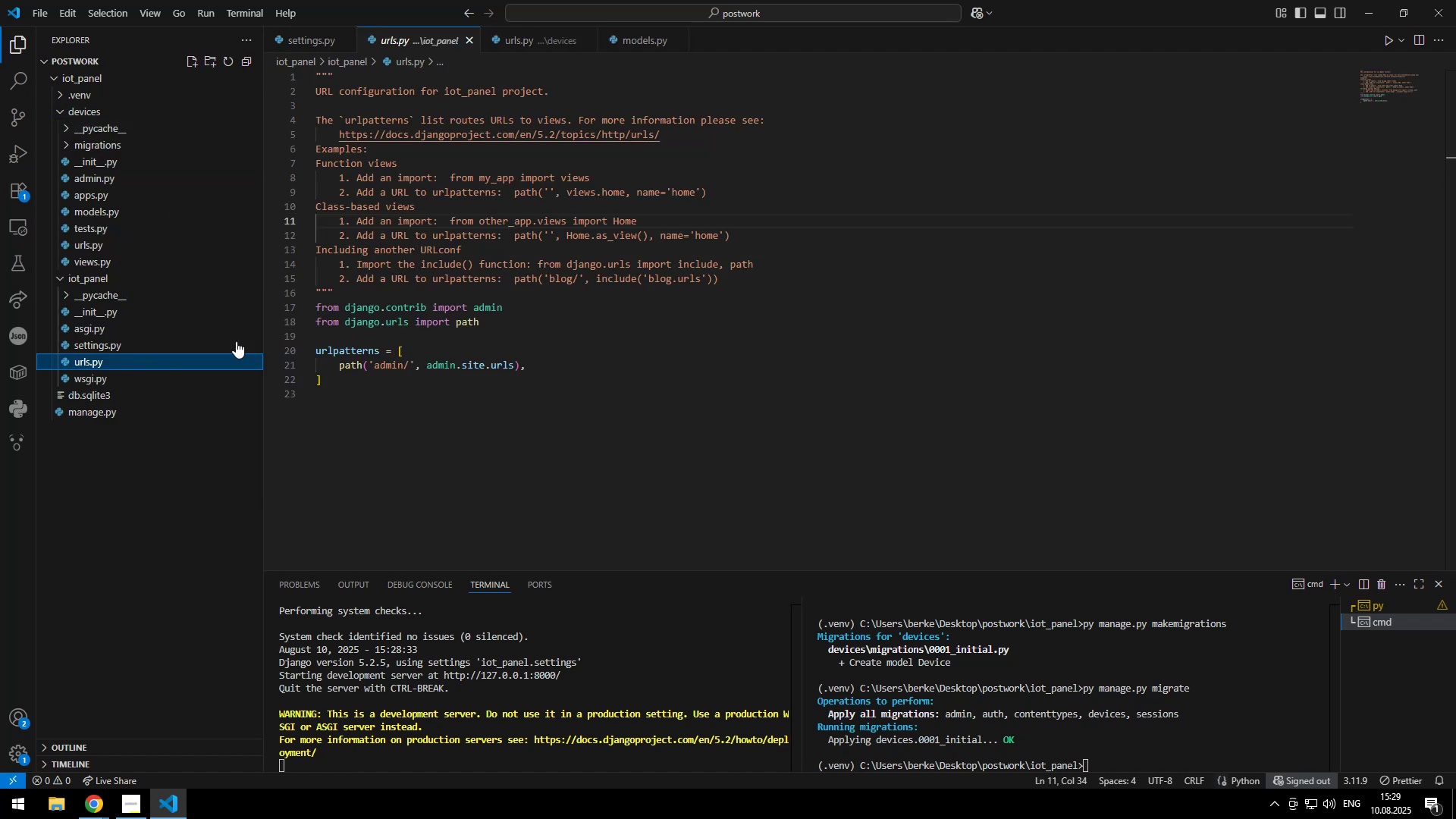 
left_click([550, 368])
 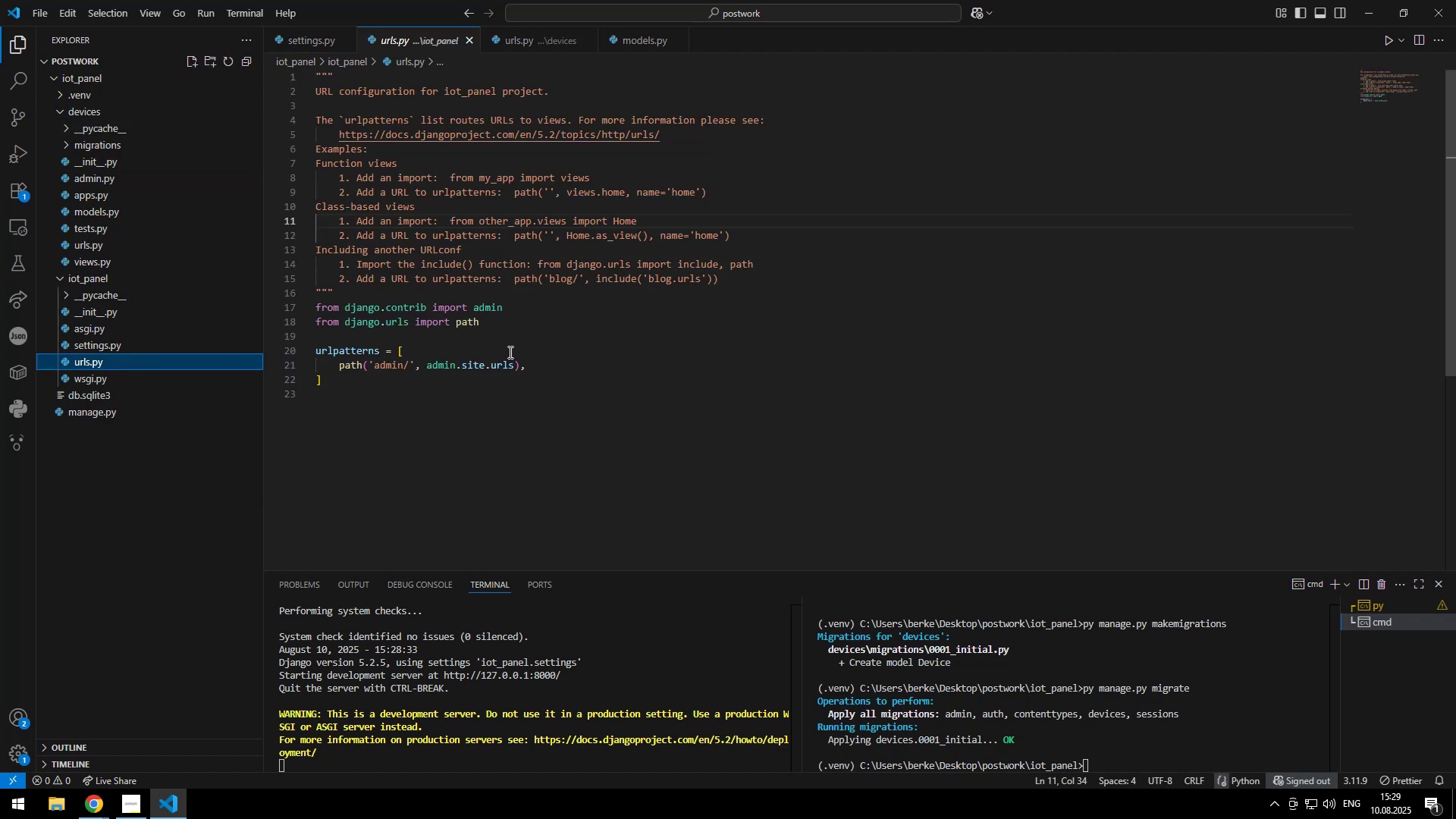 
key(Control+C)
 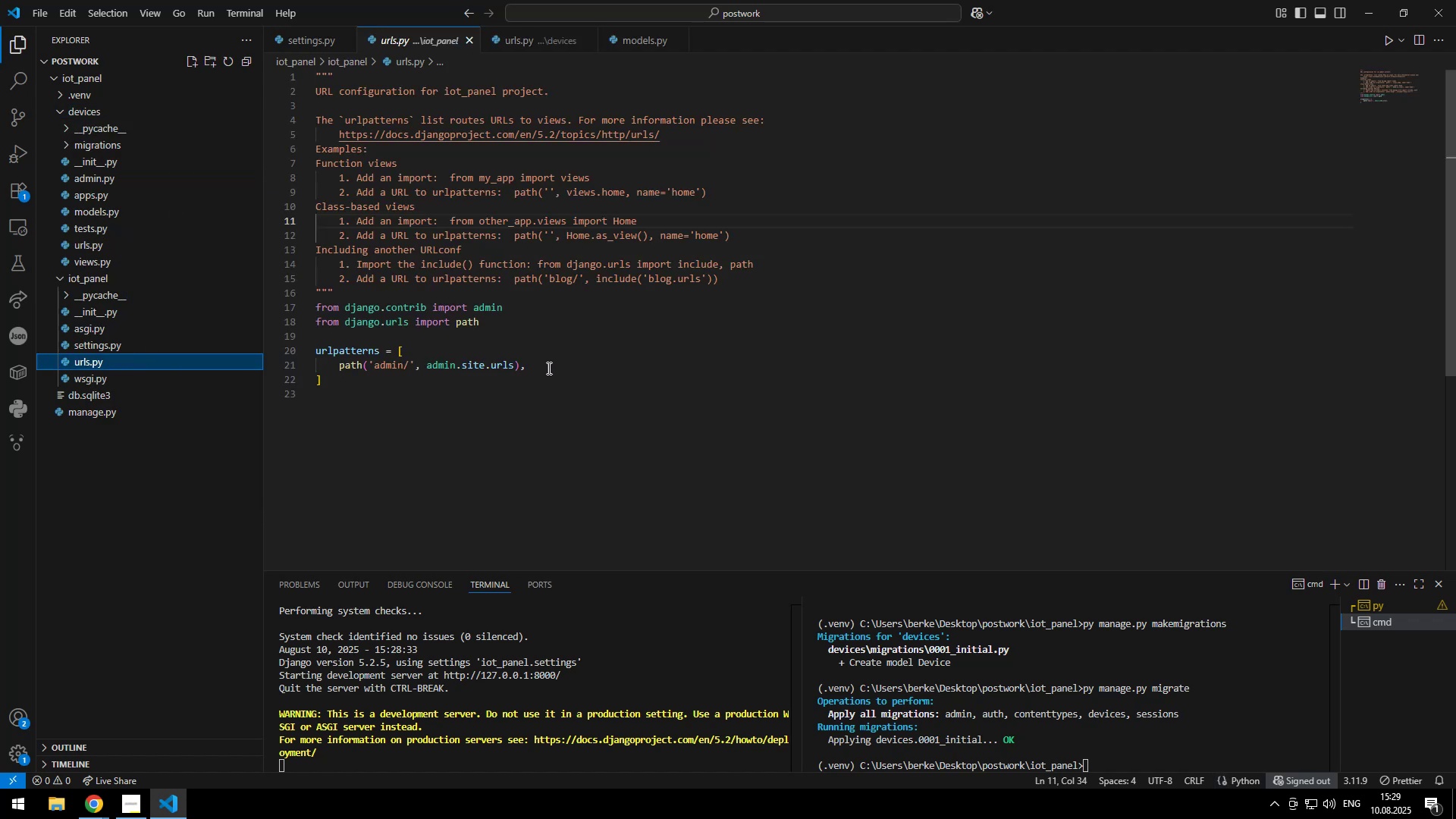 
key(Control+V)
 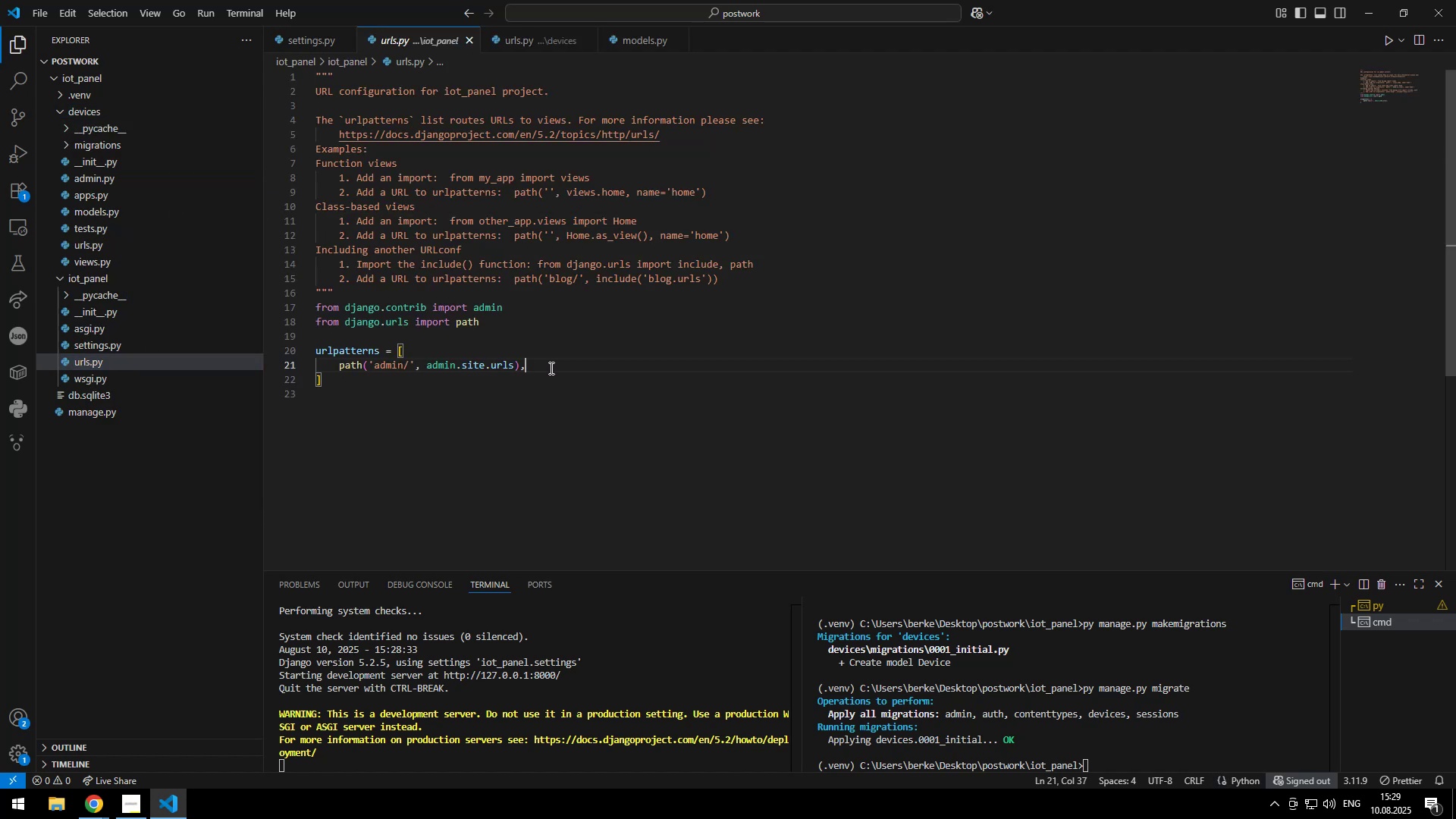 
left_click([531, 330])
 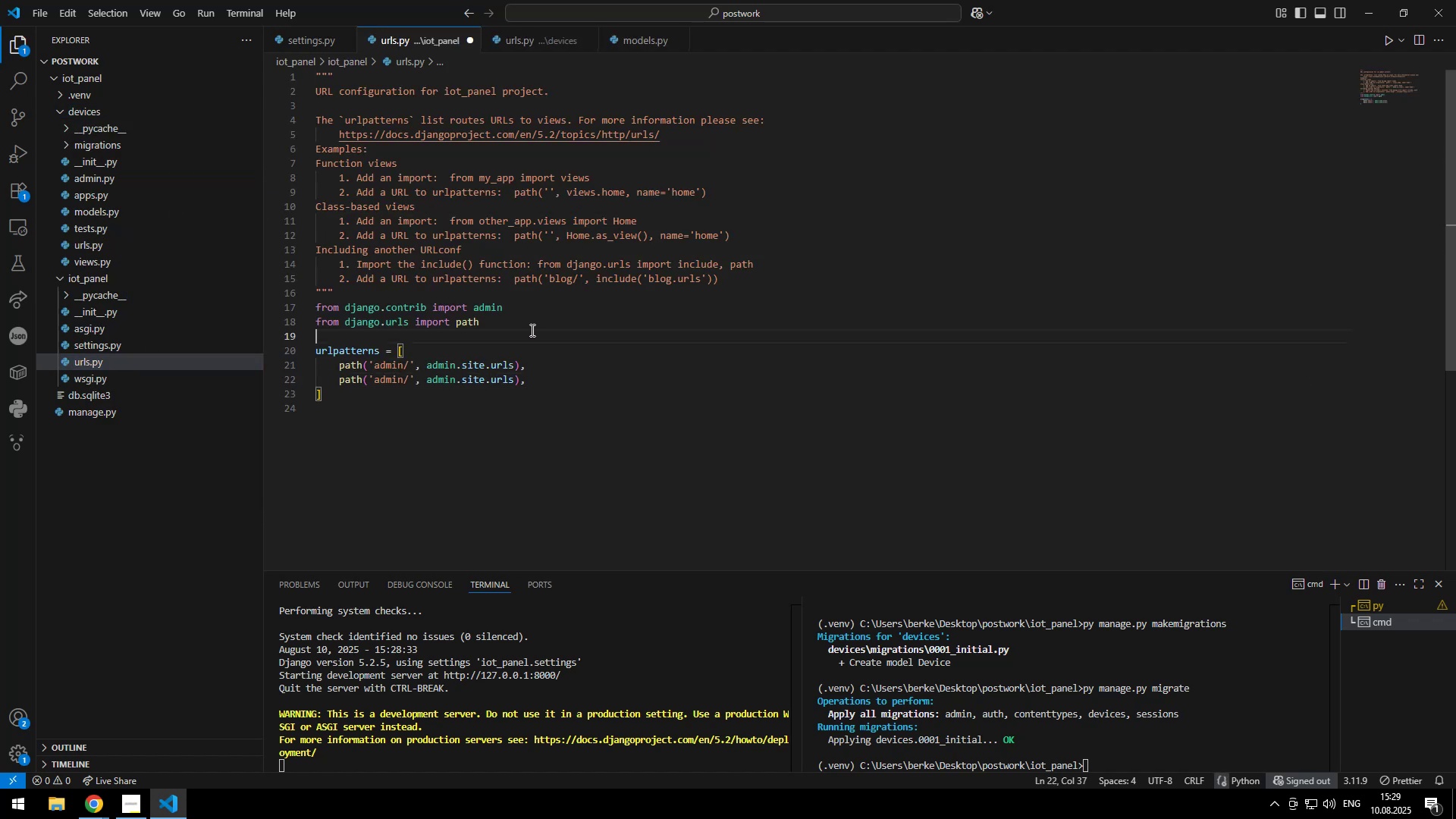 
left_click([534, 322])
 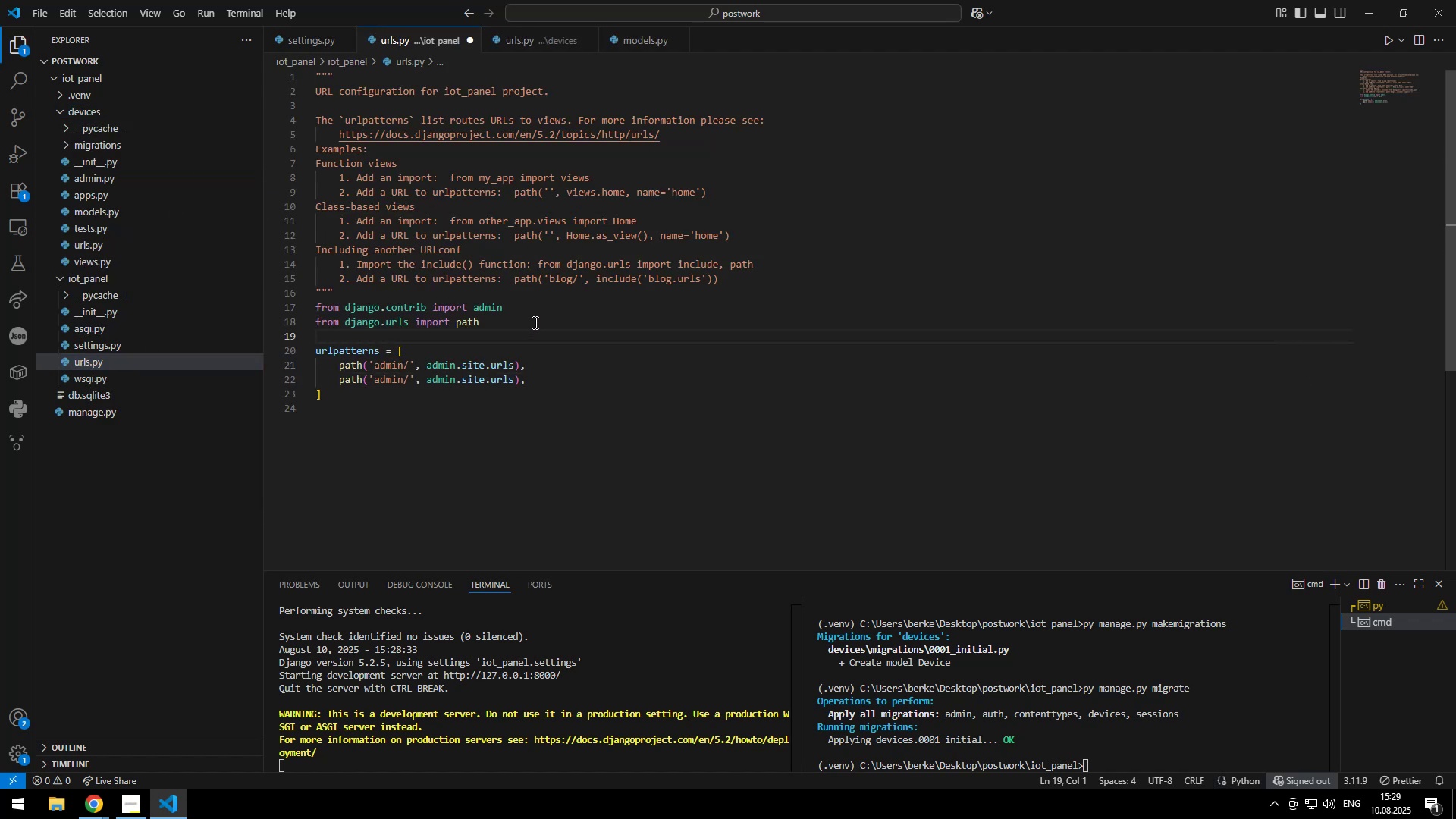 
key(Comma)
 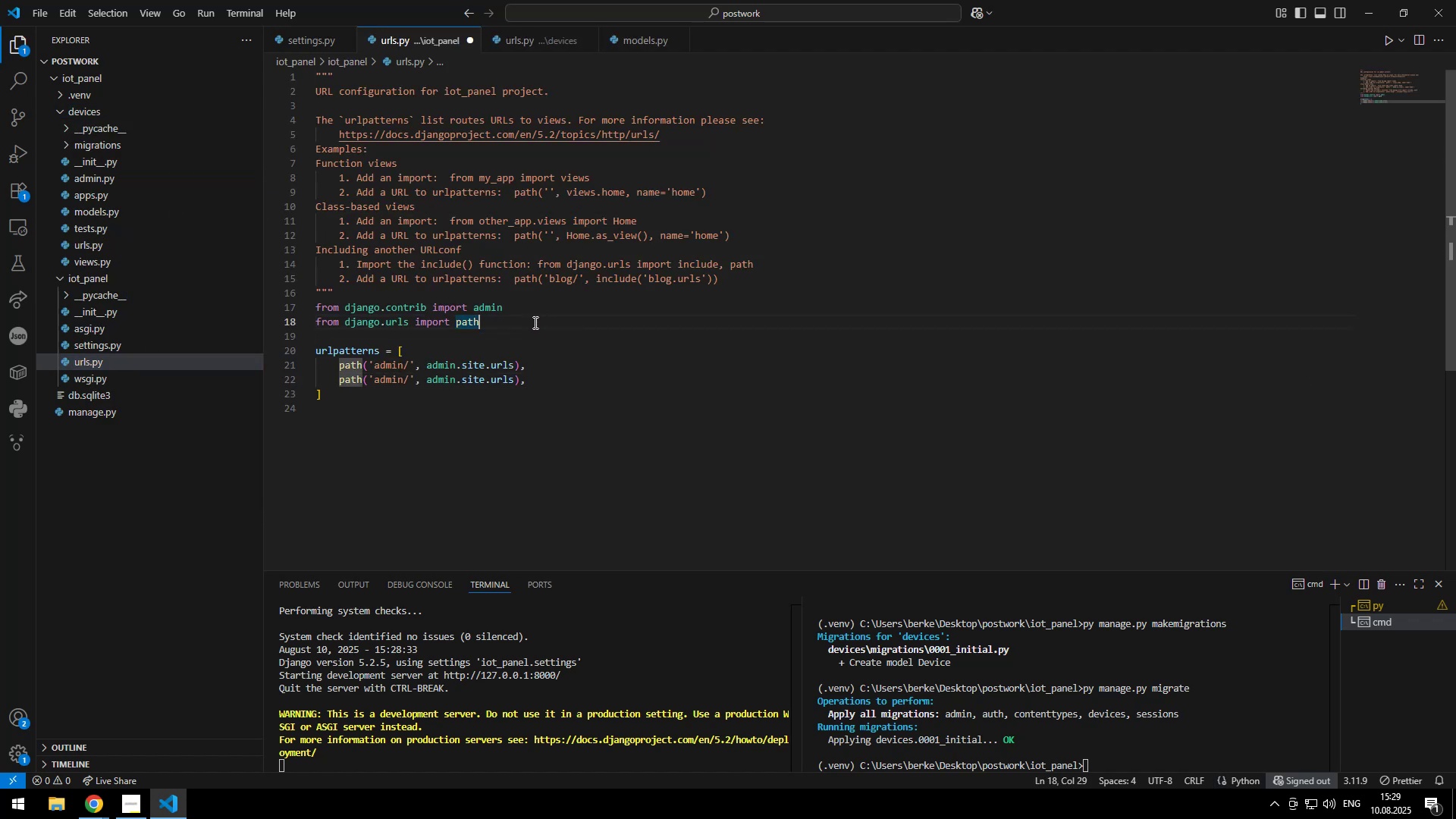 
key(Enter)
 